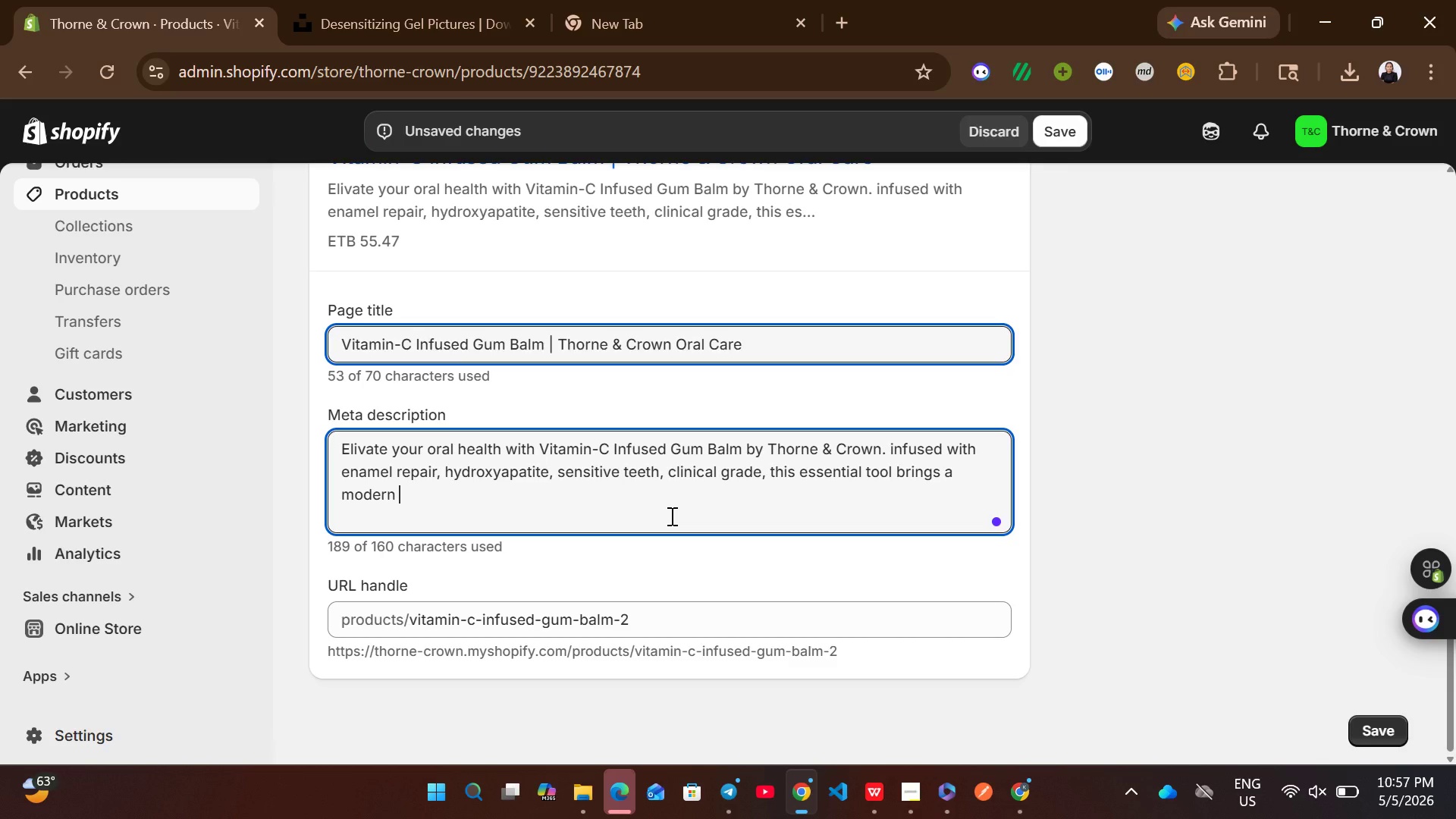 
type(apoy)
key(Backspace)
type(thecary feel to your daily routine.)
 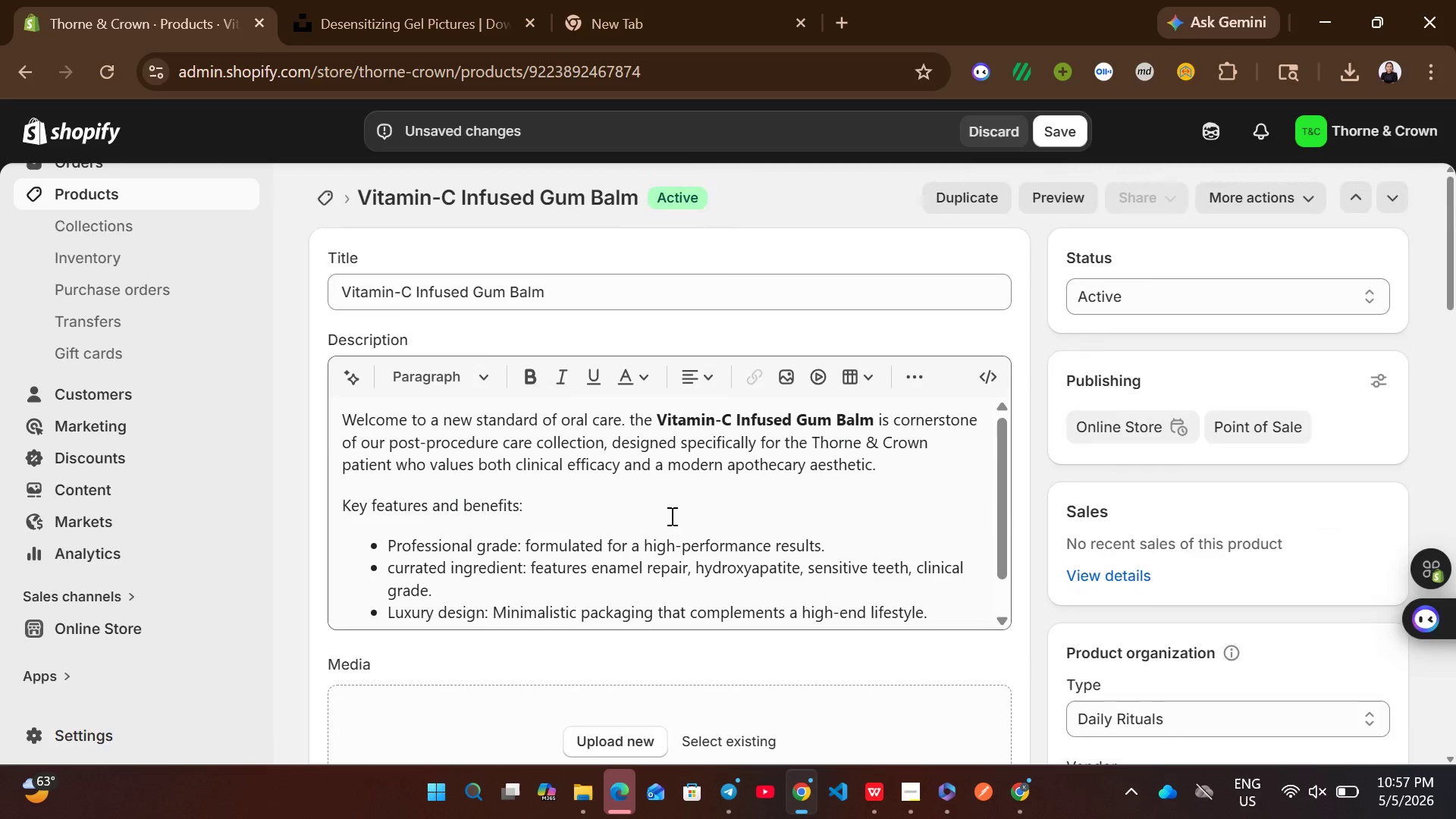 
left_click([645, 300])
 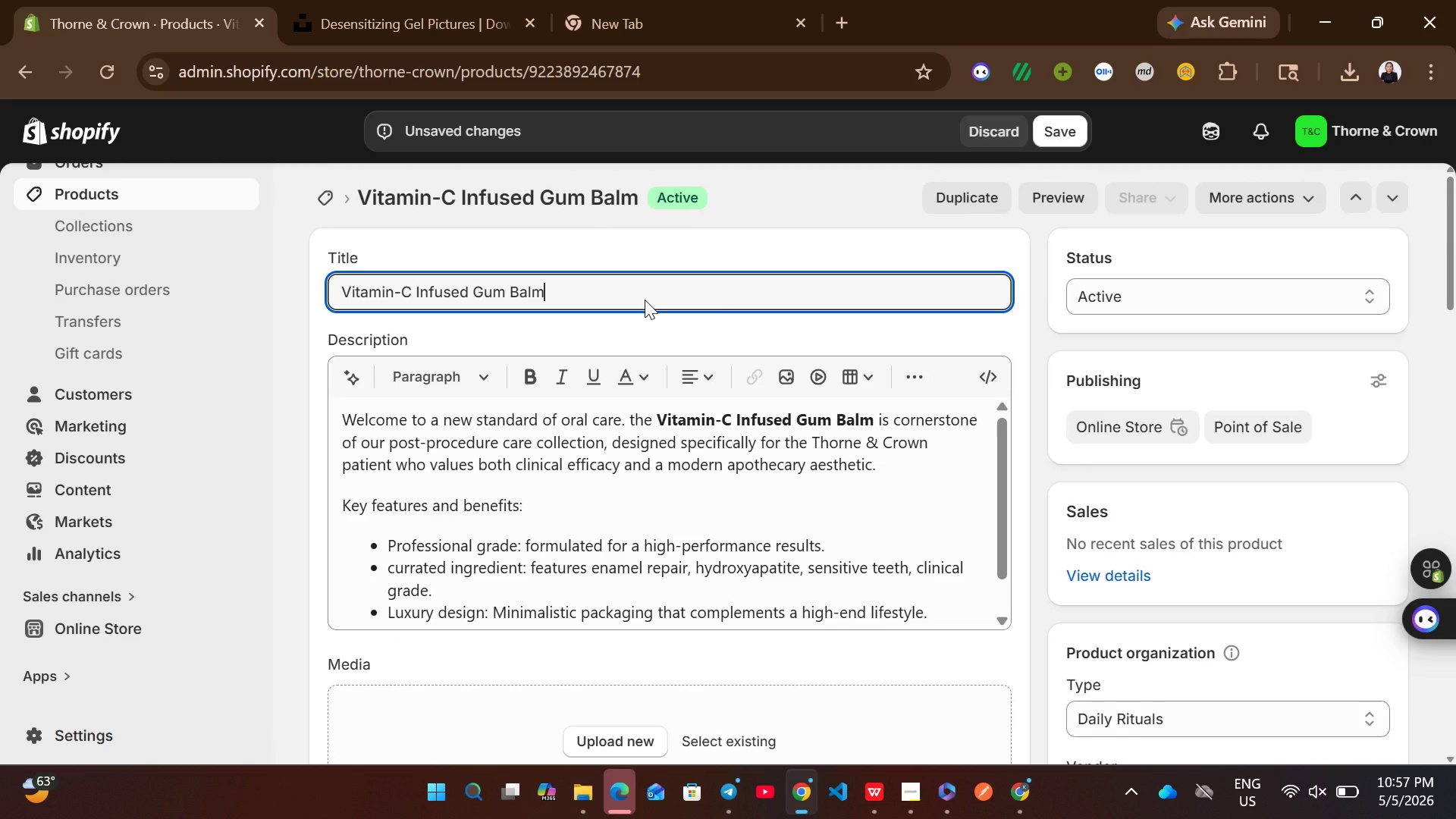 
key(Control+A)
 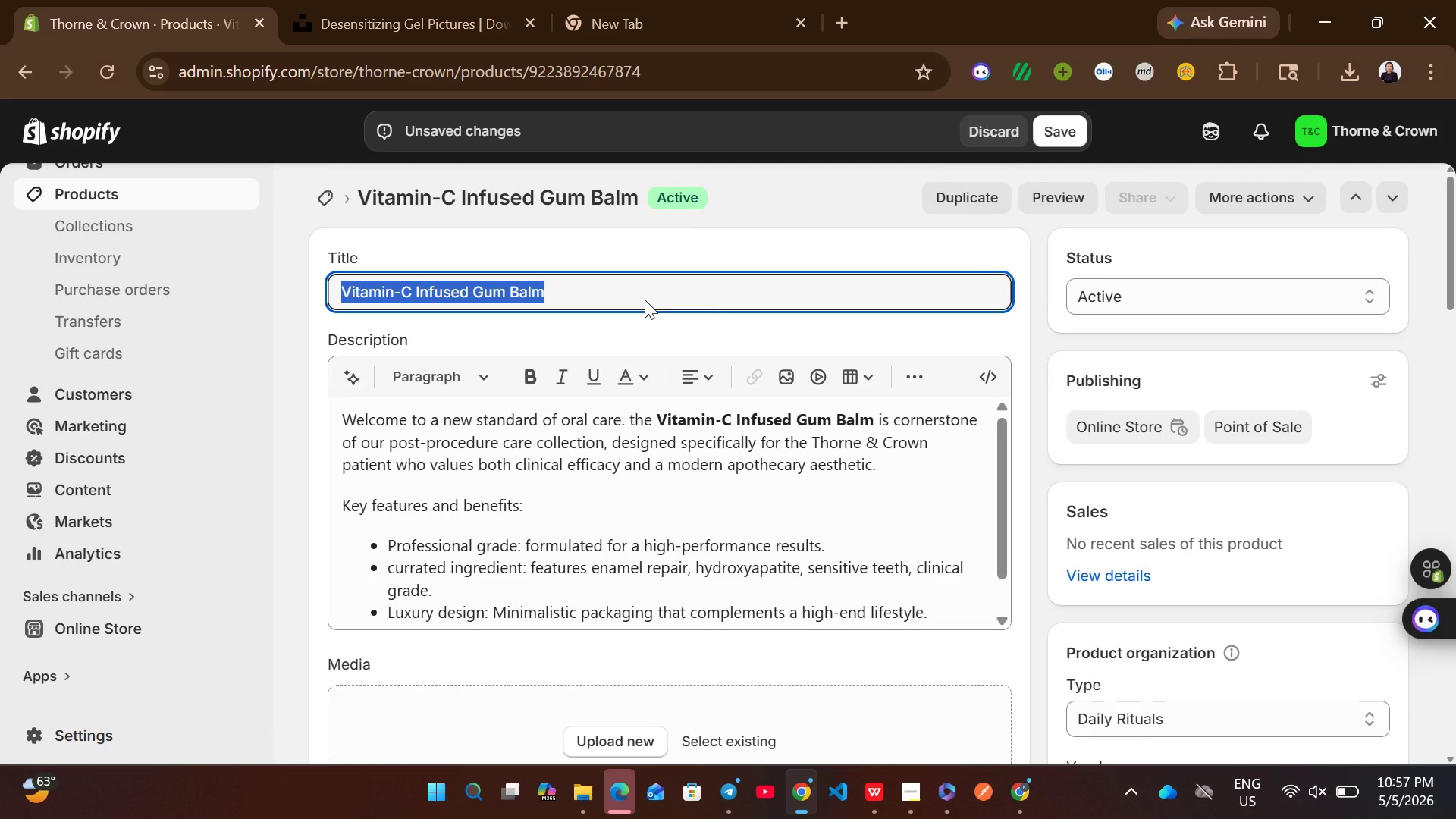 
key(Control+V)
 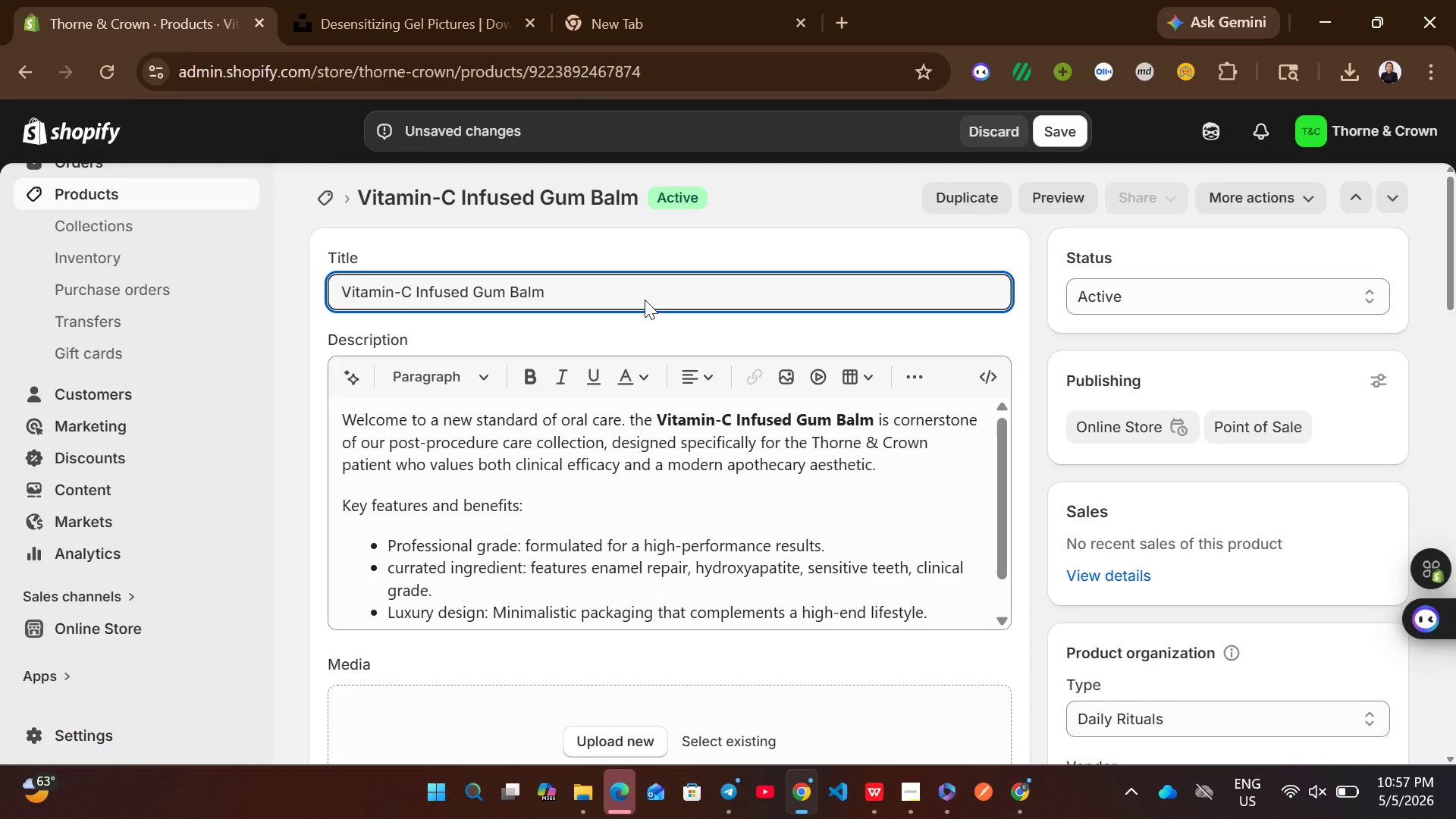 
key(Control+Z)
 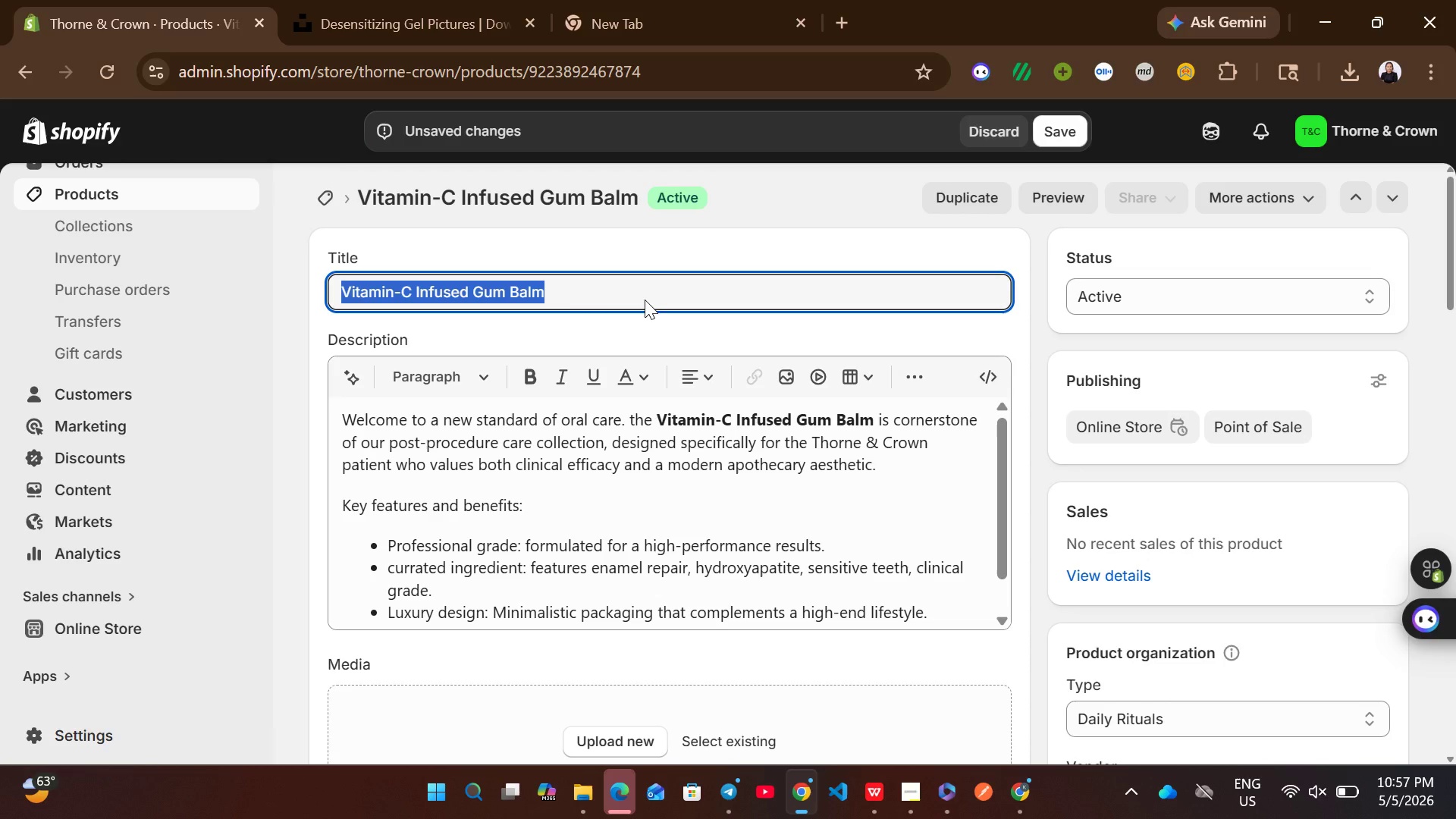 
key(Control+C)
 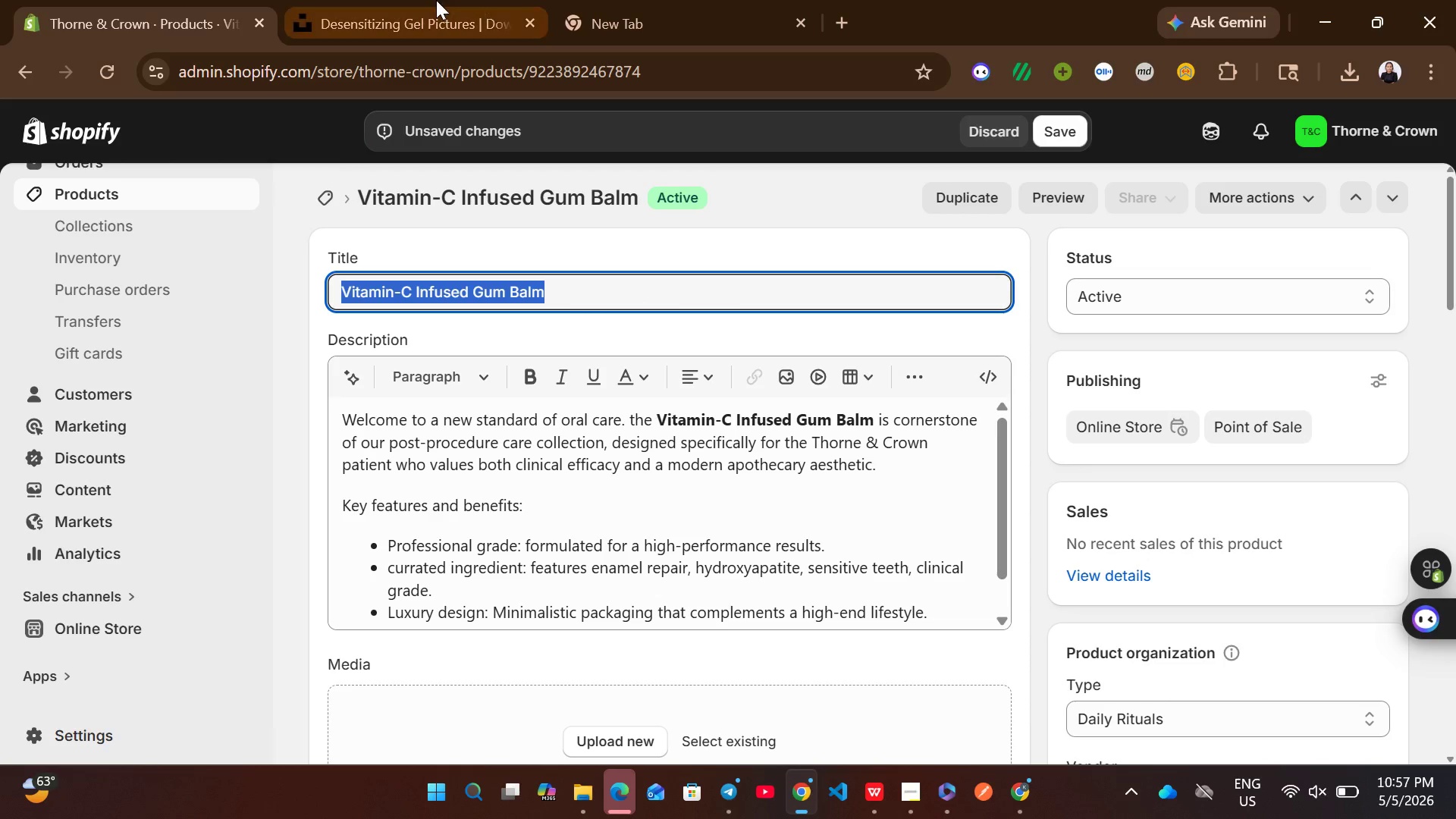 
left_click([436, 0])
 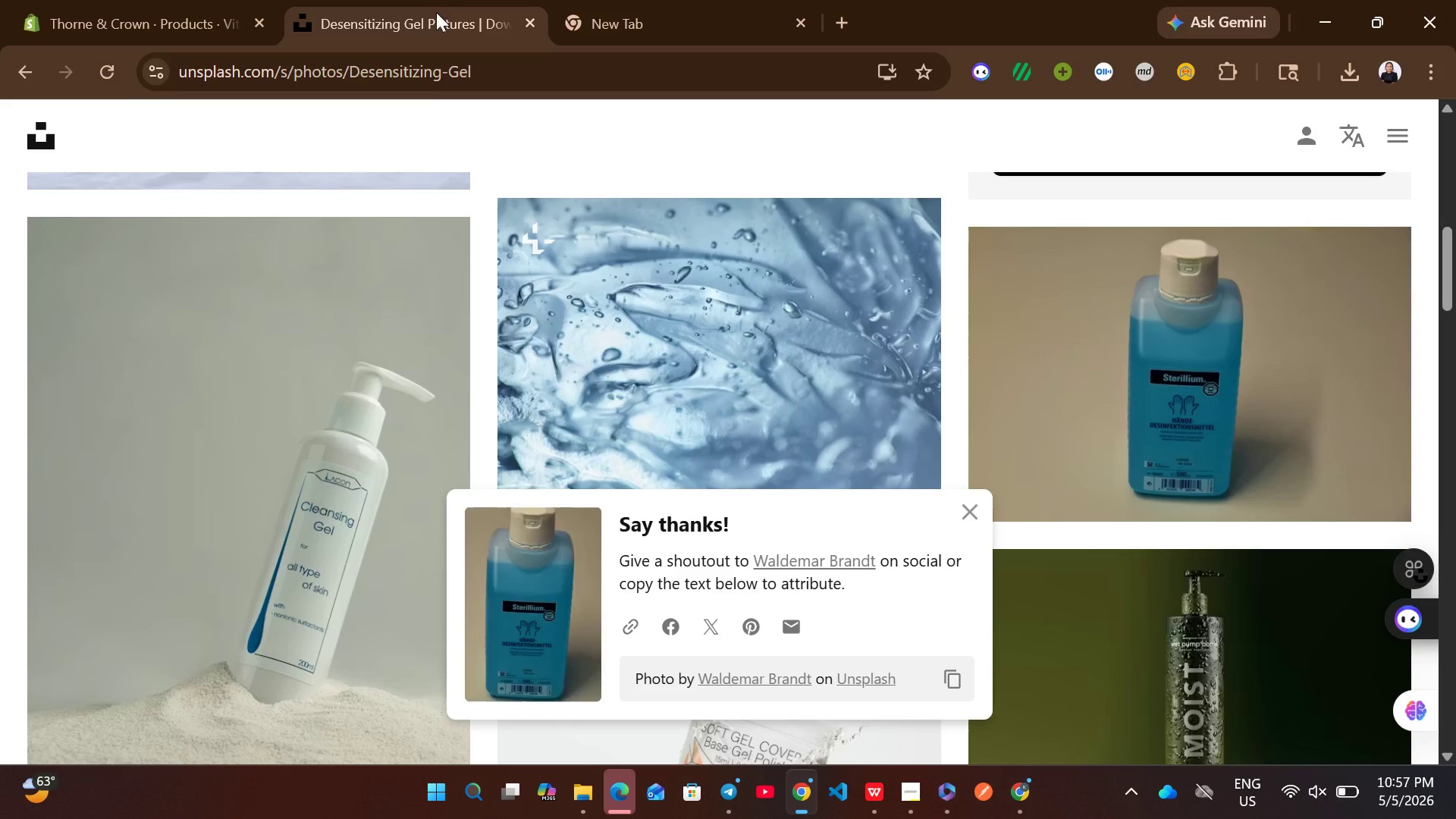 
mouse_move([428, 193])
 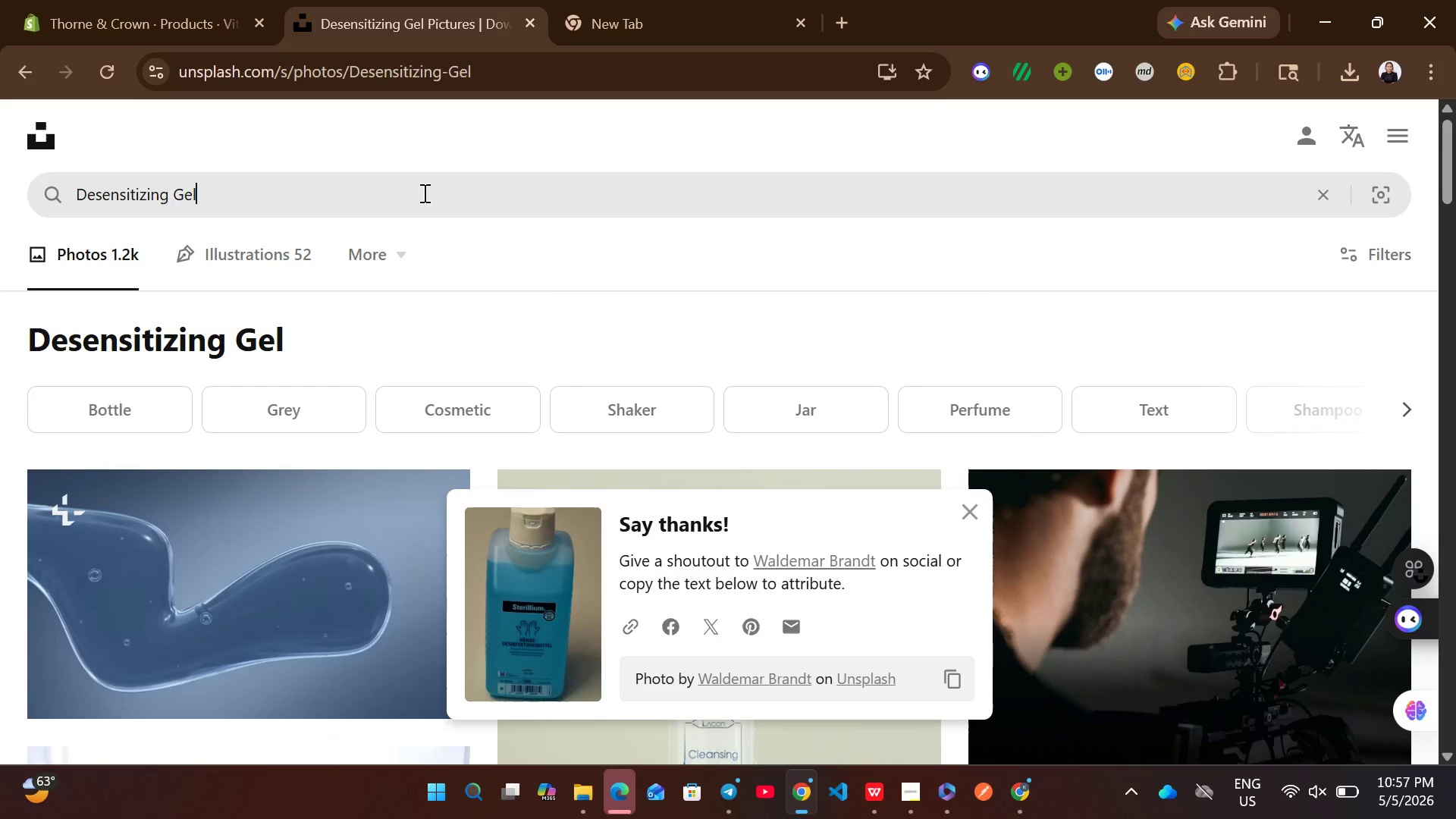 
left_click([423, 193])
 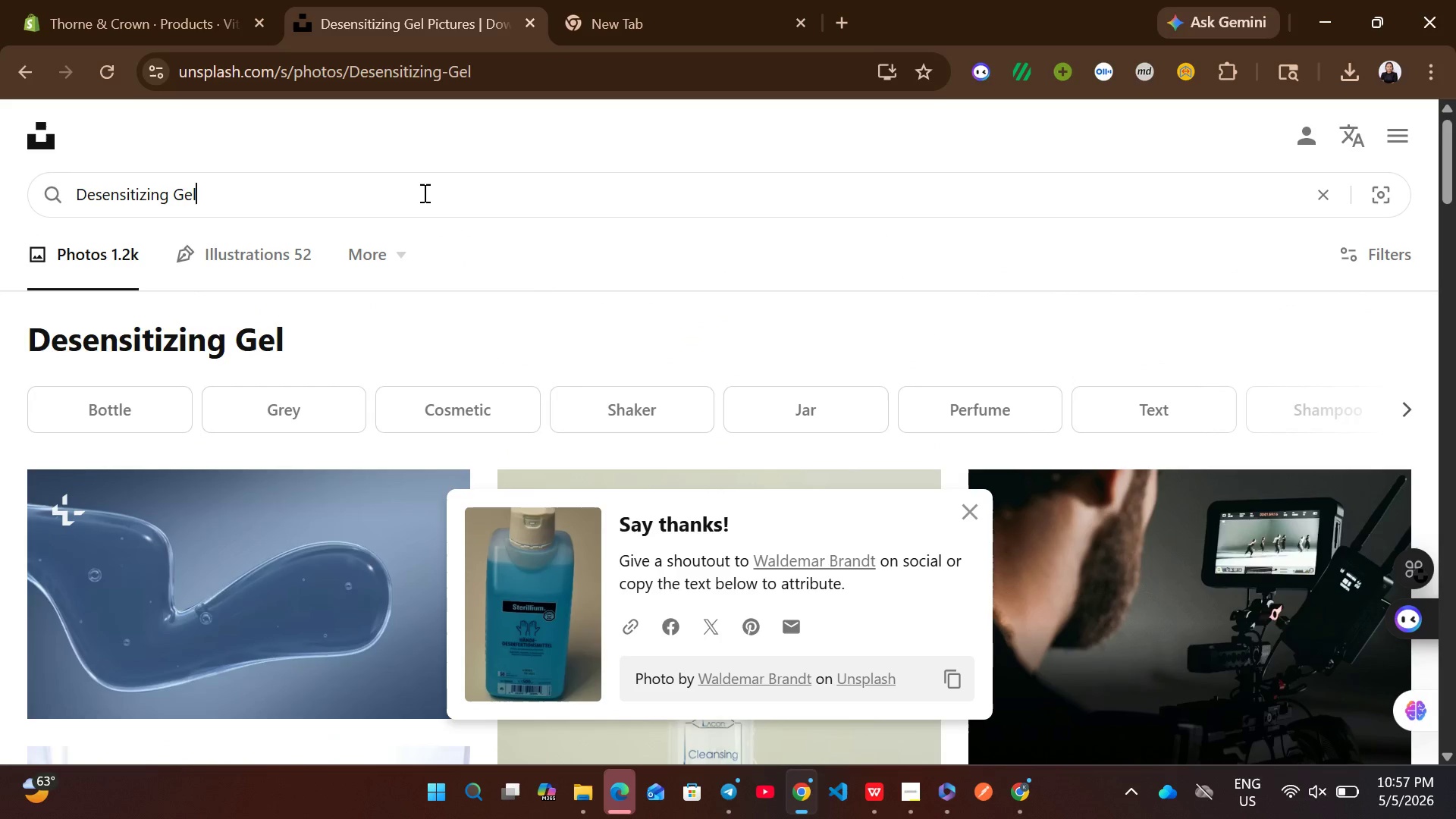 
key(Control+A)
 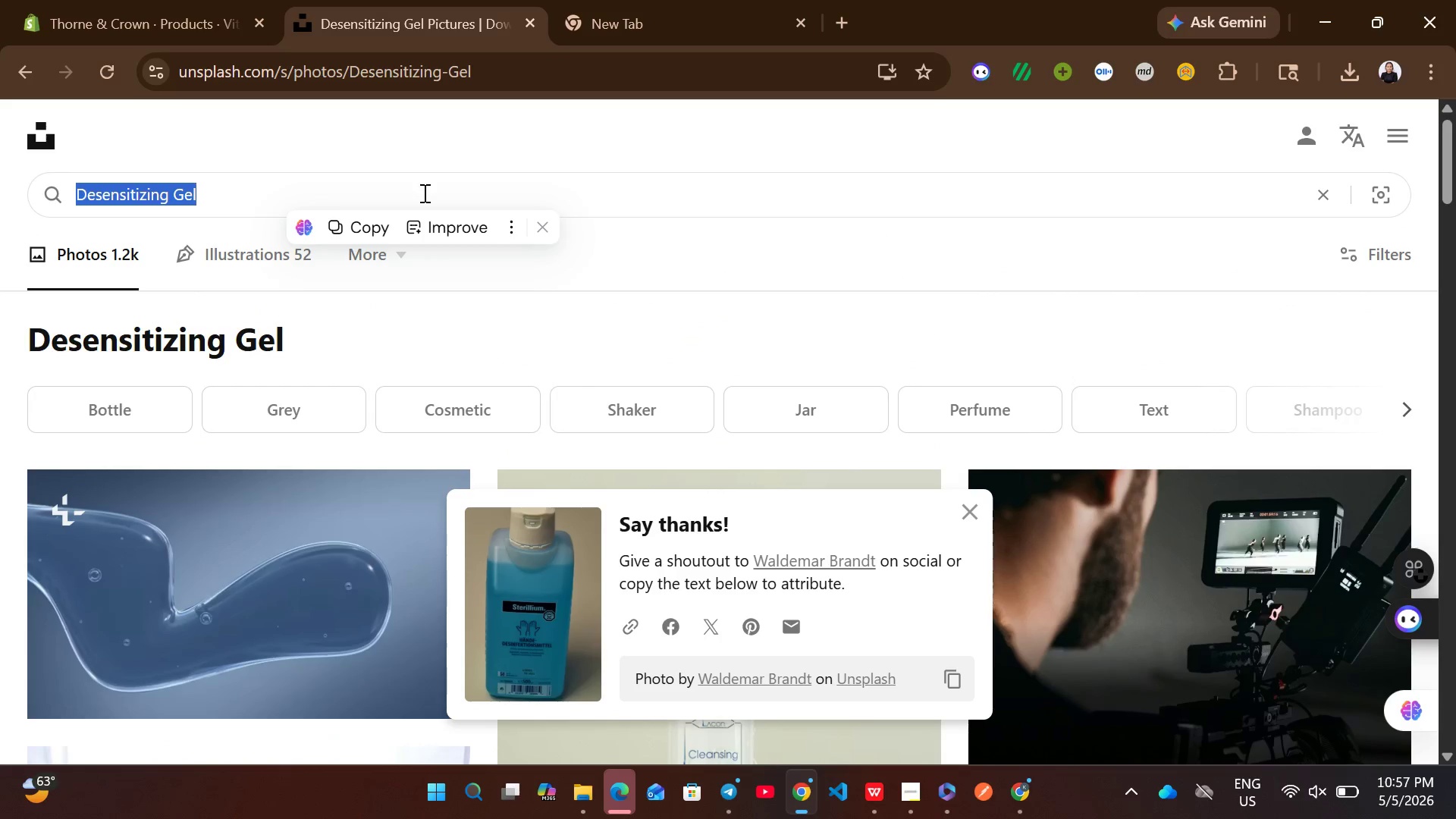 
key(Control+V)
 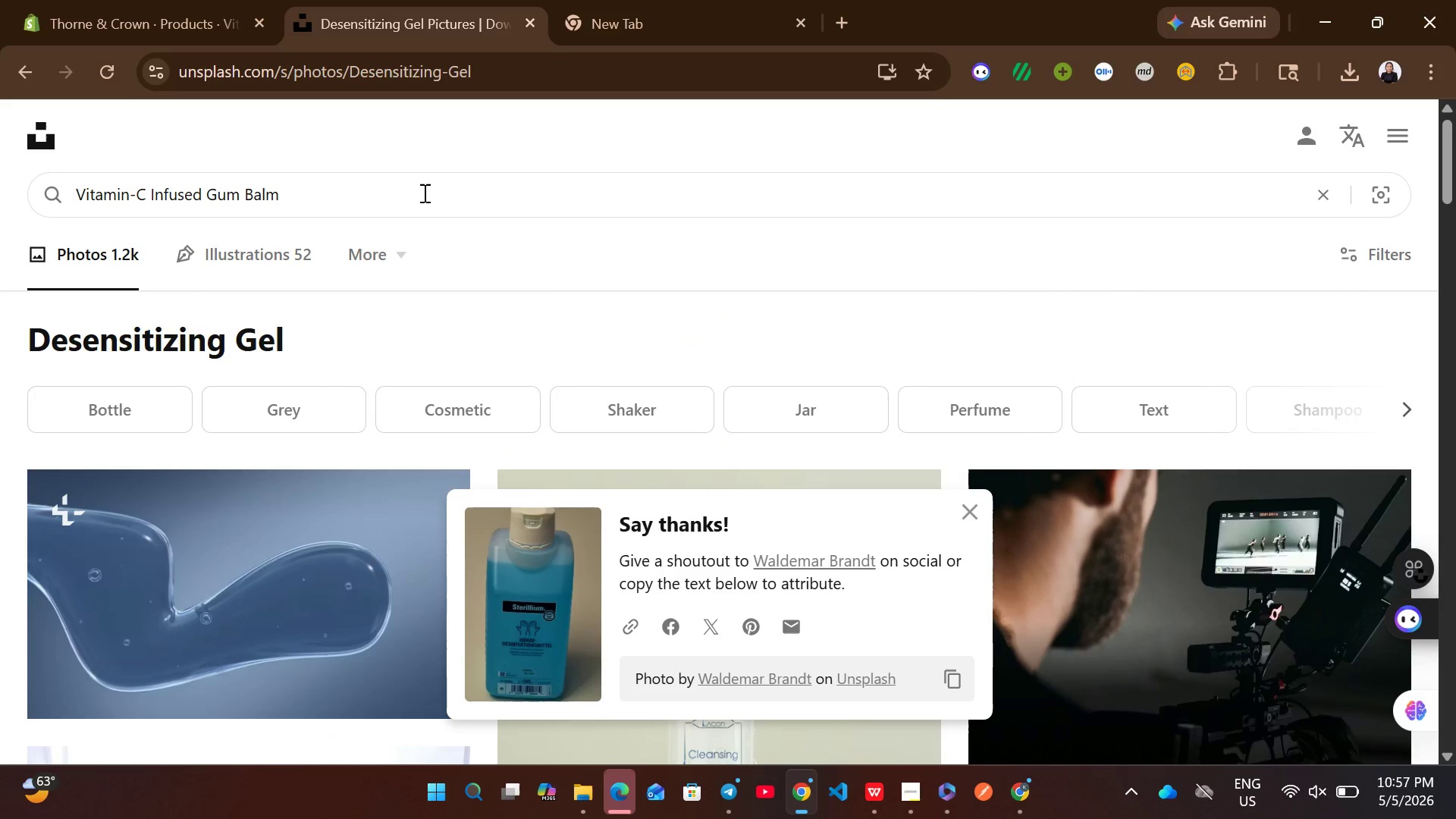 
key(Enter)
 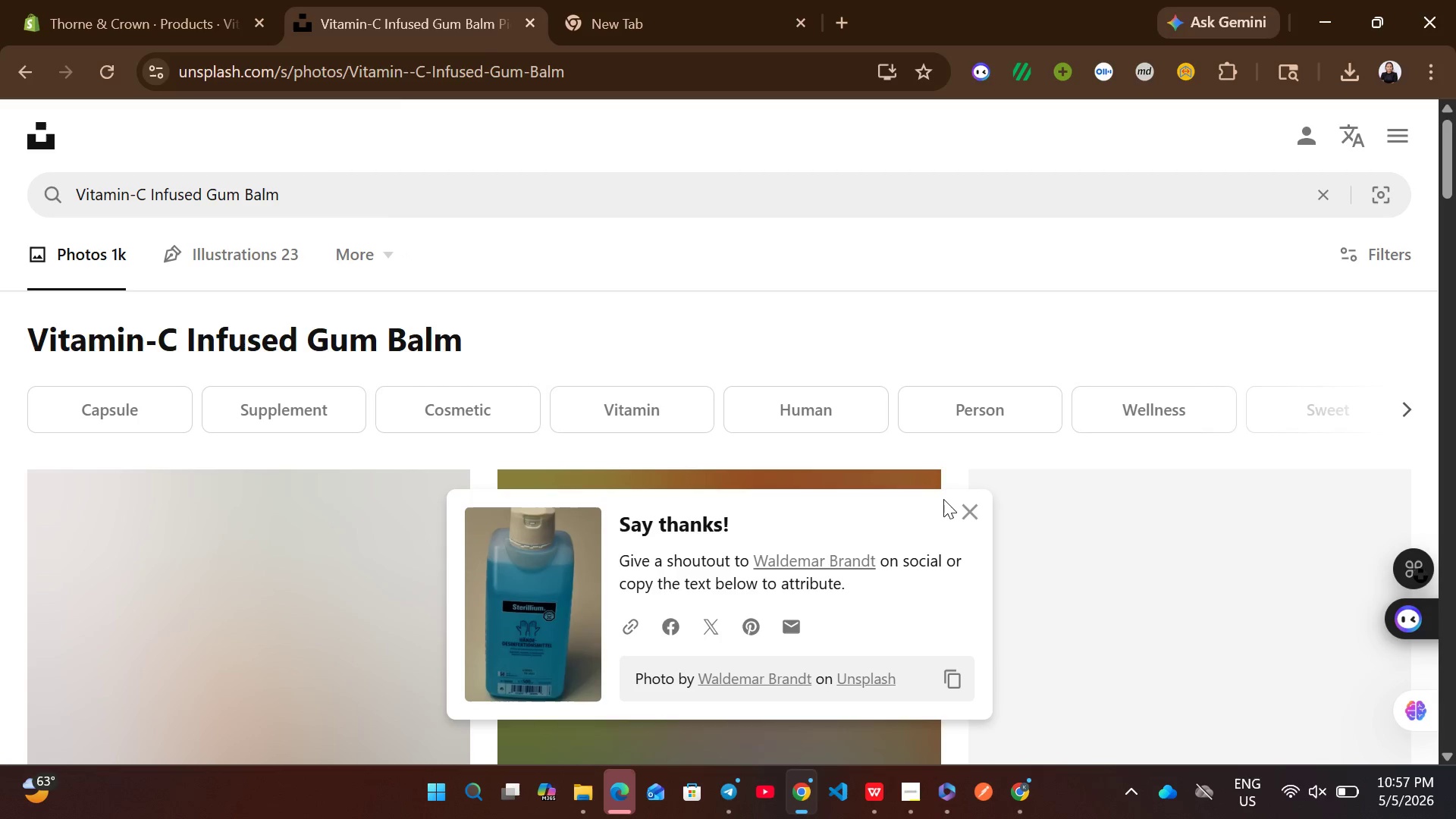 
left_click([967, 504])
 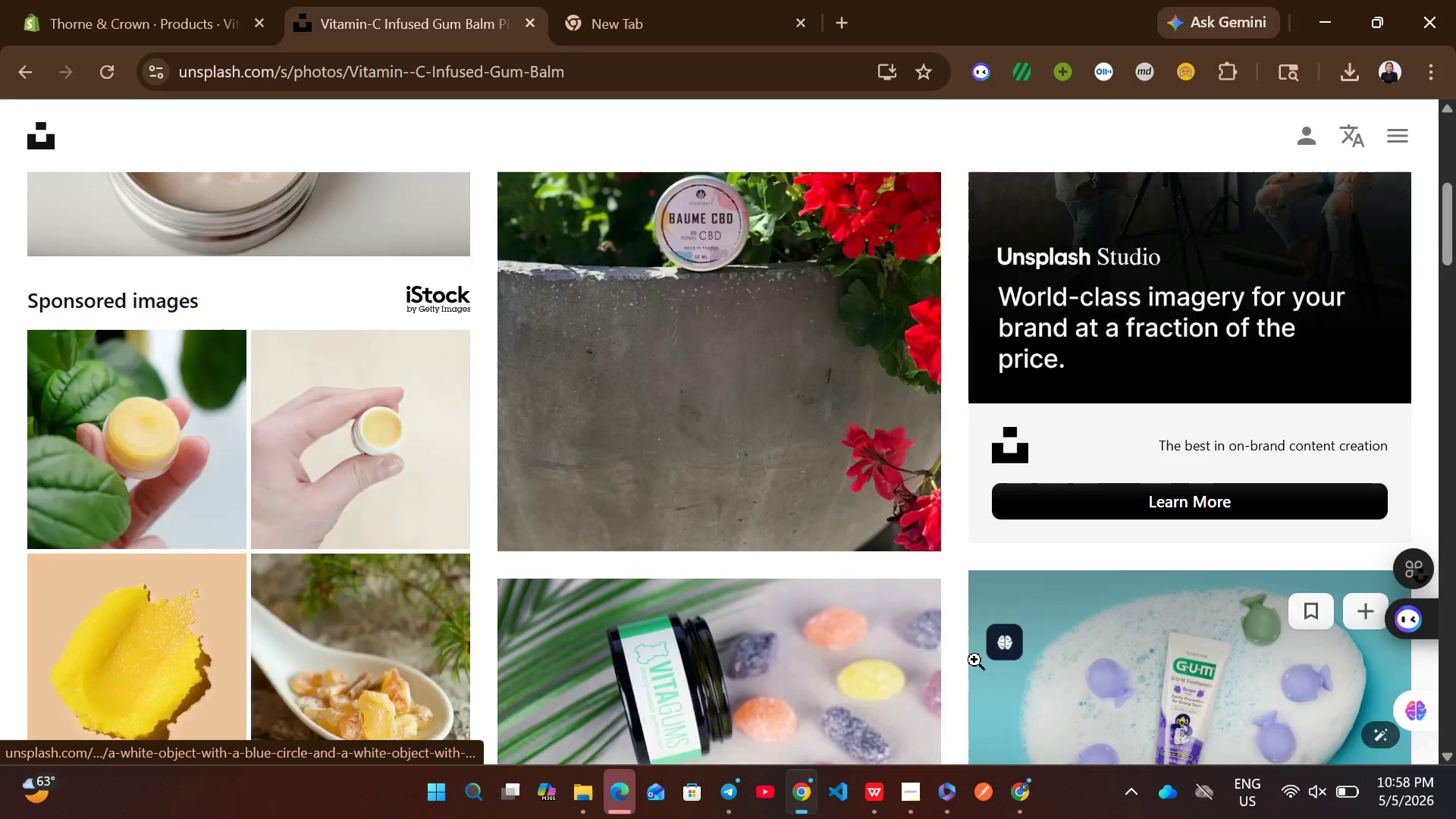 
left_click([1379, 638])
 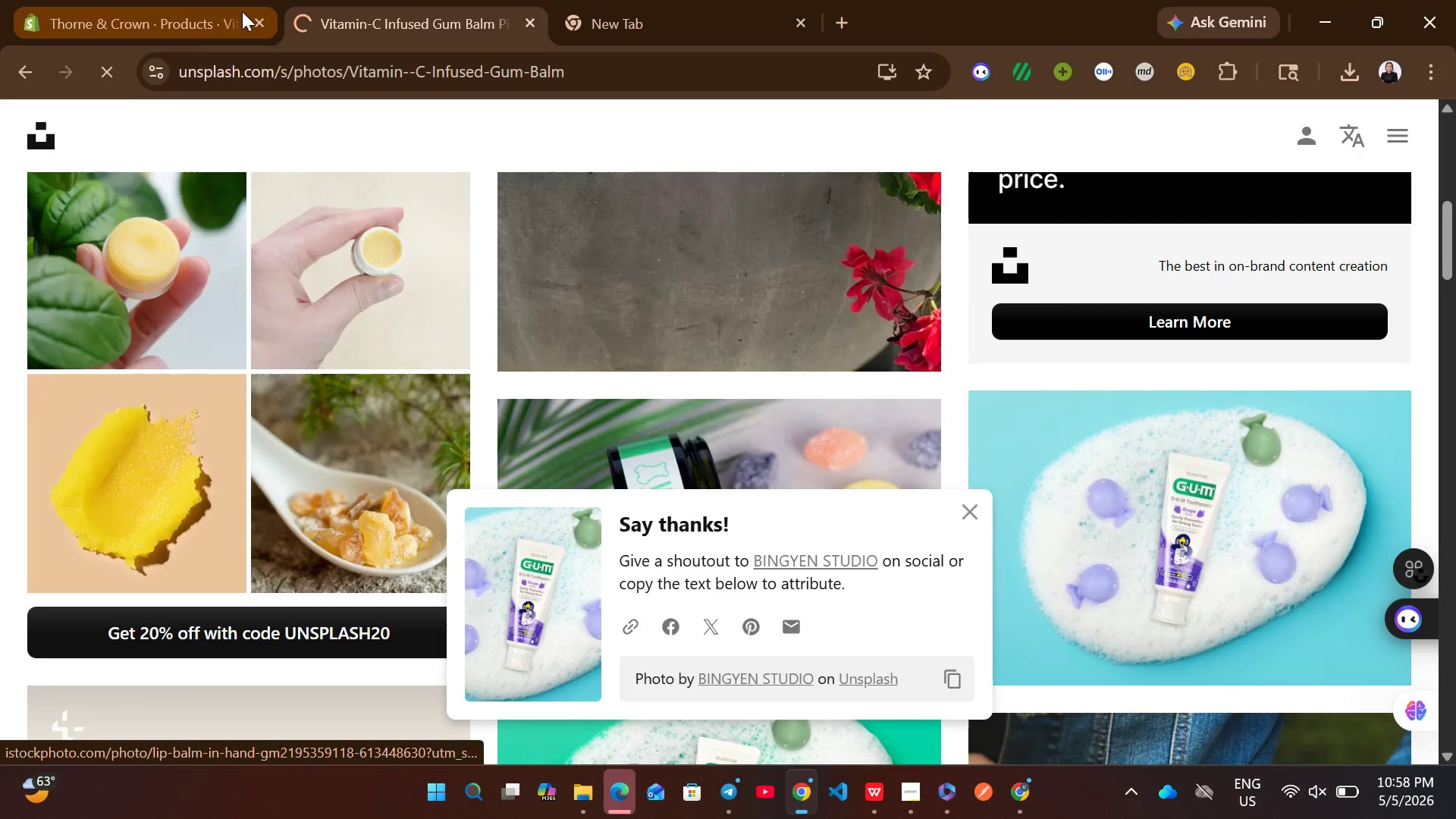 
left_click([127, 0])
 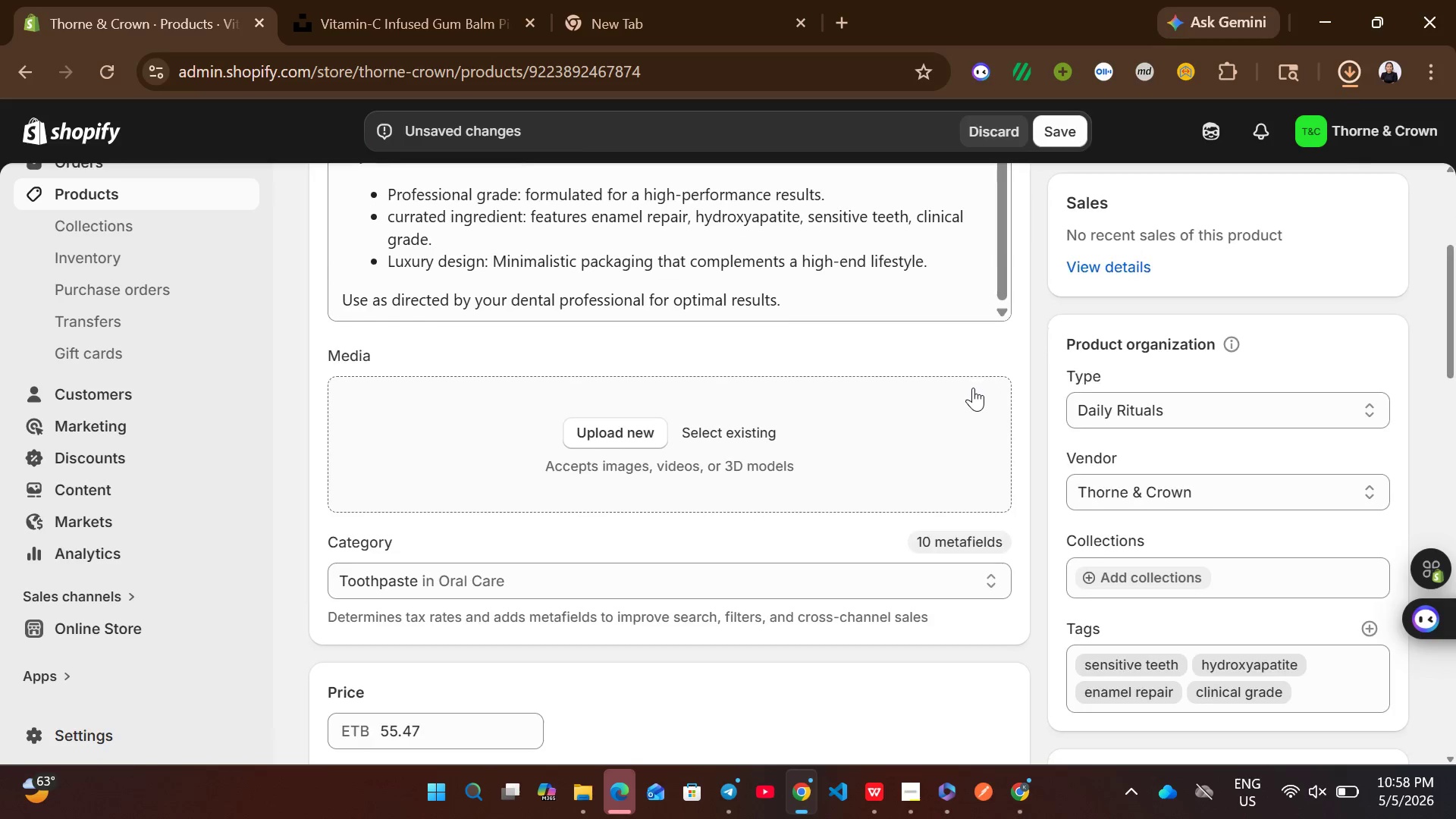 
wait(5.05)
 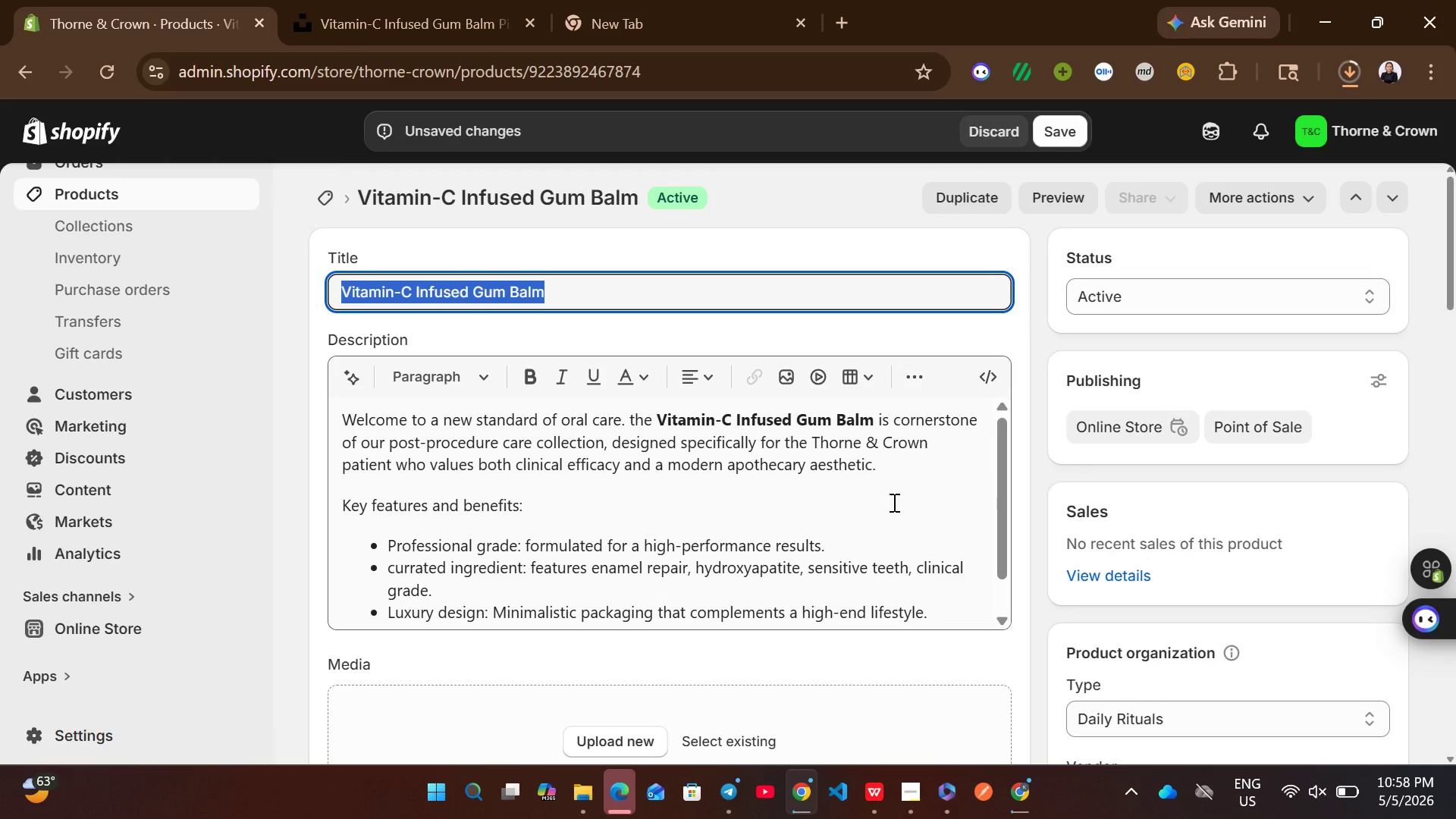 
left_click_drag(start_coordinate=[1112, 159], to_coordinate=[774, 375])
 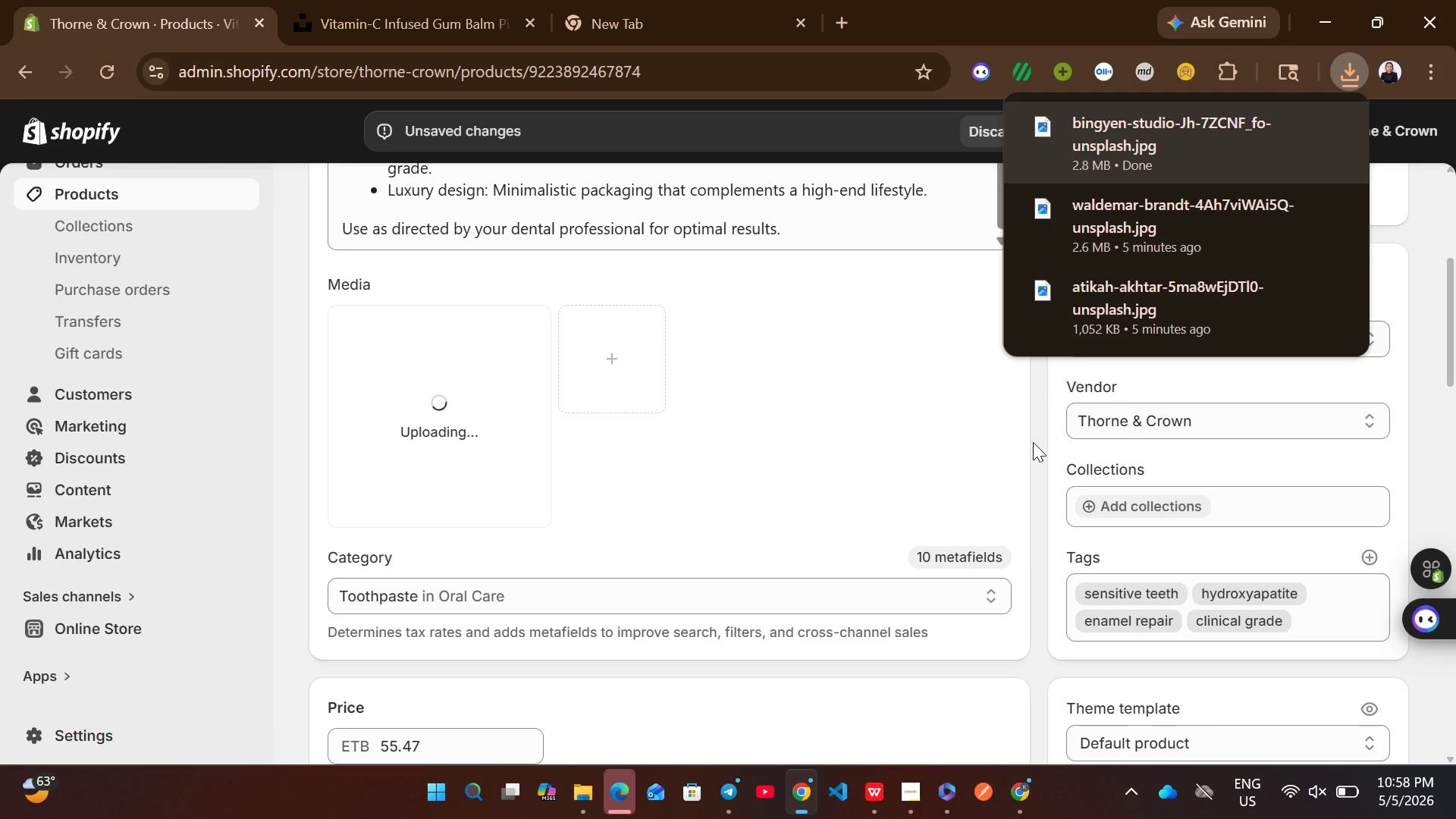 
left_click([1047, 467])
 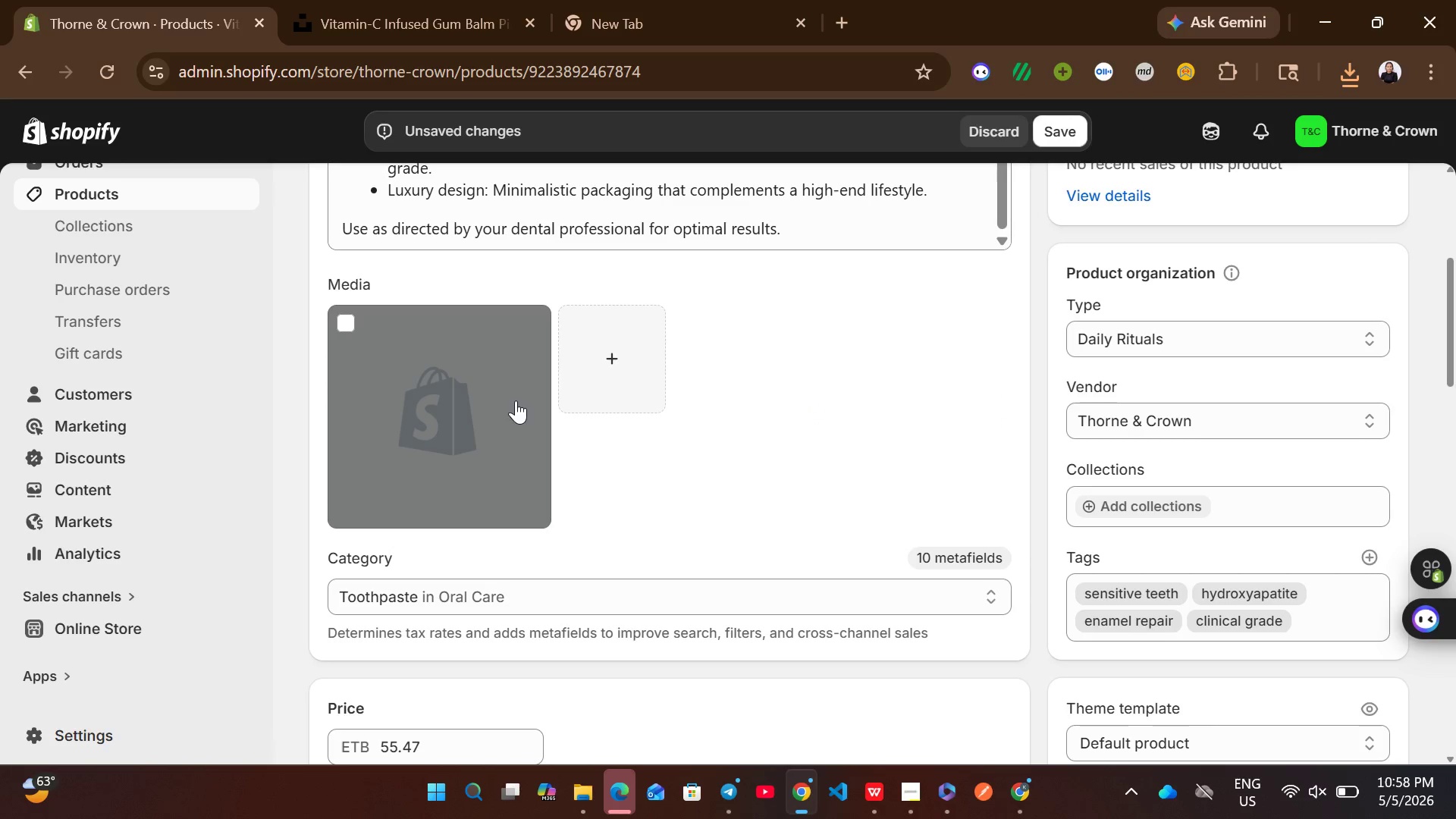 
wait(6.39)
 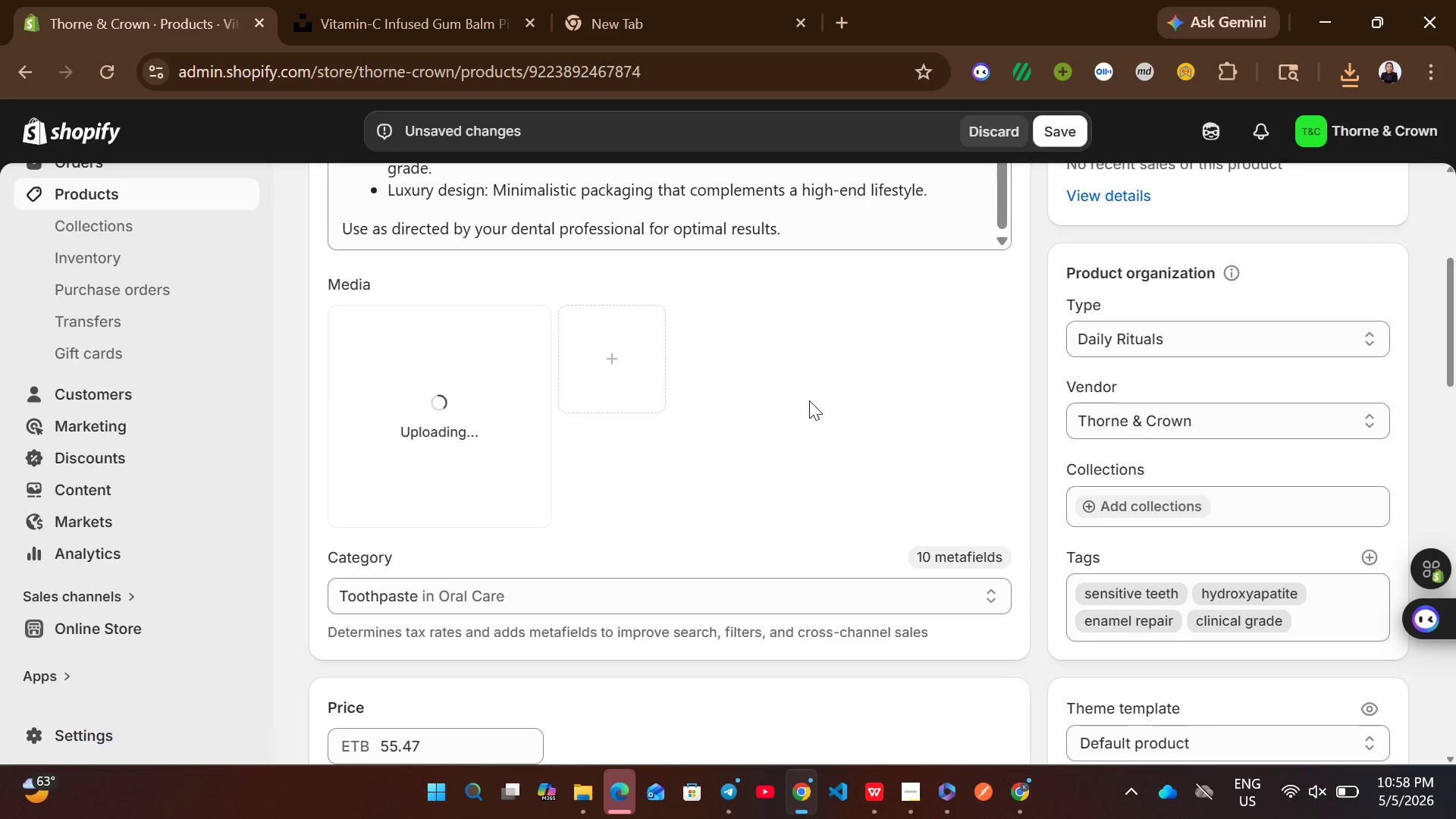 
left_click([516, 400])
 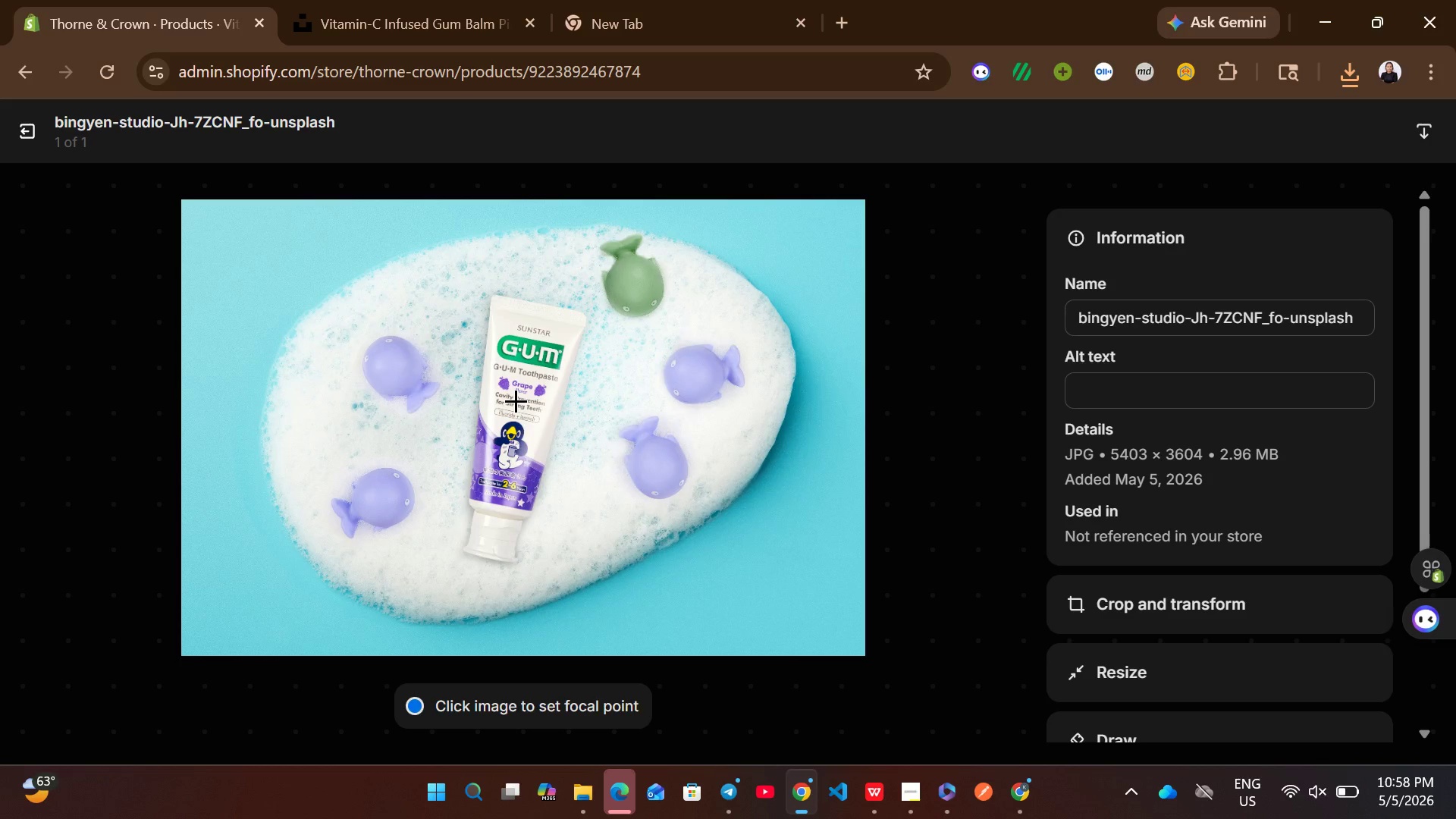 
wait(6.48)
 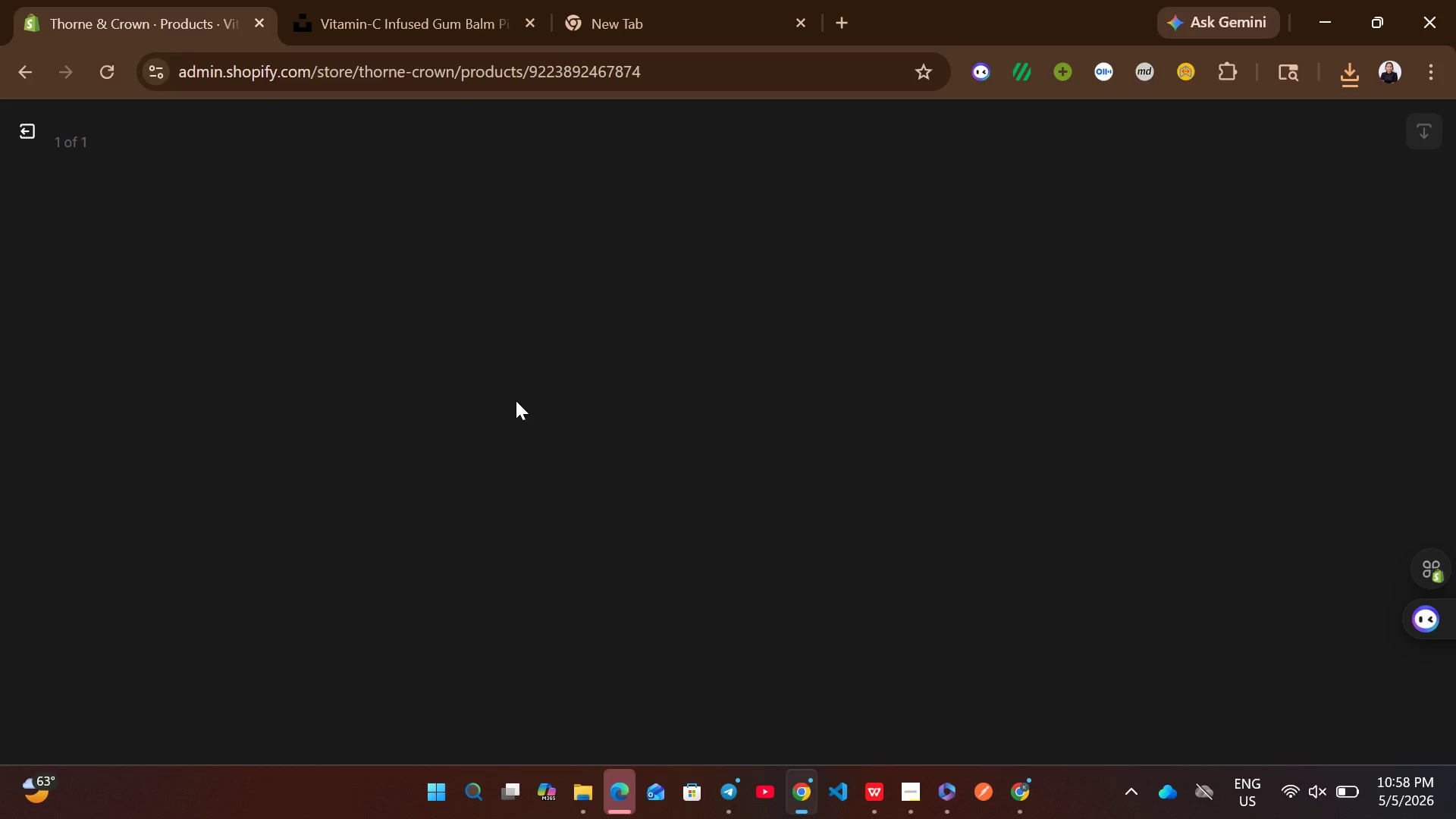 
left_click([1143, 397])
 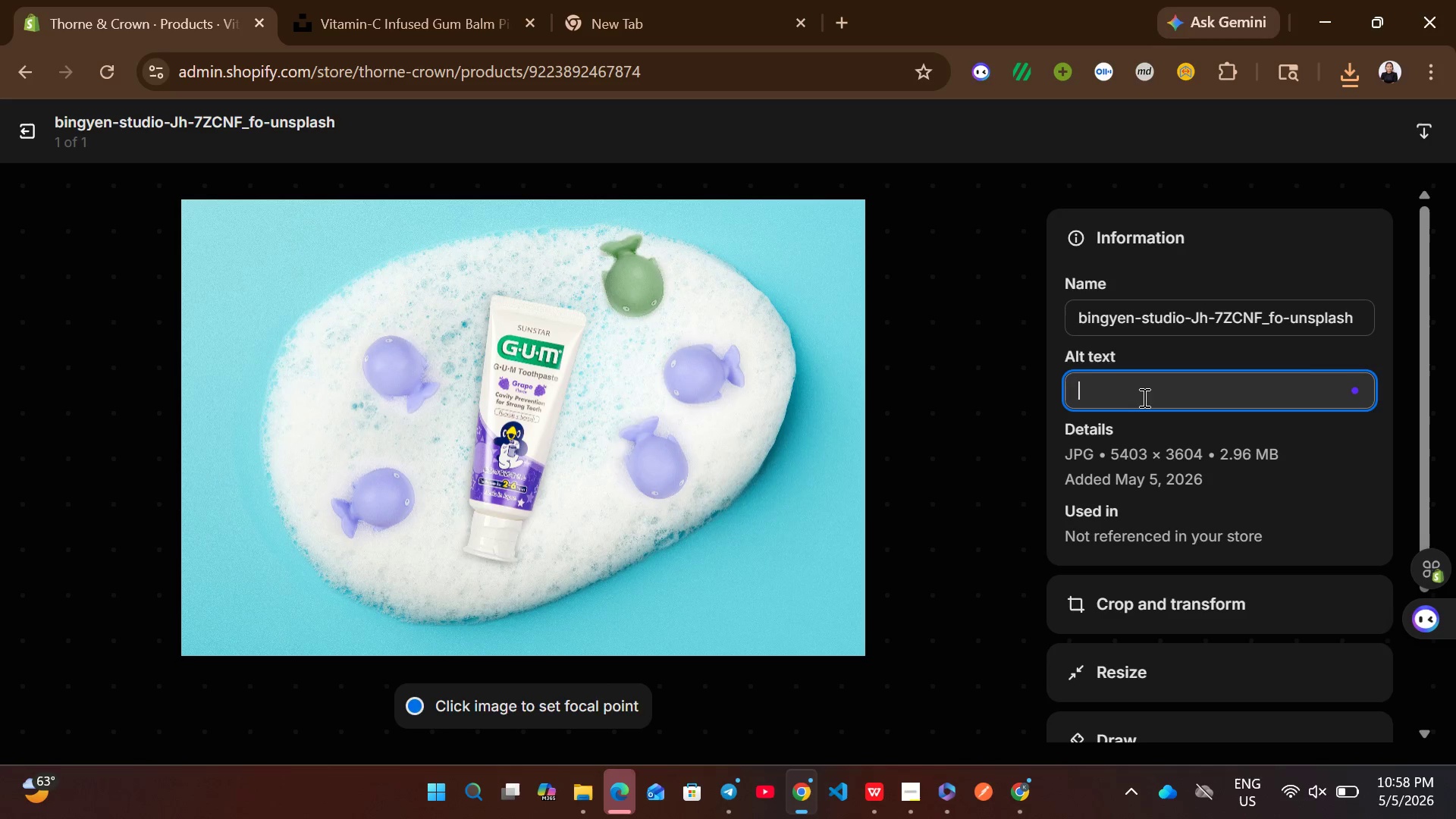 
key(Control+V)
 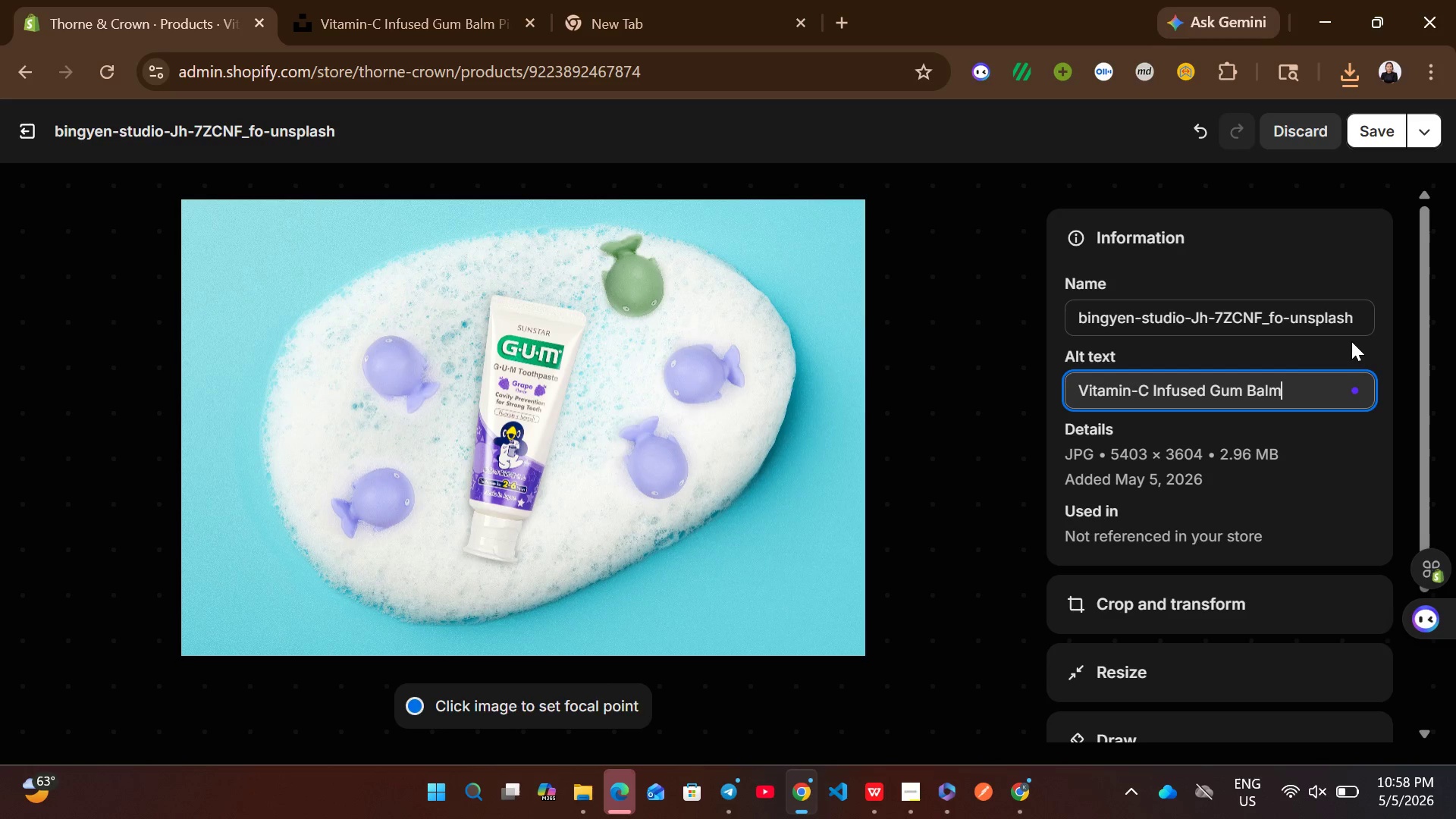 
type( - Thorne & Crown )
 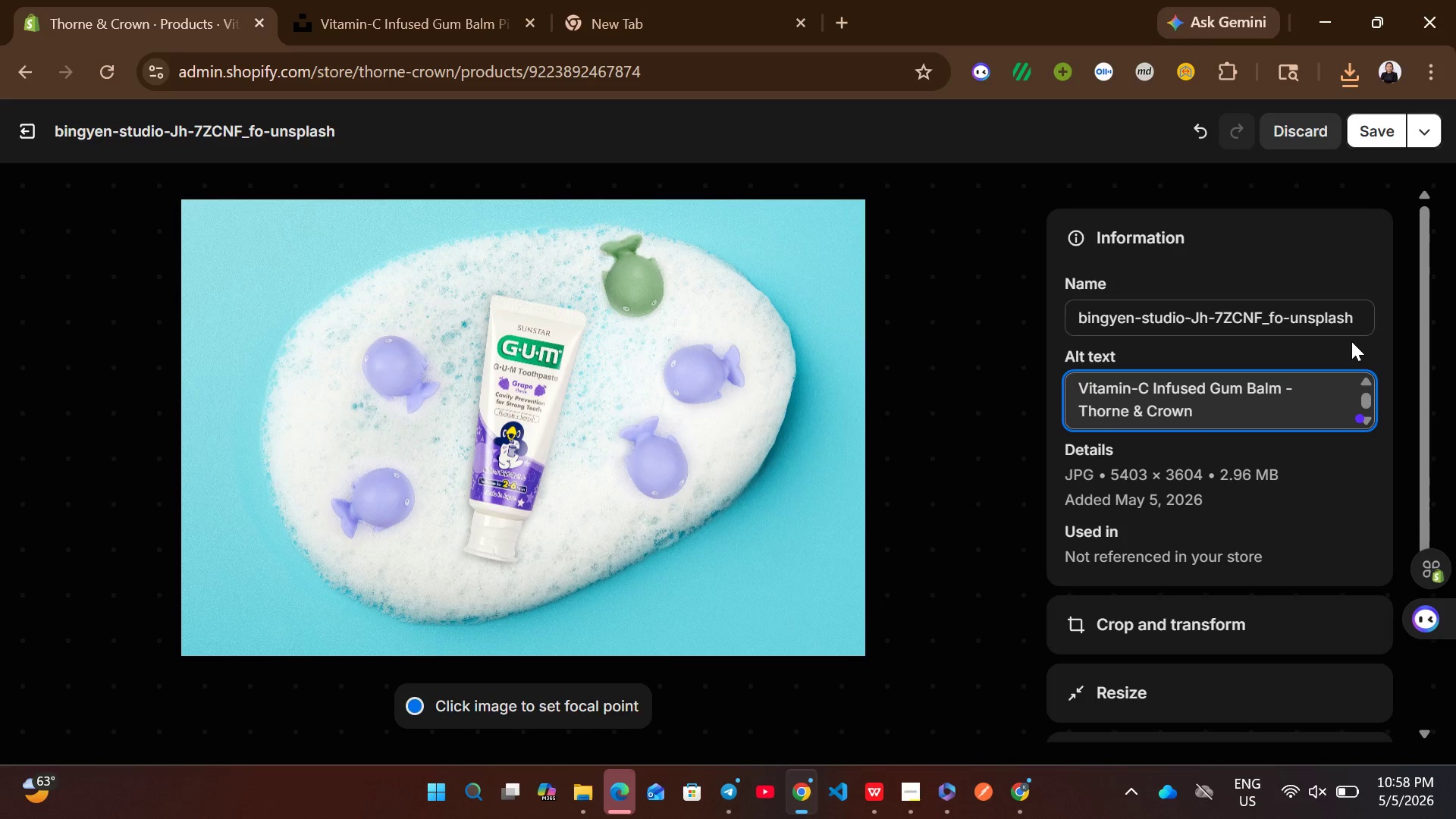 
type(luxury dental)
 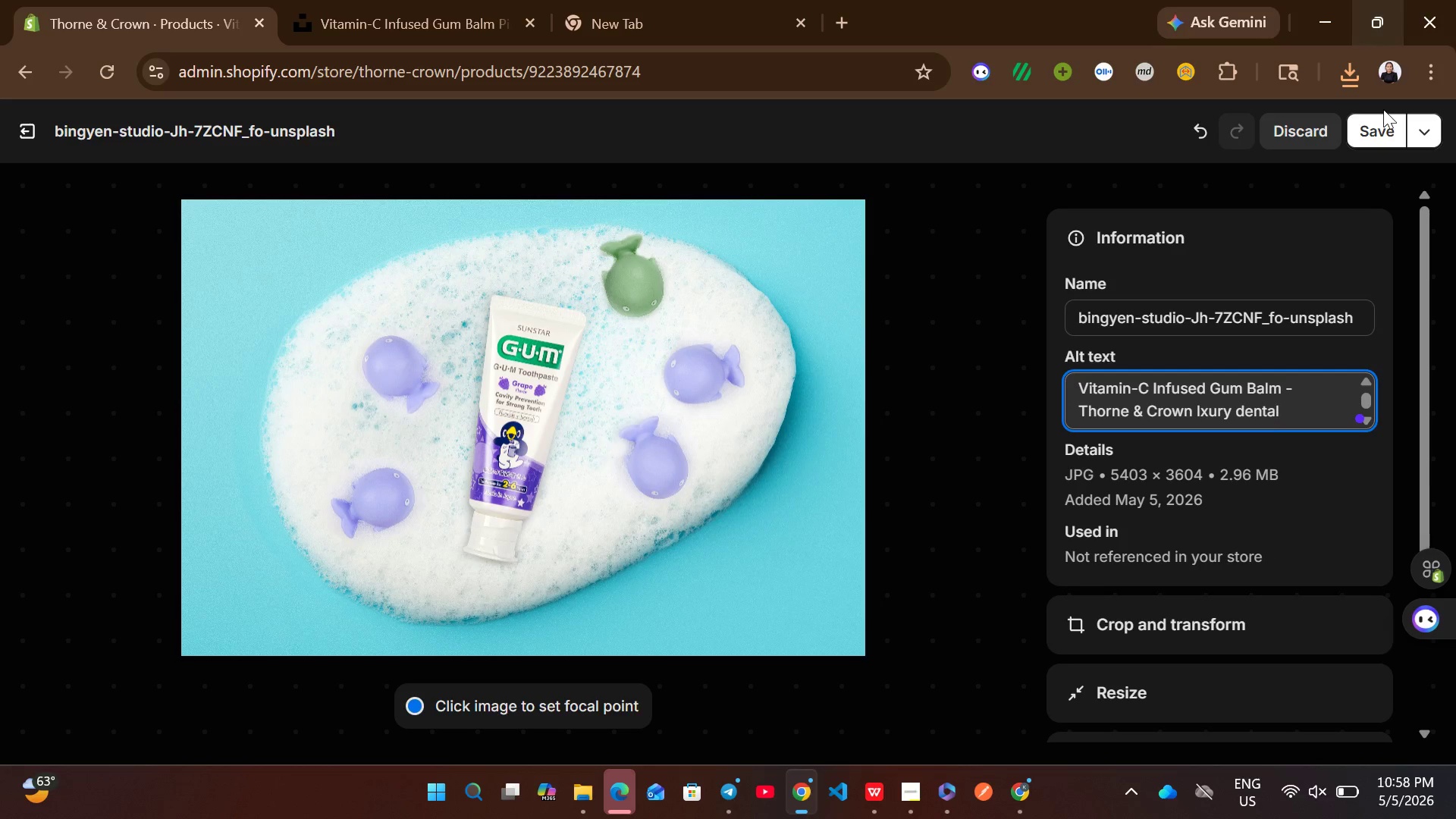 
left_click([1383, 136])
 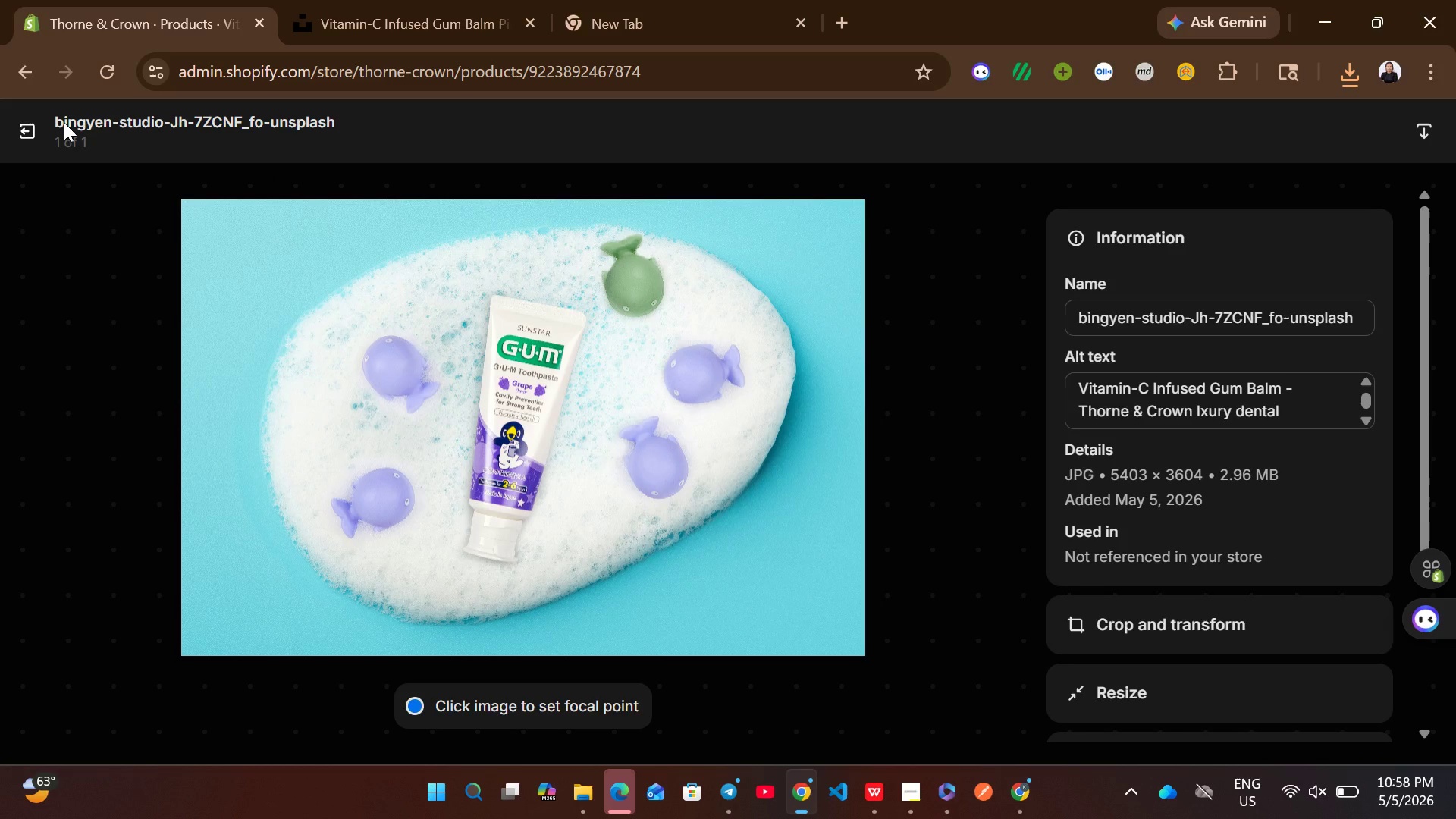 
left_click([15, 123])
 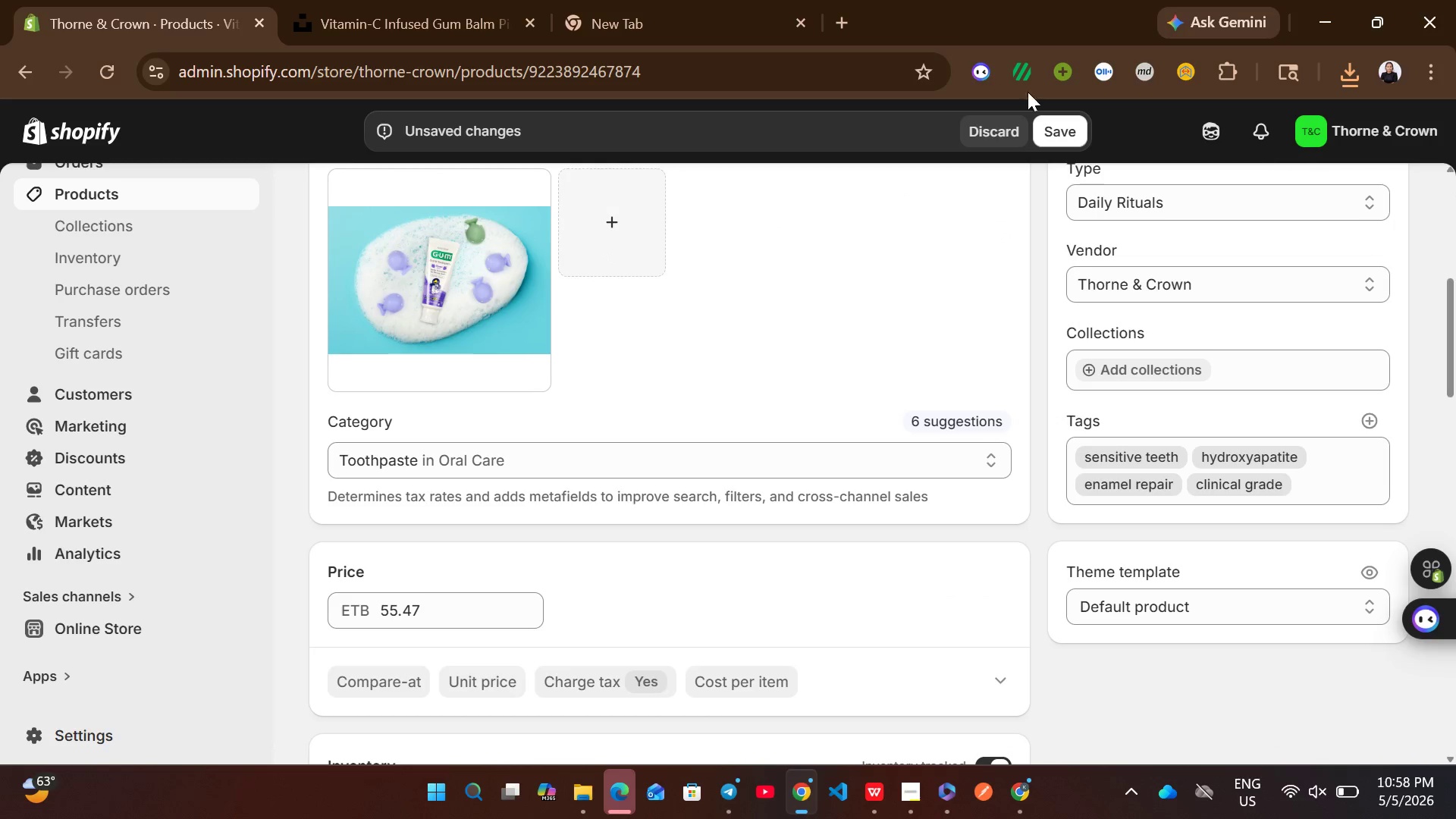 
left_click([1039, 133])
 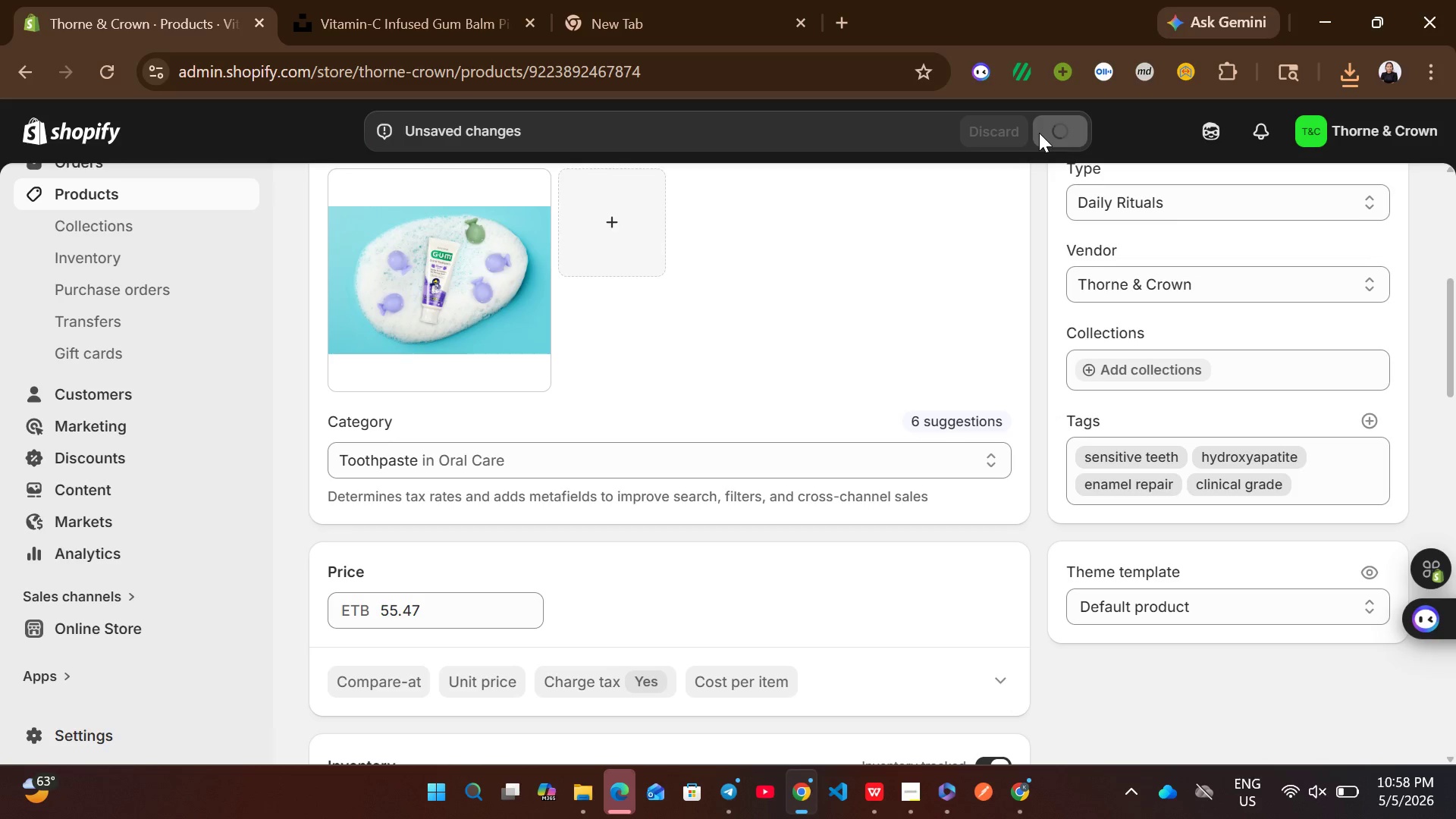 
mouse_move([770, 424])
 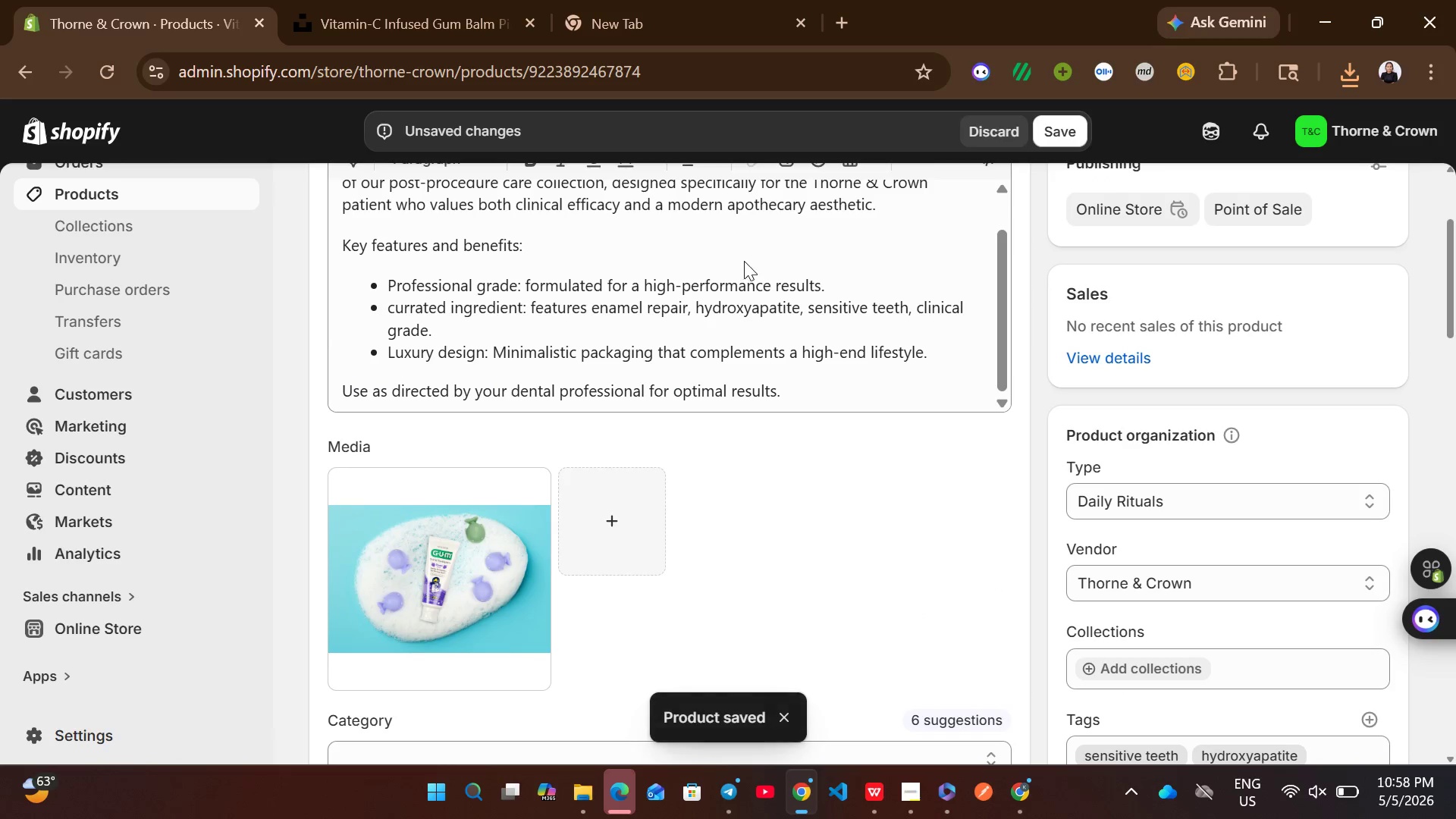 
left_click([744, 261])
 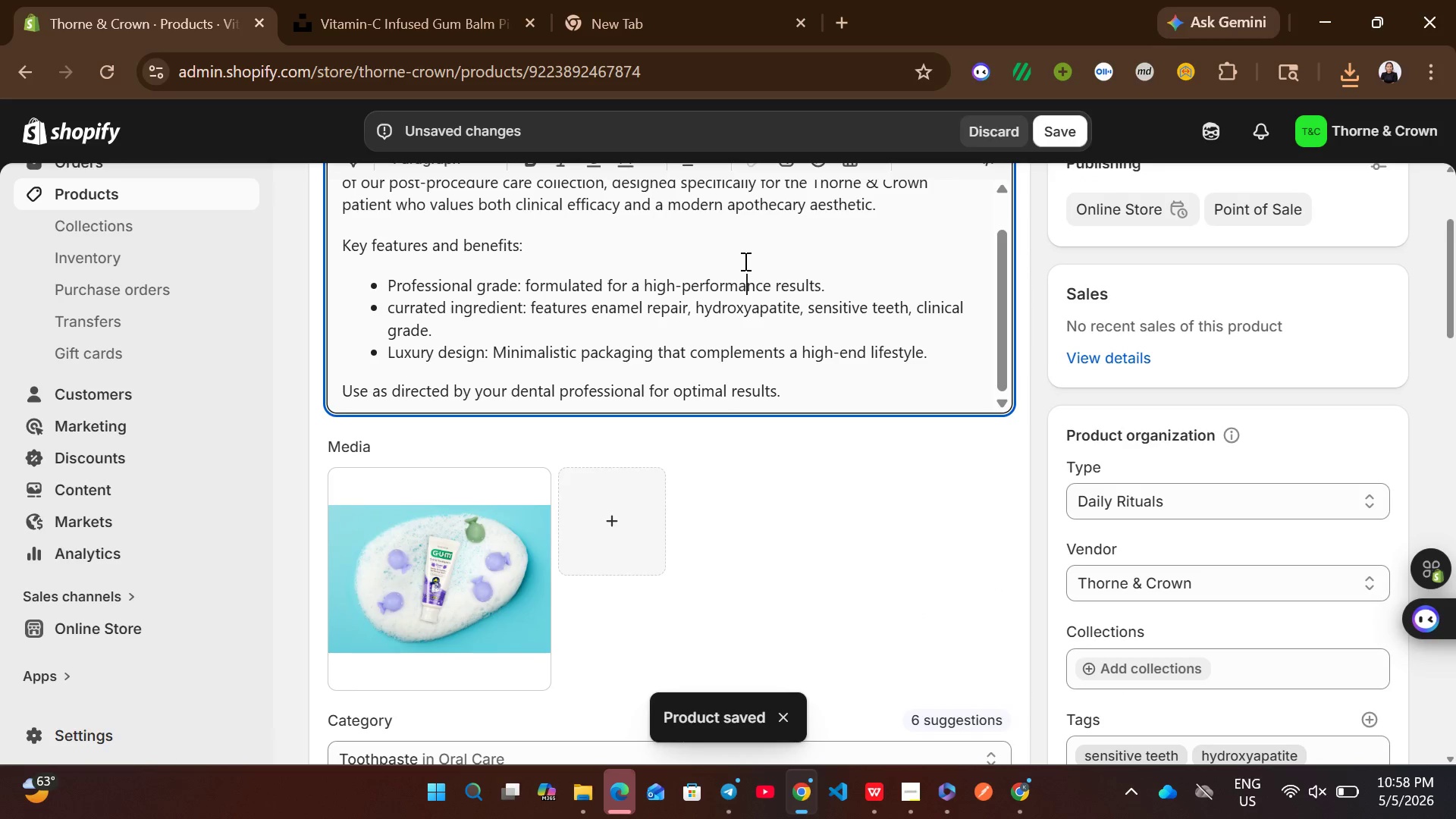 
key(Control+A)
 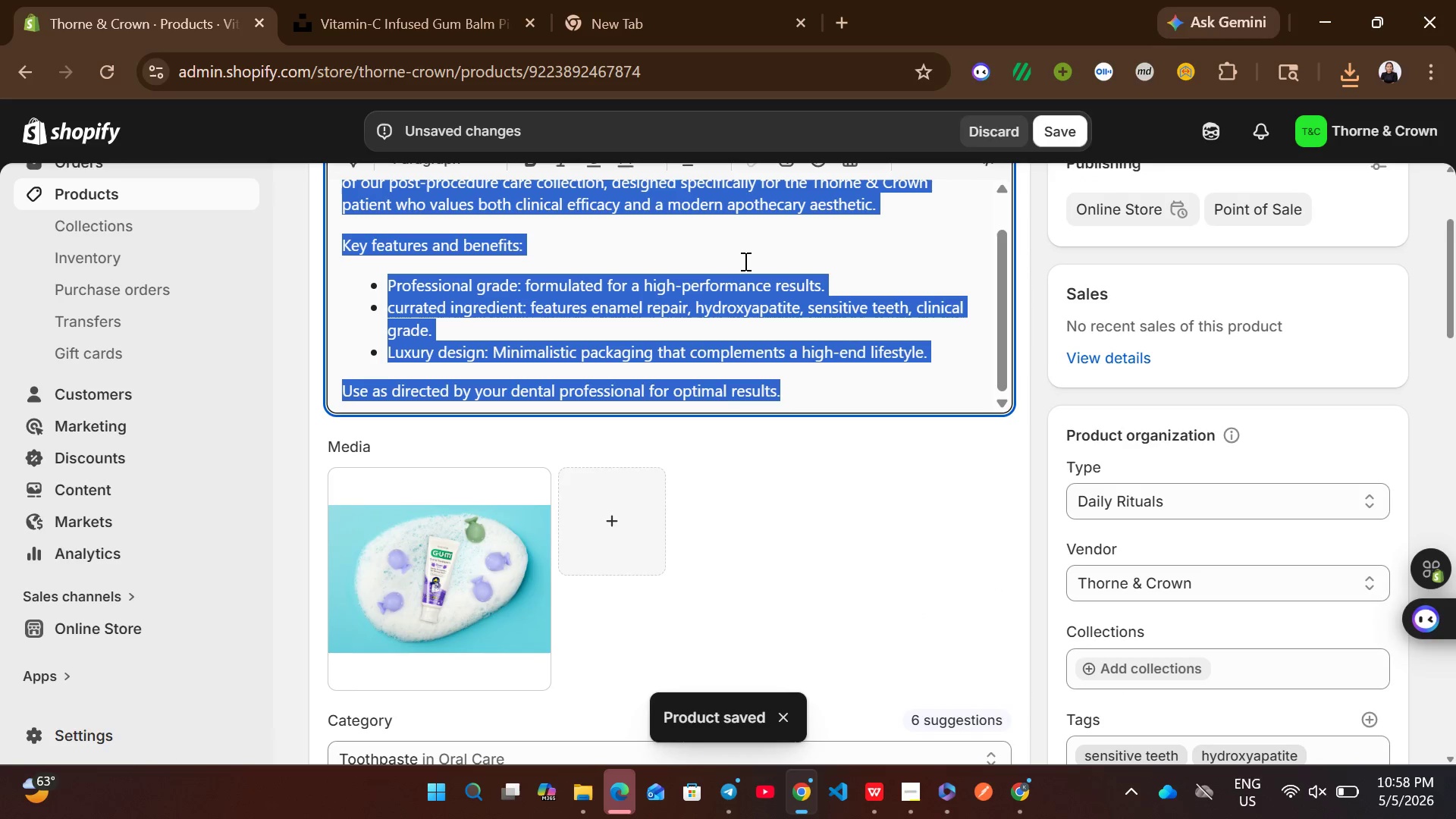 
key(Control+ControlLeft)
 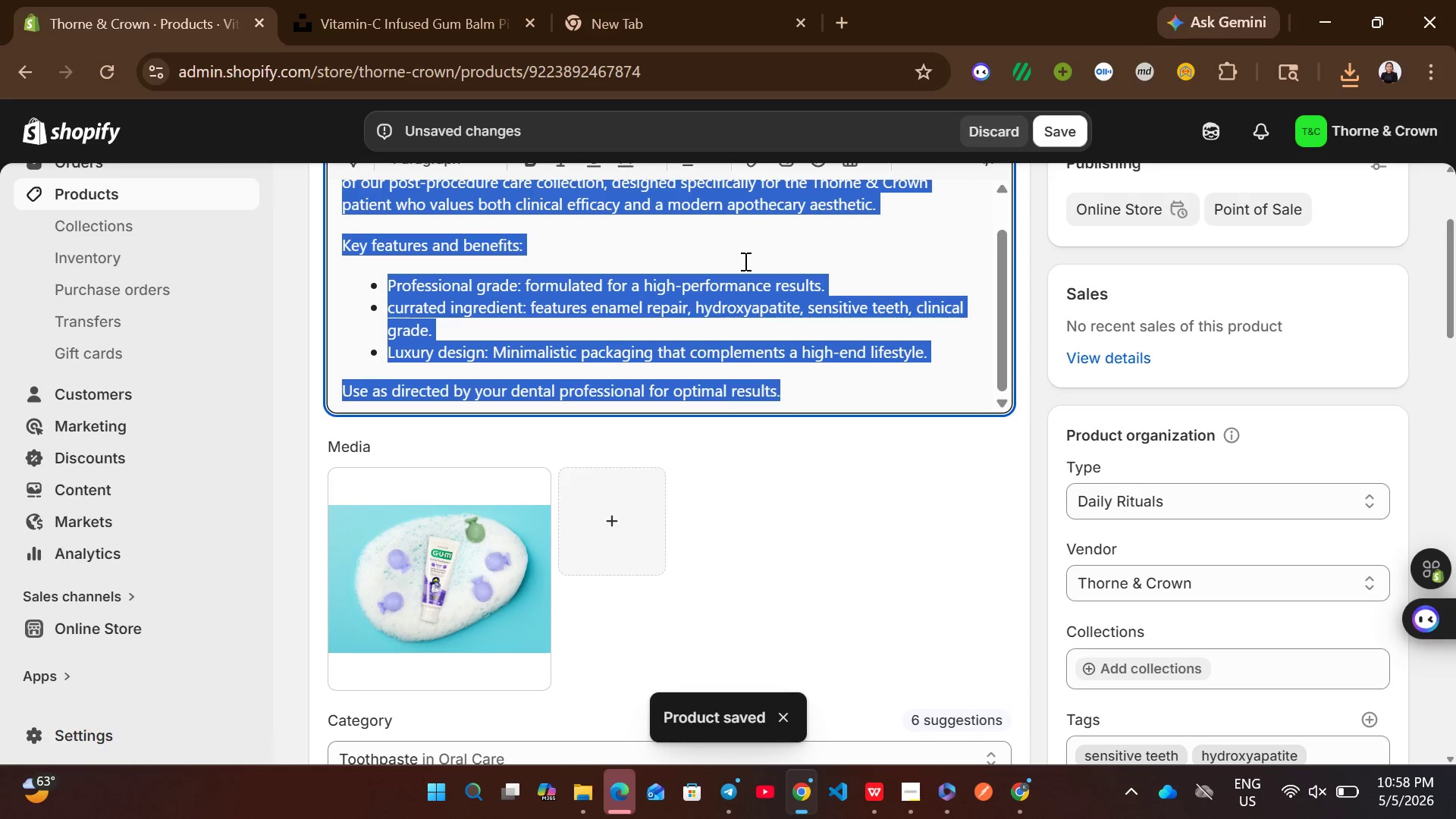 
key(Control+C)
 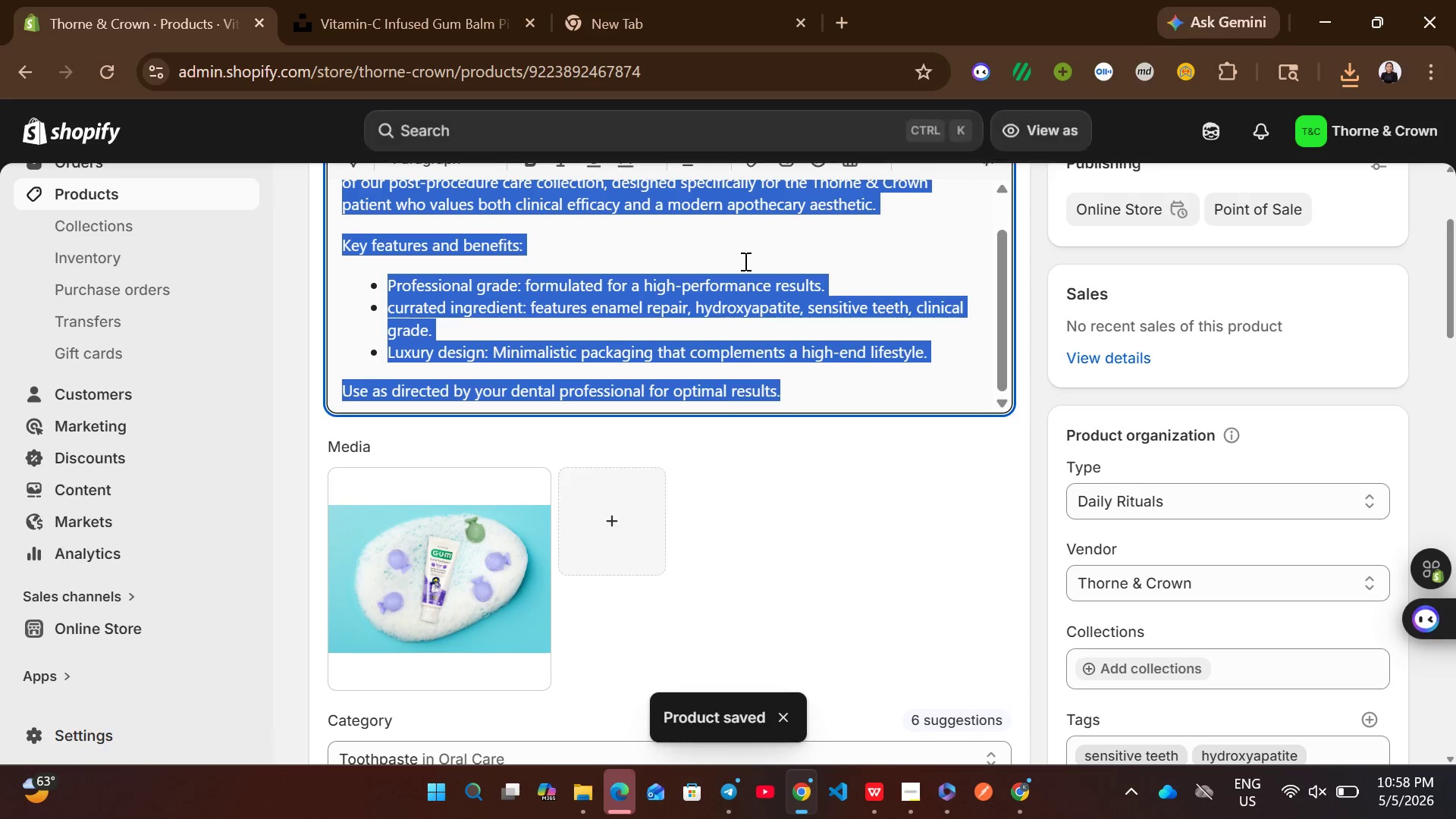 
left_click([744, 261])
 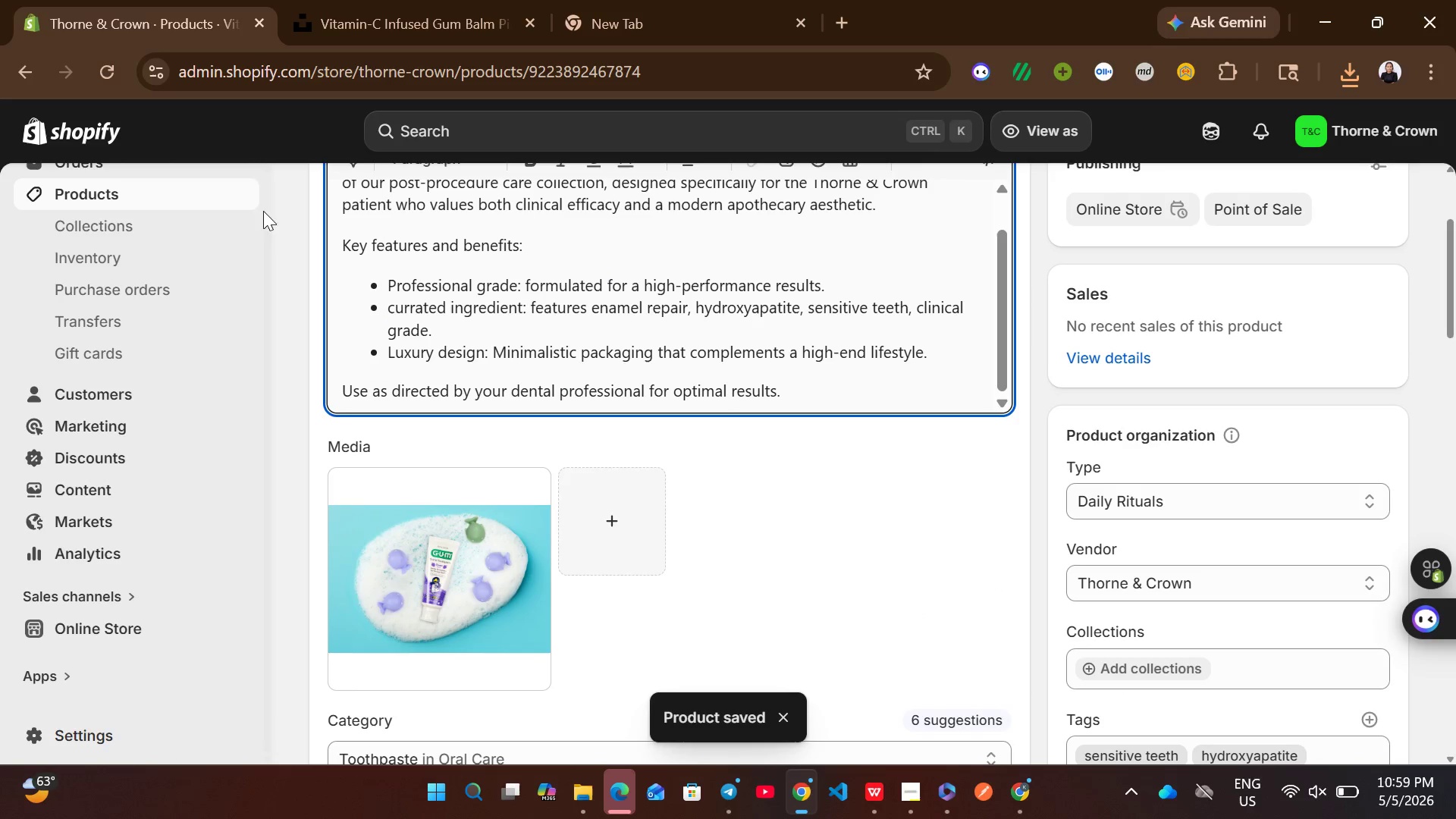 
left_click([206, 188])
 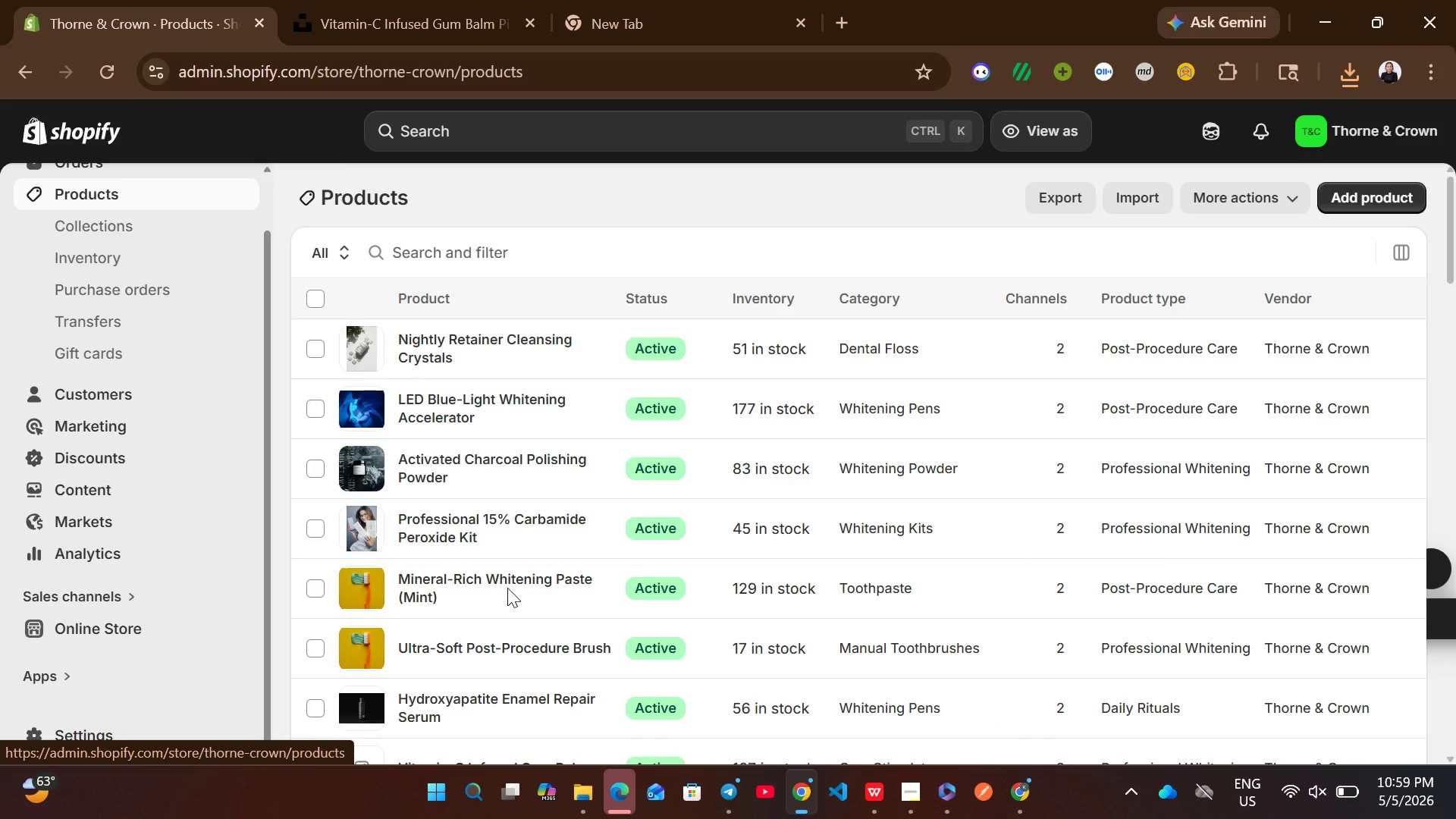 
wait(8.08)
 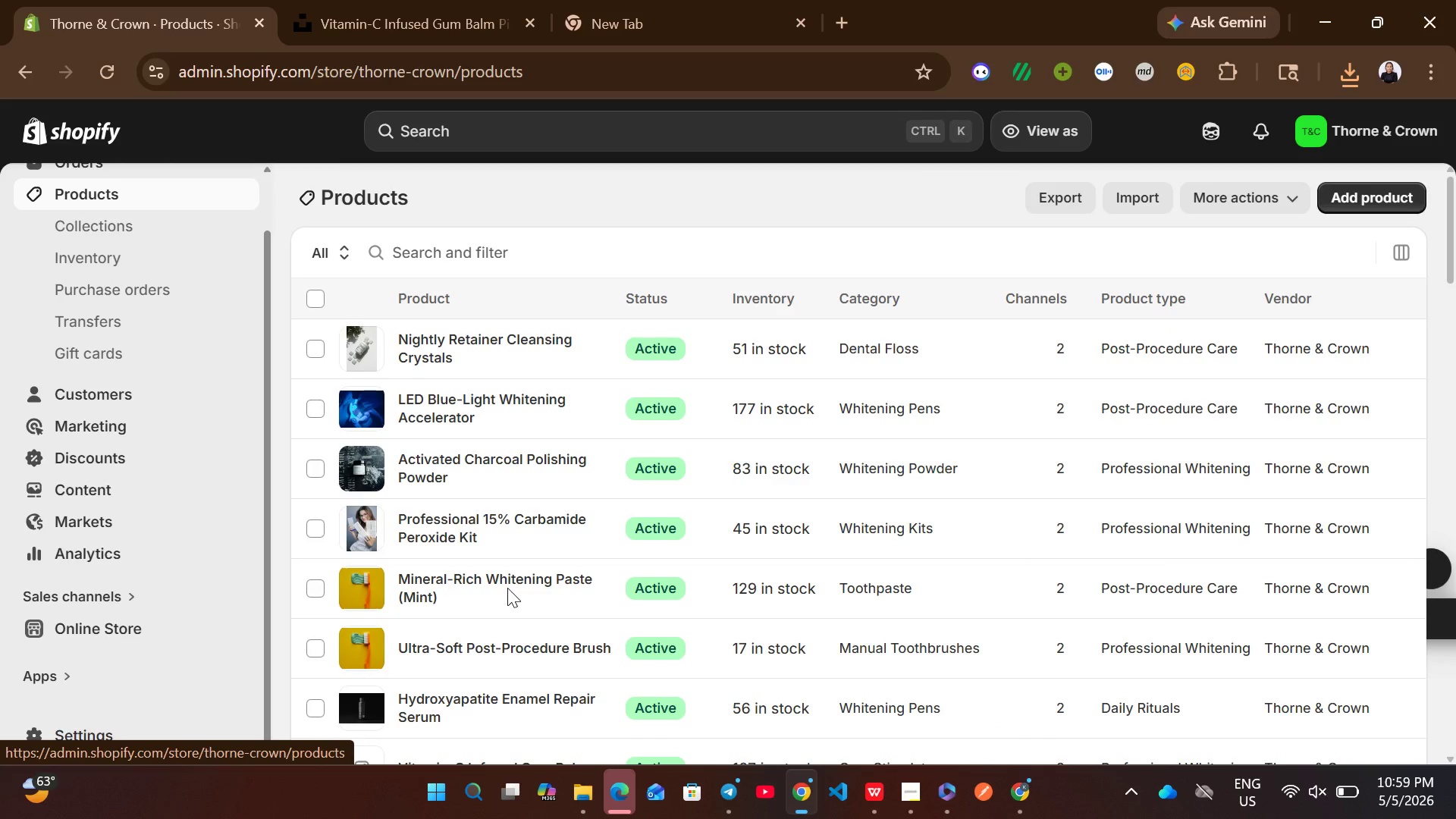 
left_click([868, 408])
 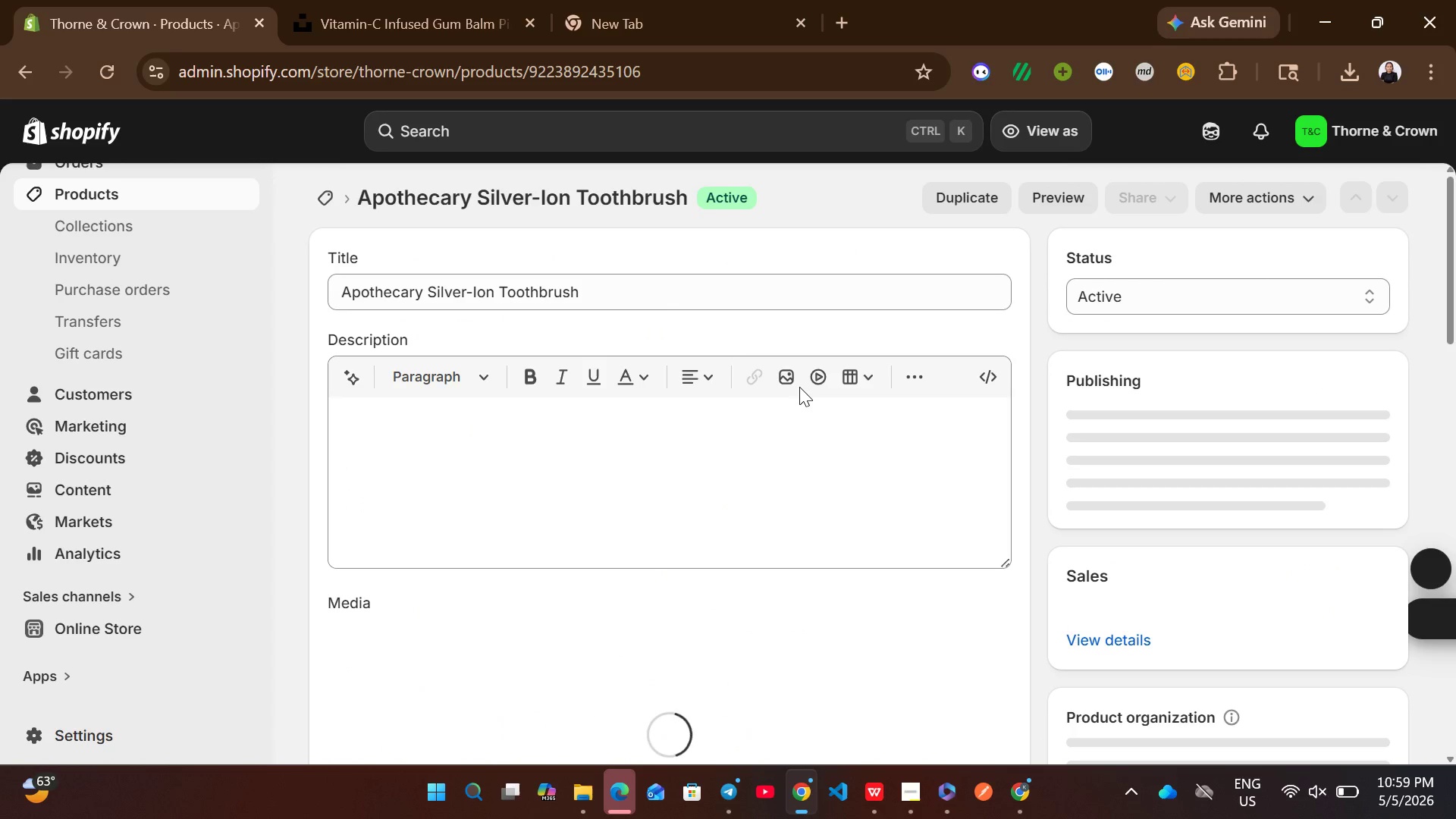 
left_click([559, 444])
 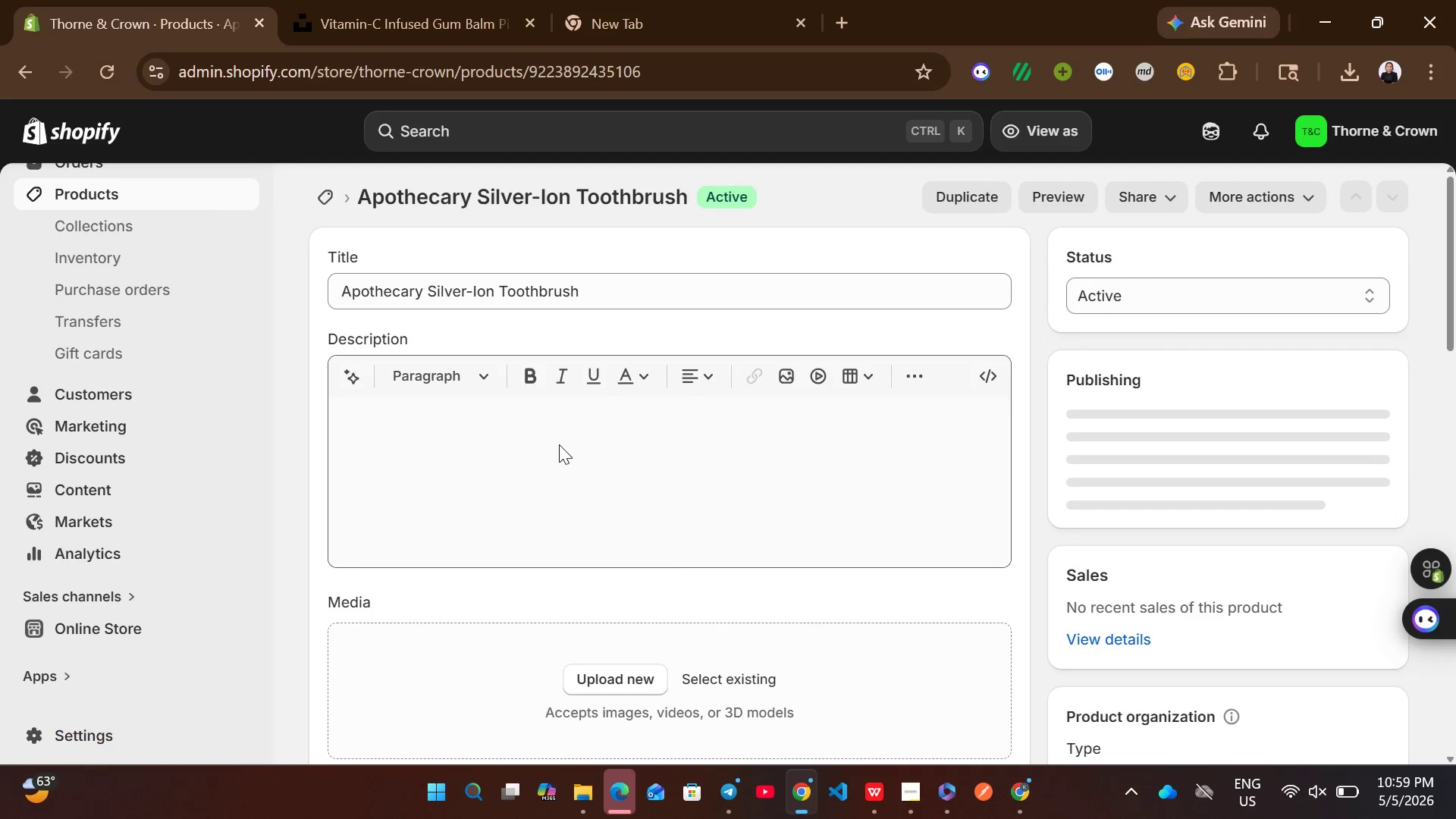 
left_click([559, 444])
 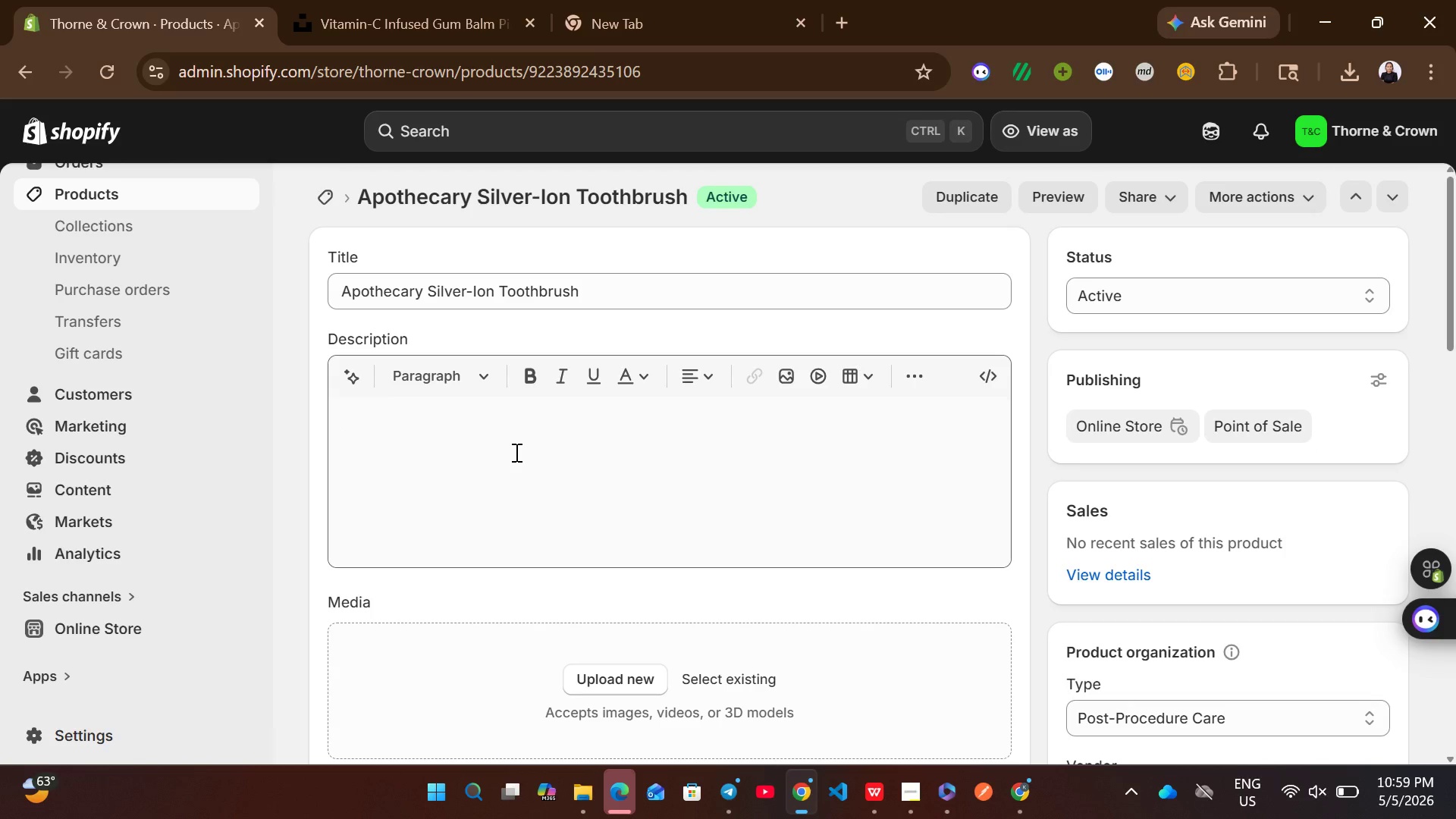 
key(Control+V)
 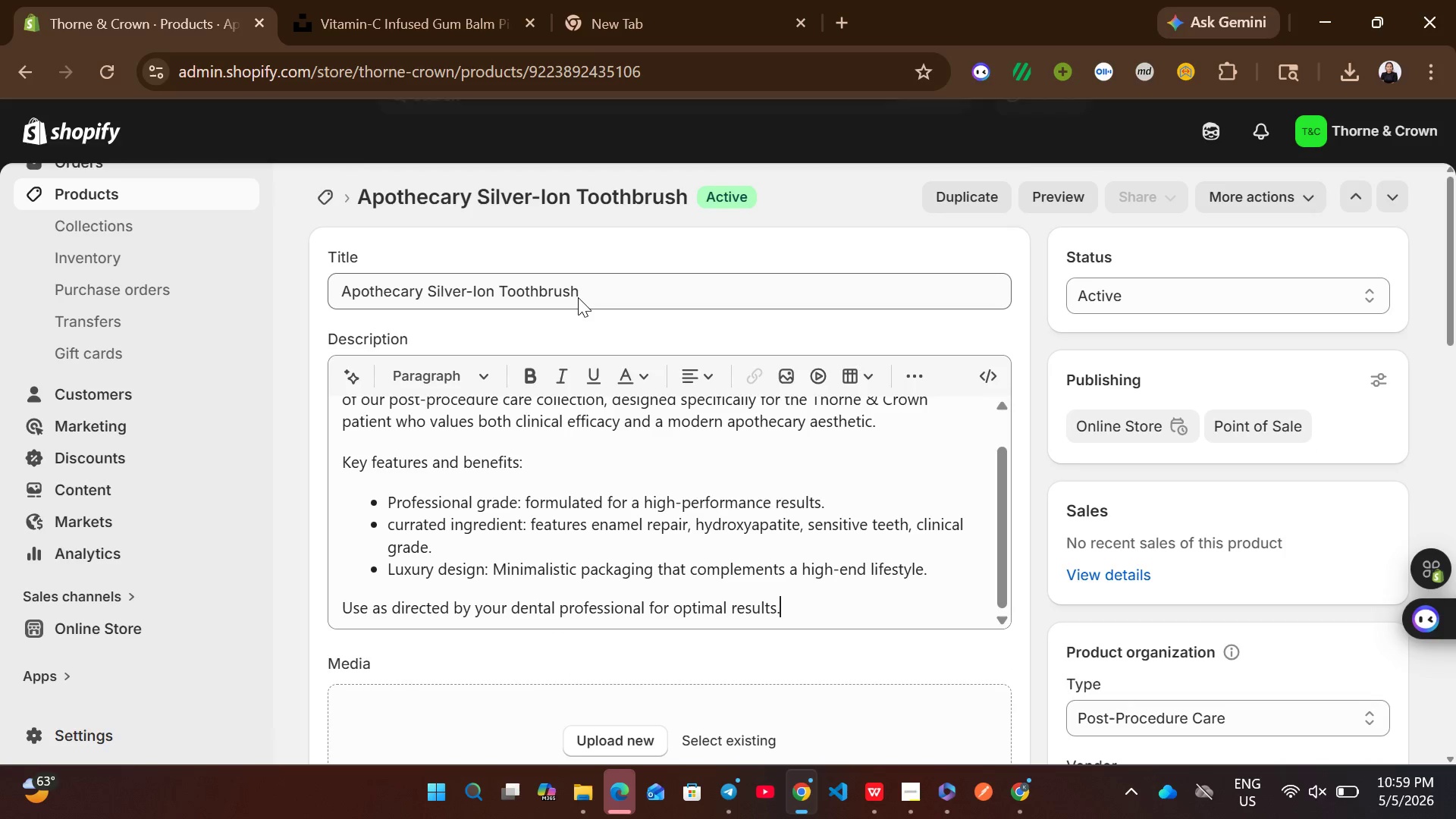 
left_click([578, 297])
 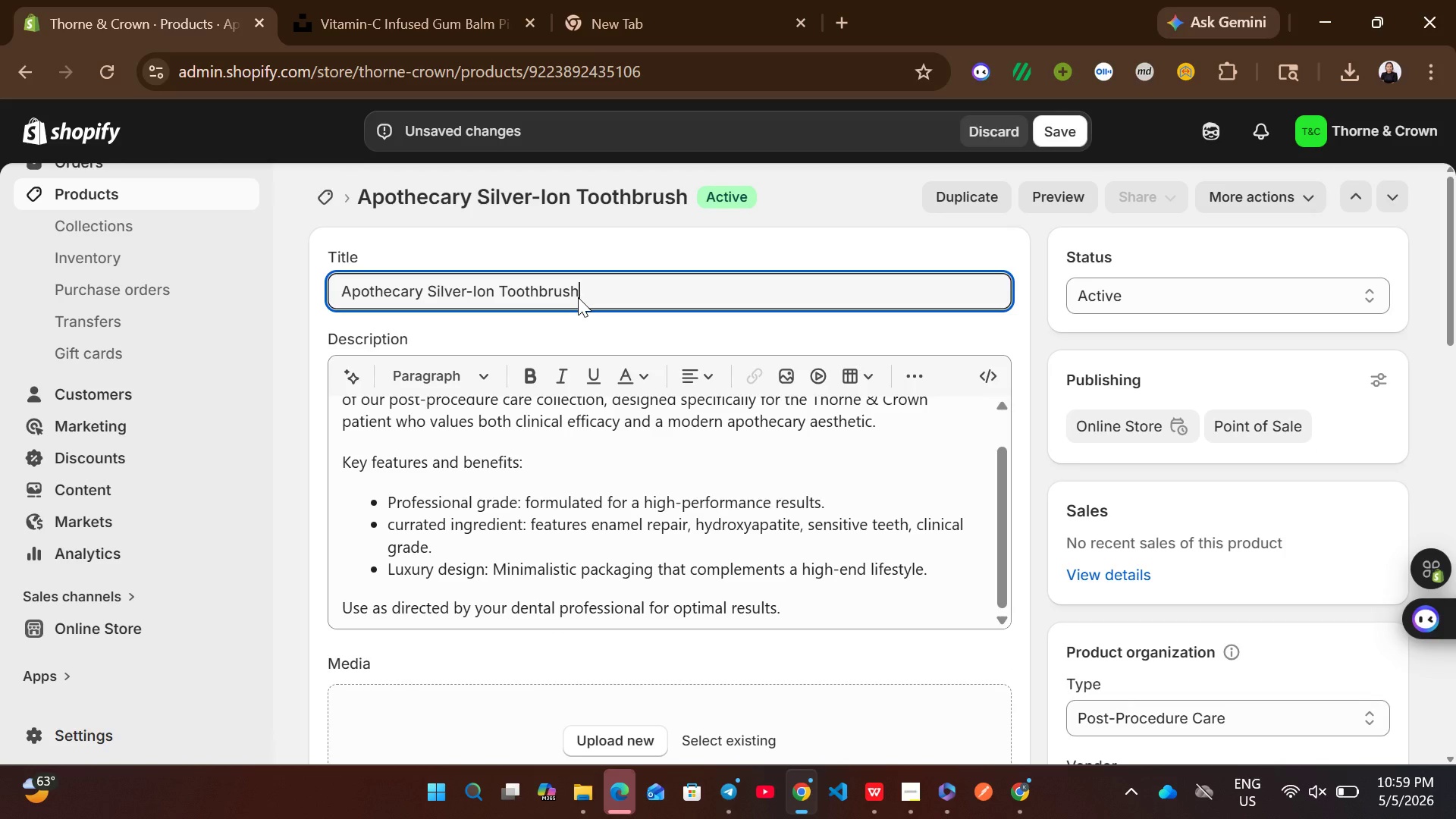 
key(Control+A)
 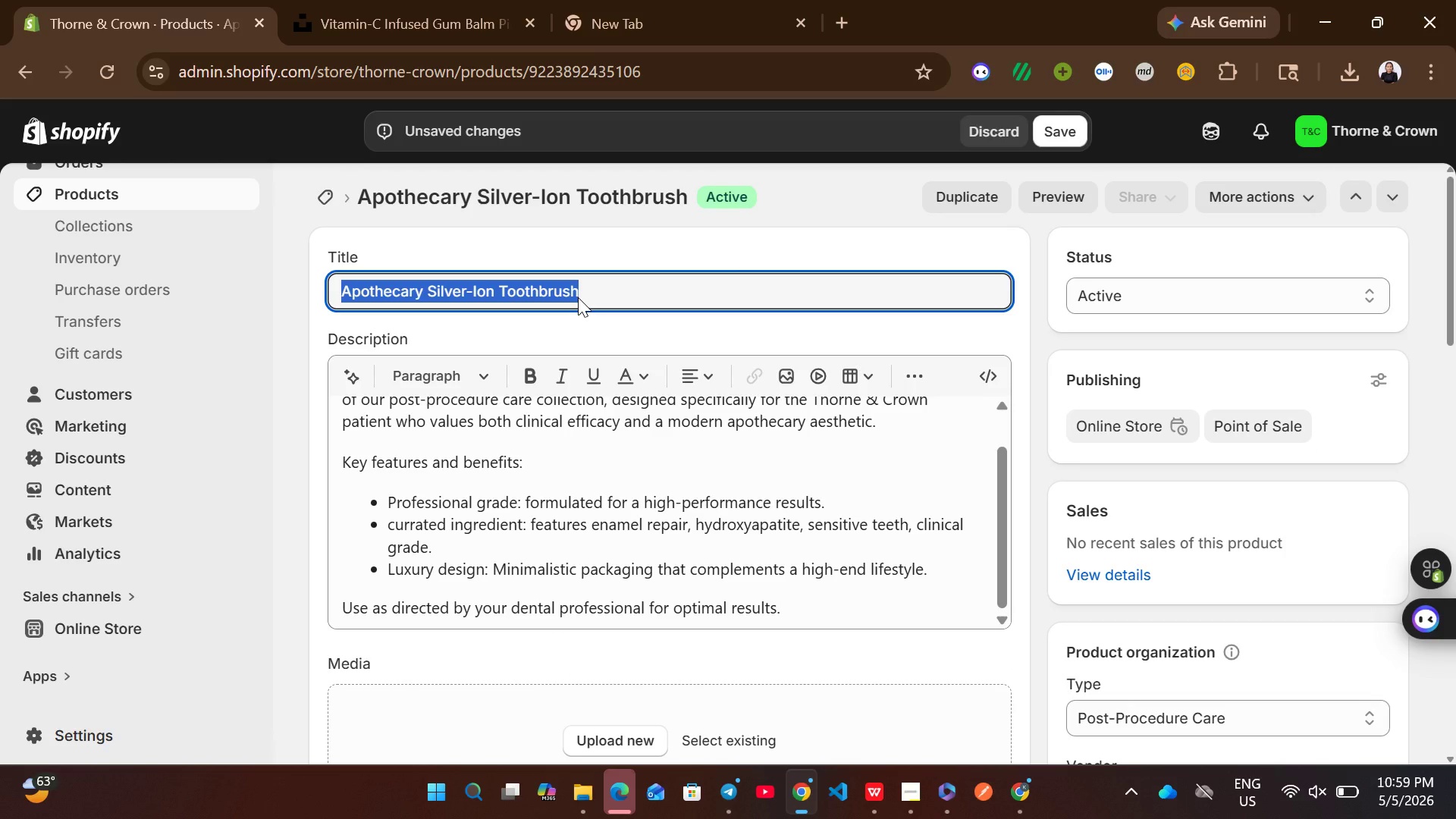 
key(Control+C)
 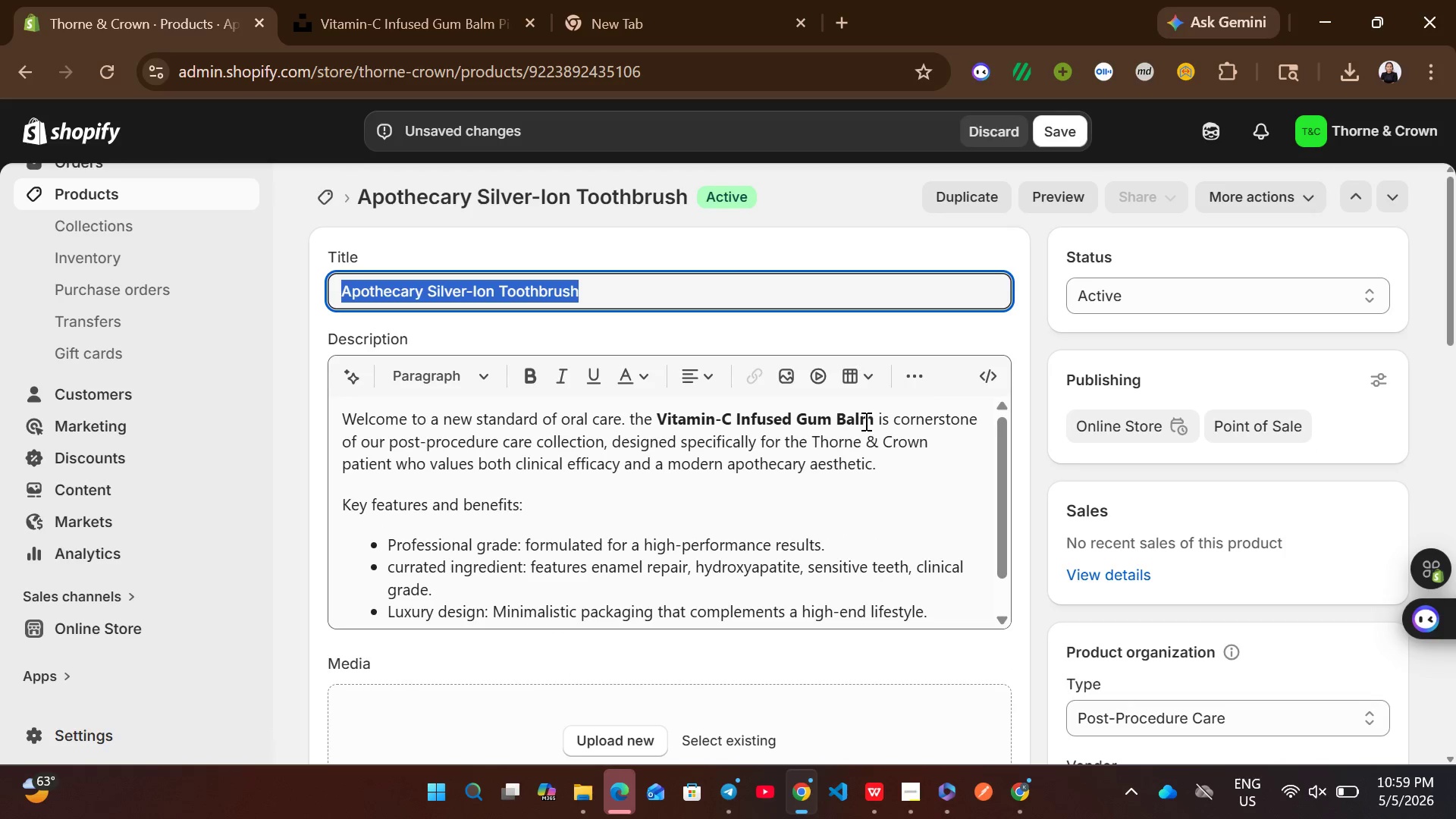 
left_click_drag(start_coordinate=[873, 417], to_coordinate=[670, 419])
 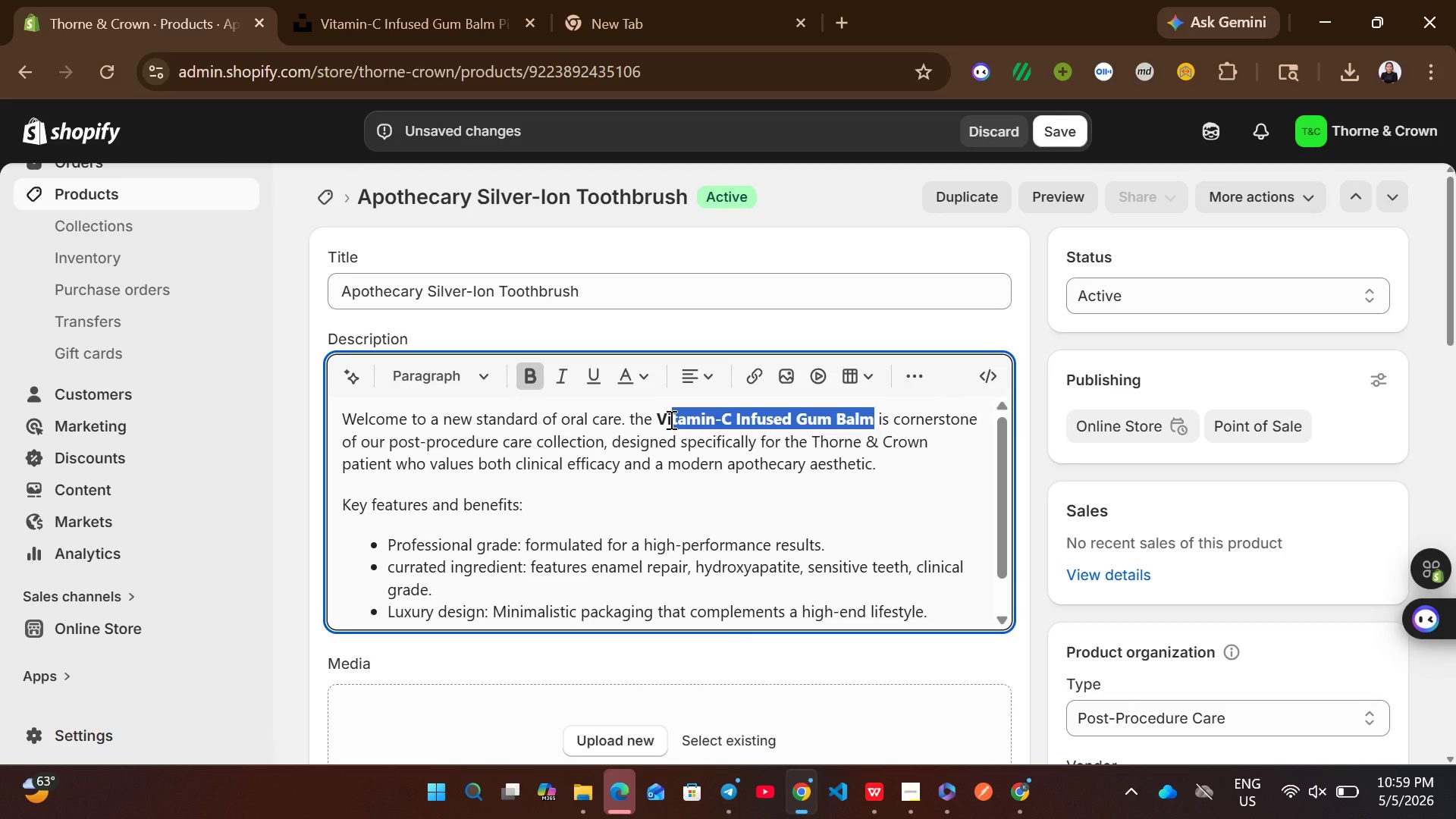 
key(Backspace)
 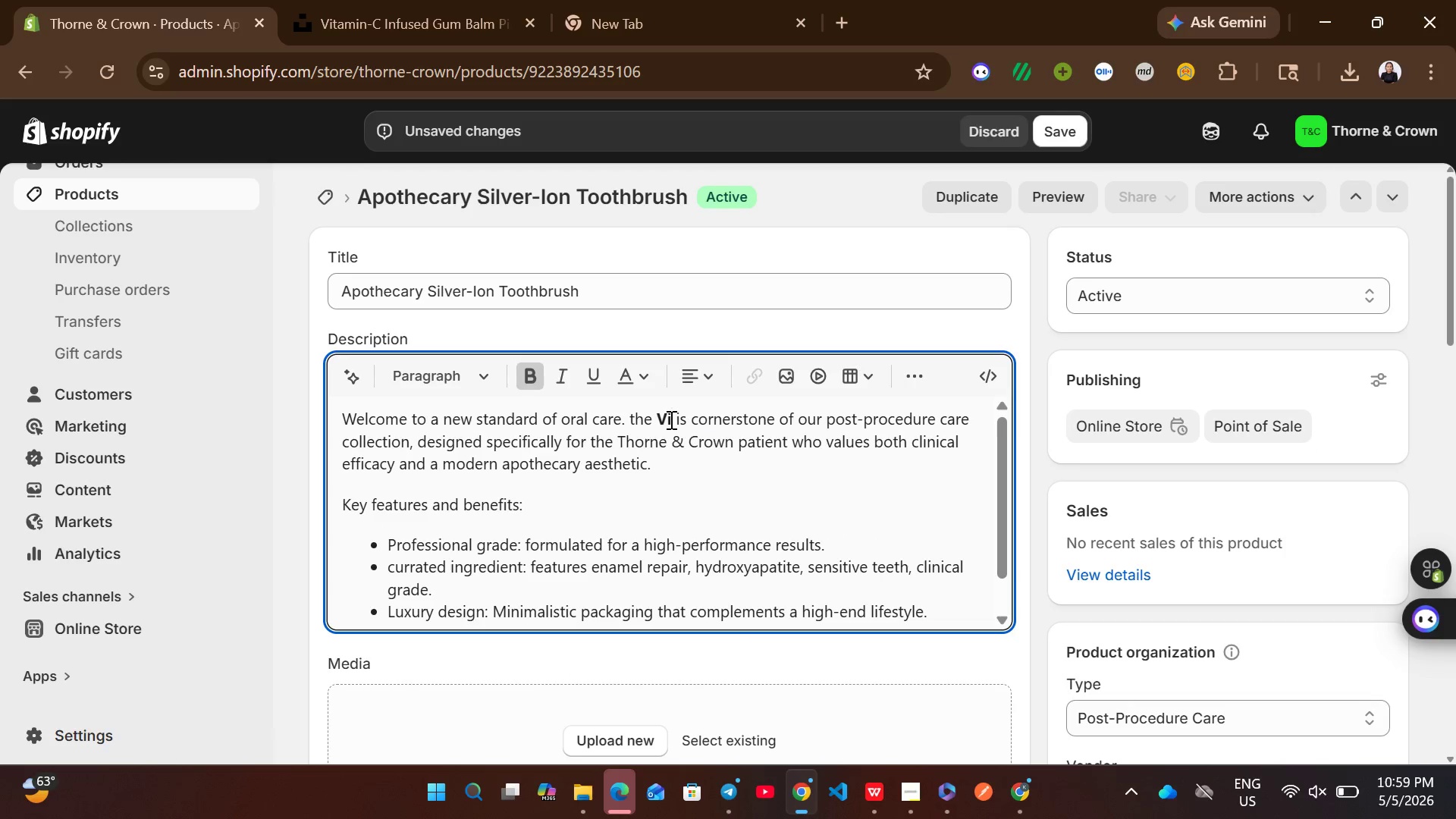 
key(Backspace)
 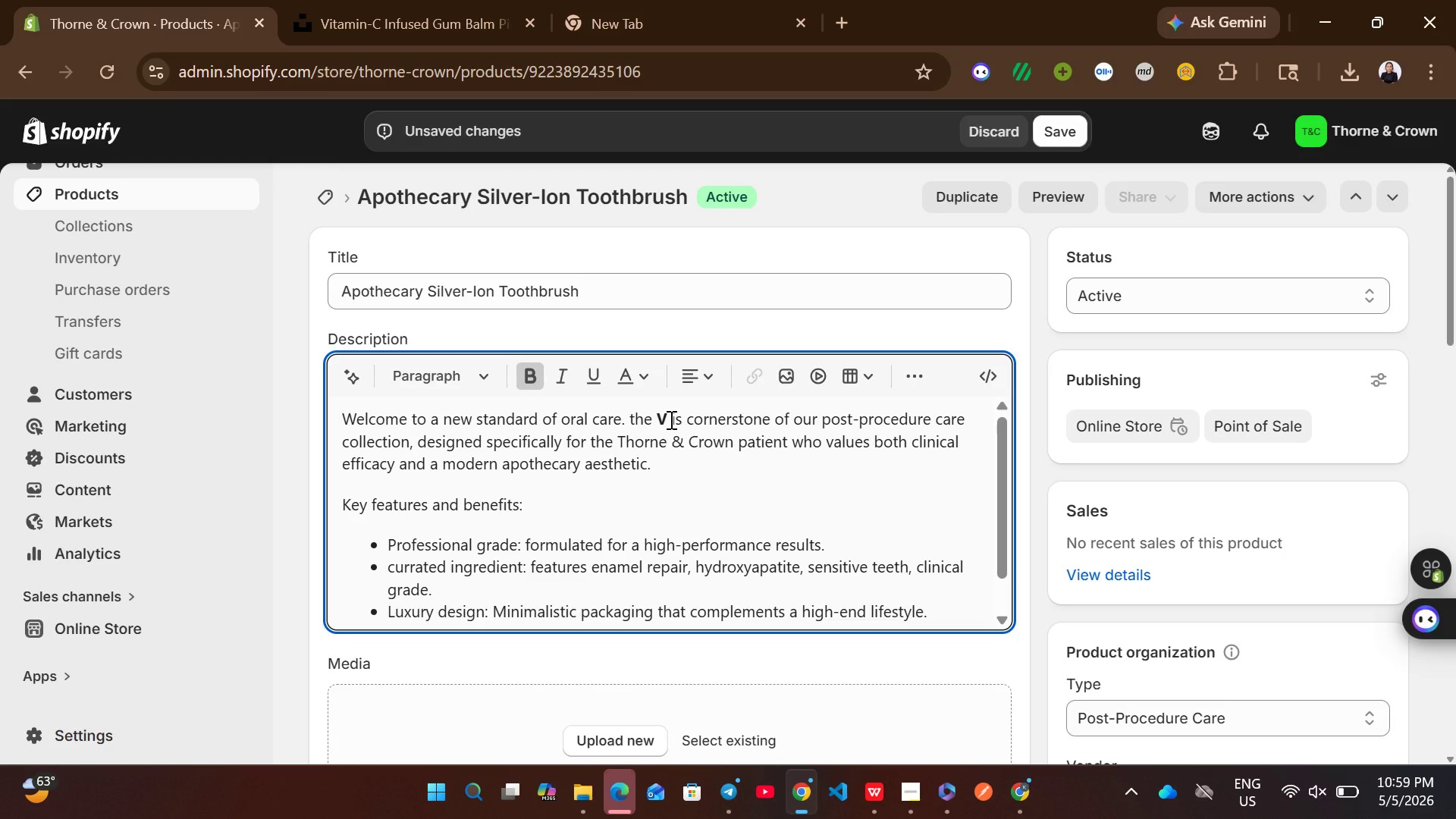 
key(Control+V)
 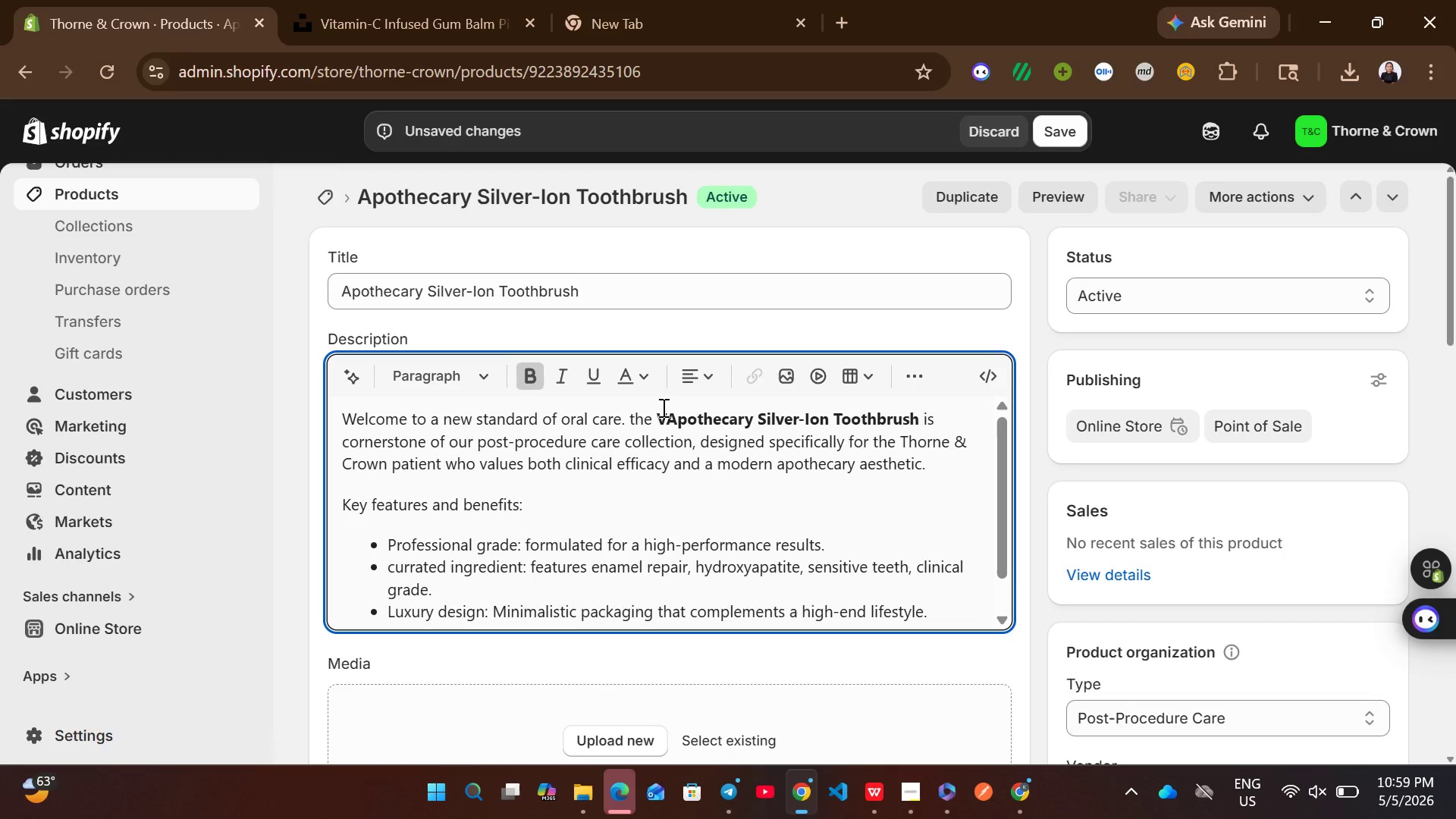 
left_click([665, 415])
 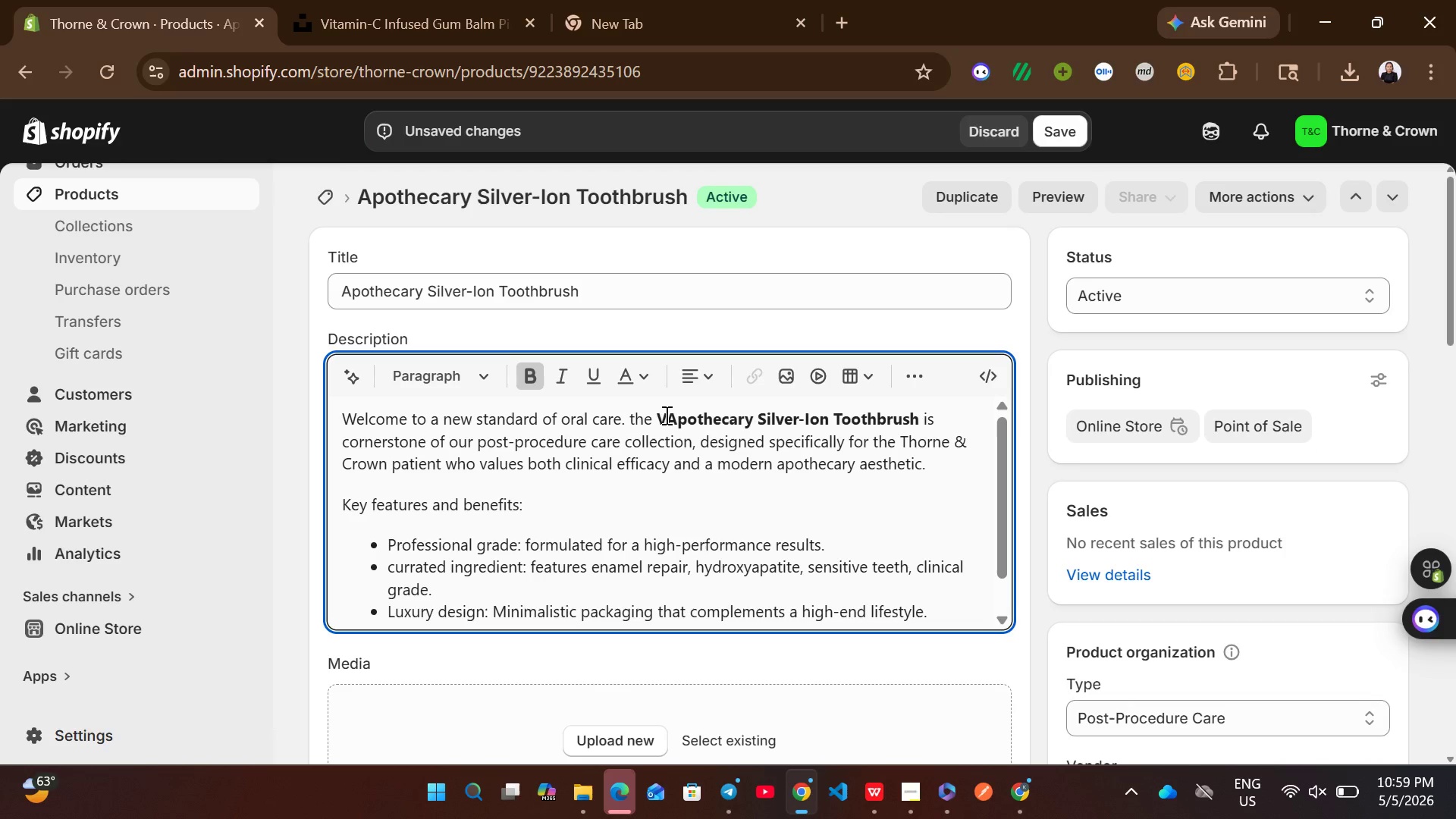 
key(Backspace)
 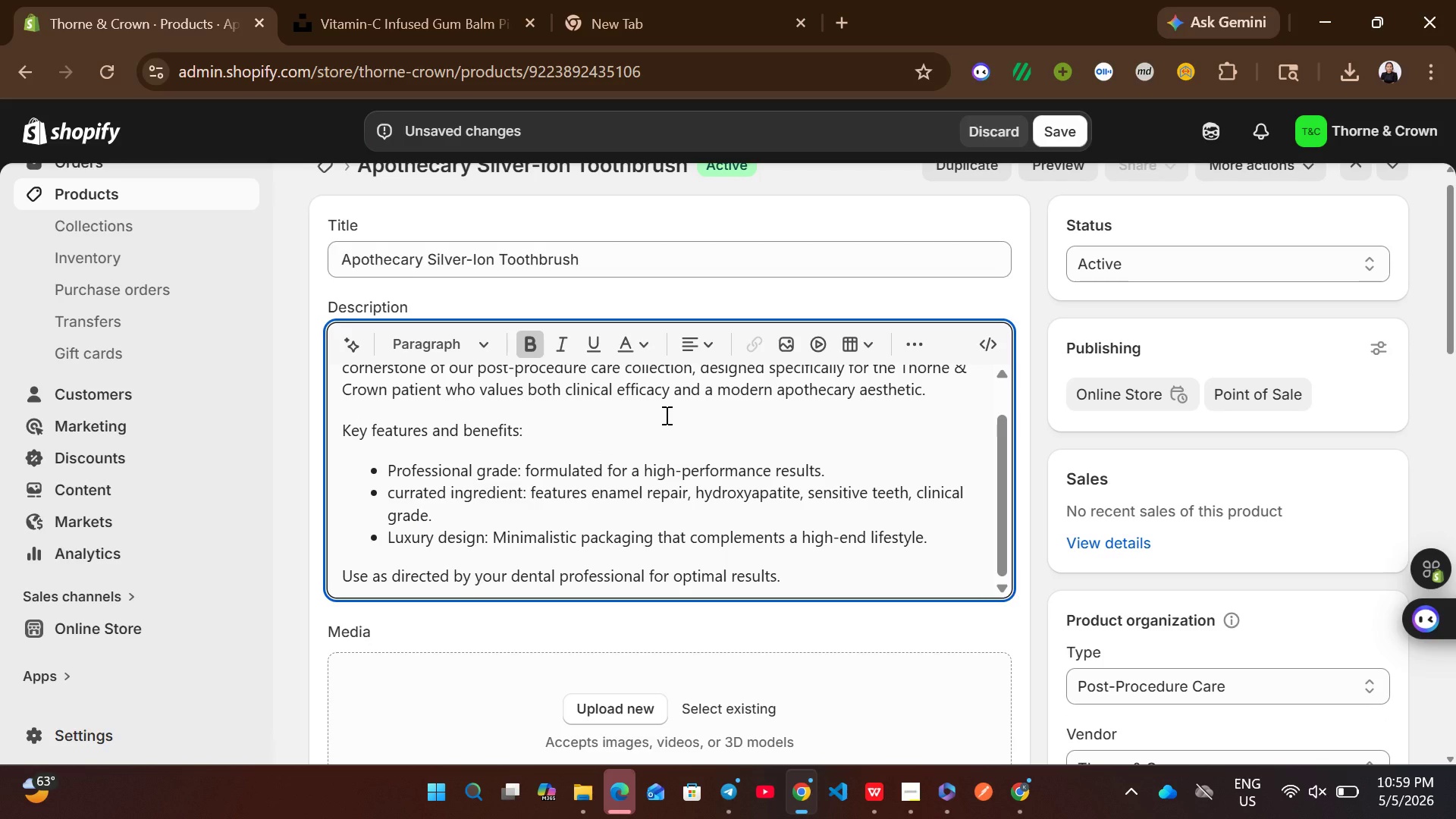 
wait(18.11)
 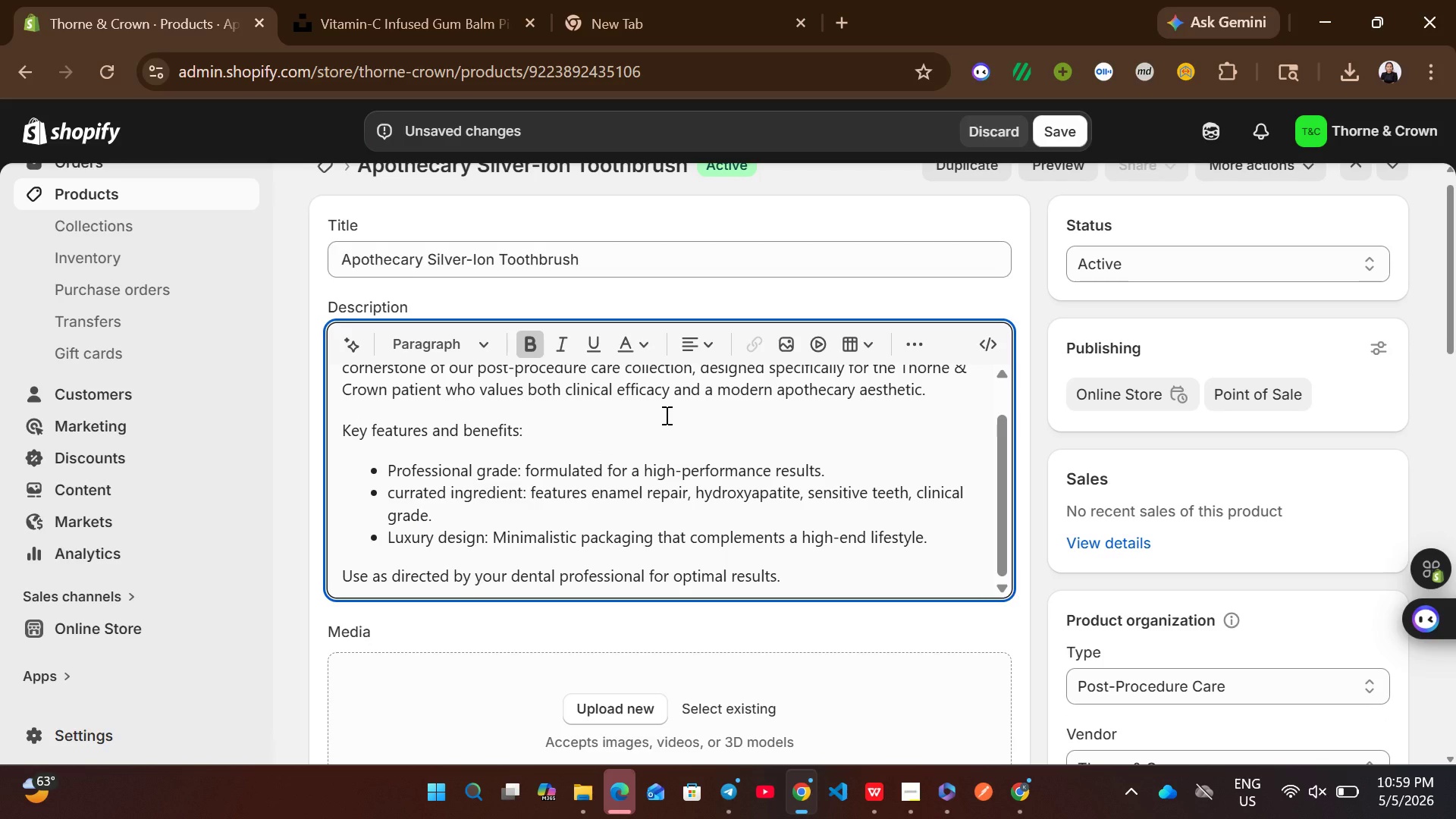 
left_click([663, 507])
 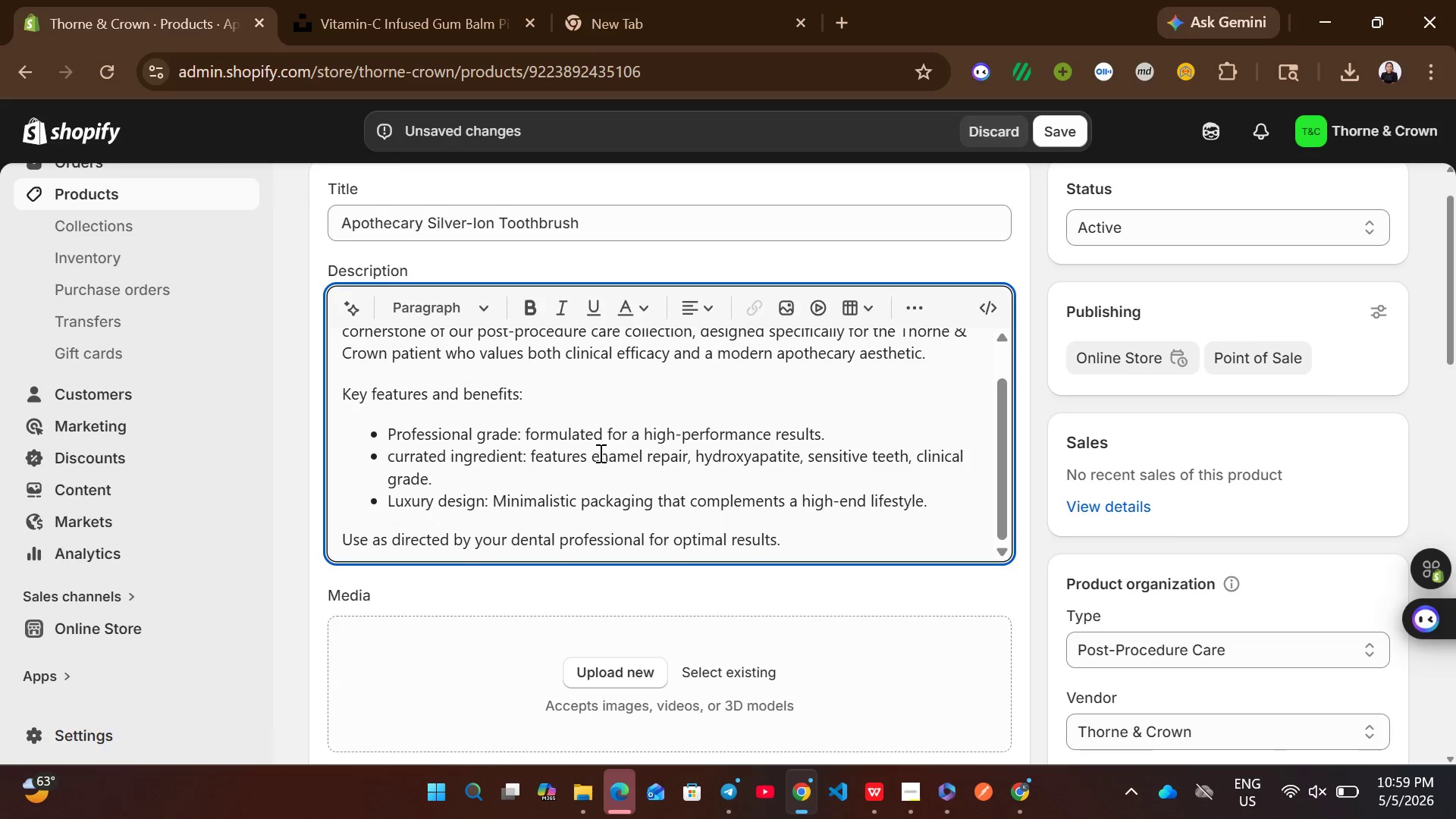 
left_click_drag(start_coordinate=[596, 453], to_coordinate=[621, 471])
 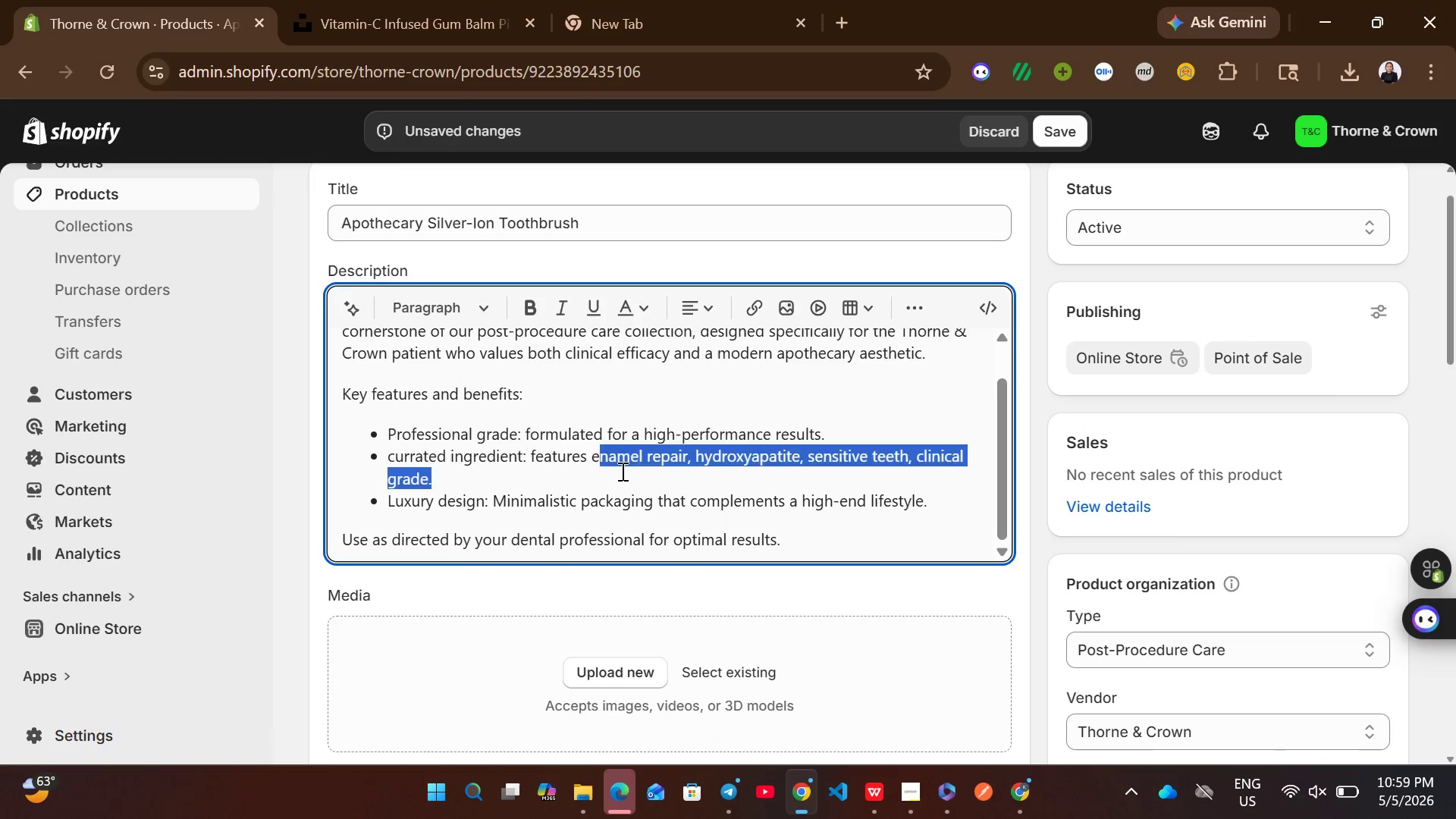 
type(\)
key(Backspace)
key(Backspace)
type(whitening accelea)
key(Backspace)
type(rator, )
 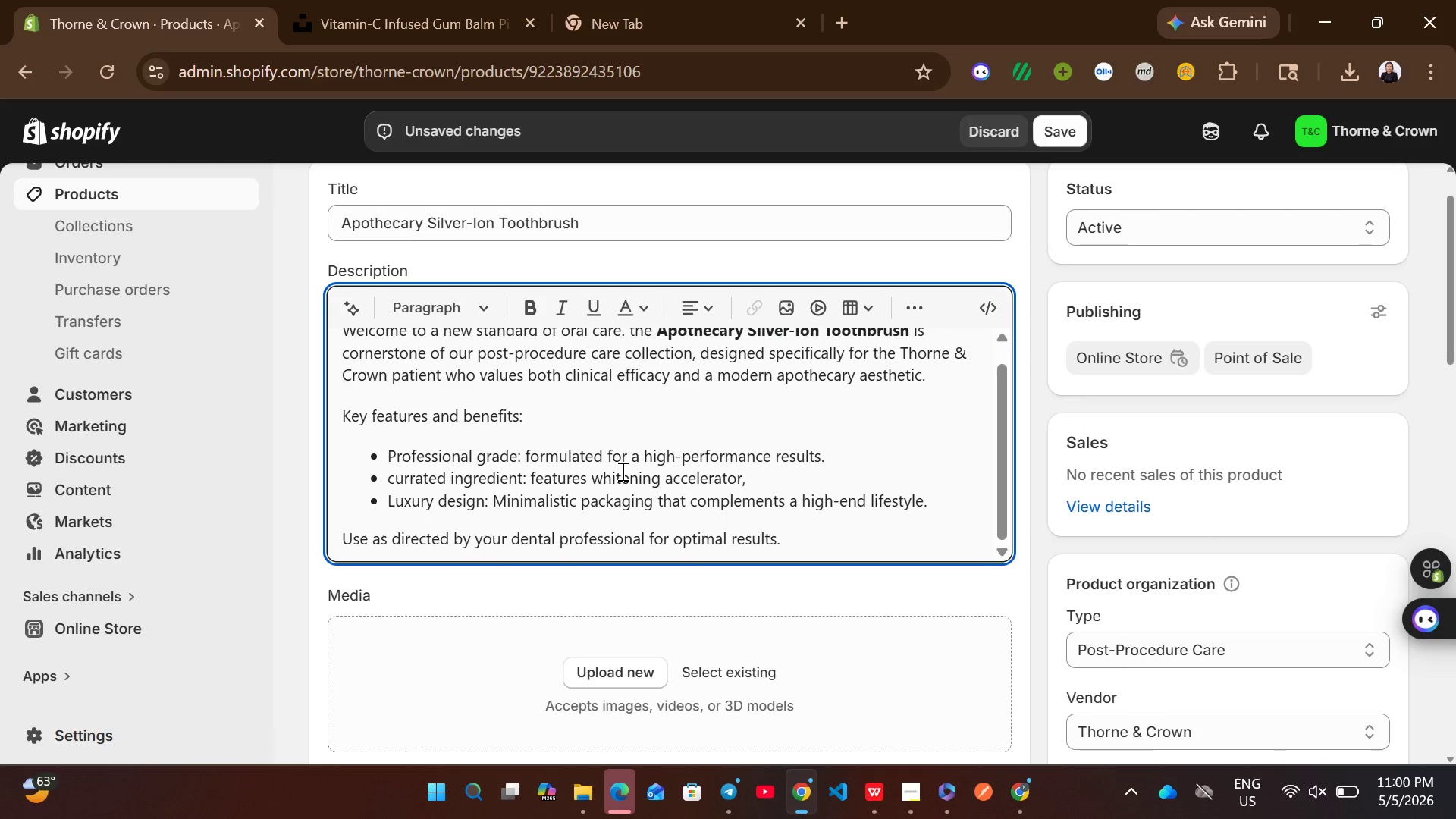 
wait(5.05)
 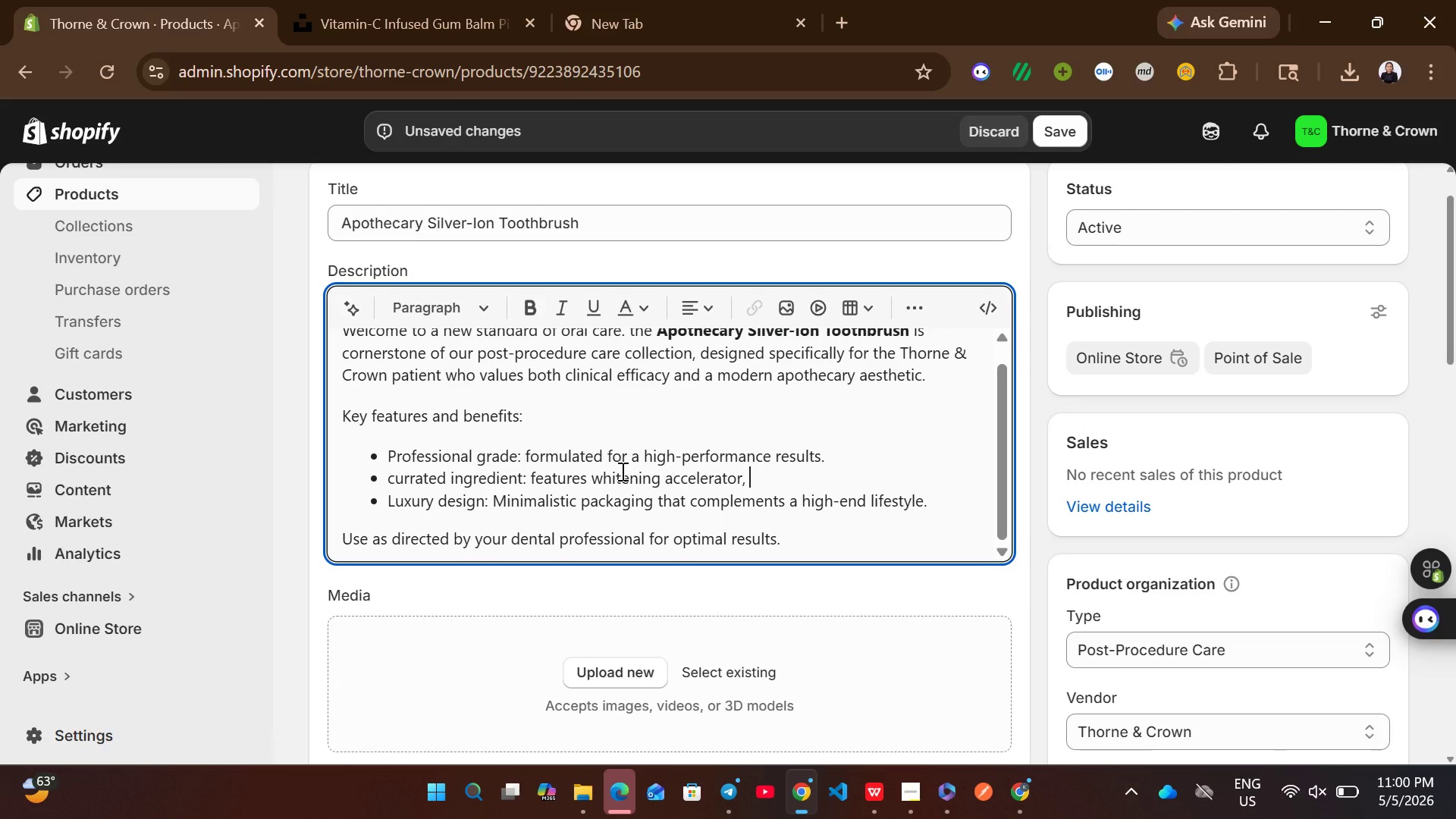 
type(LED dental, home whitening kit.)
 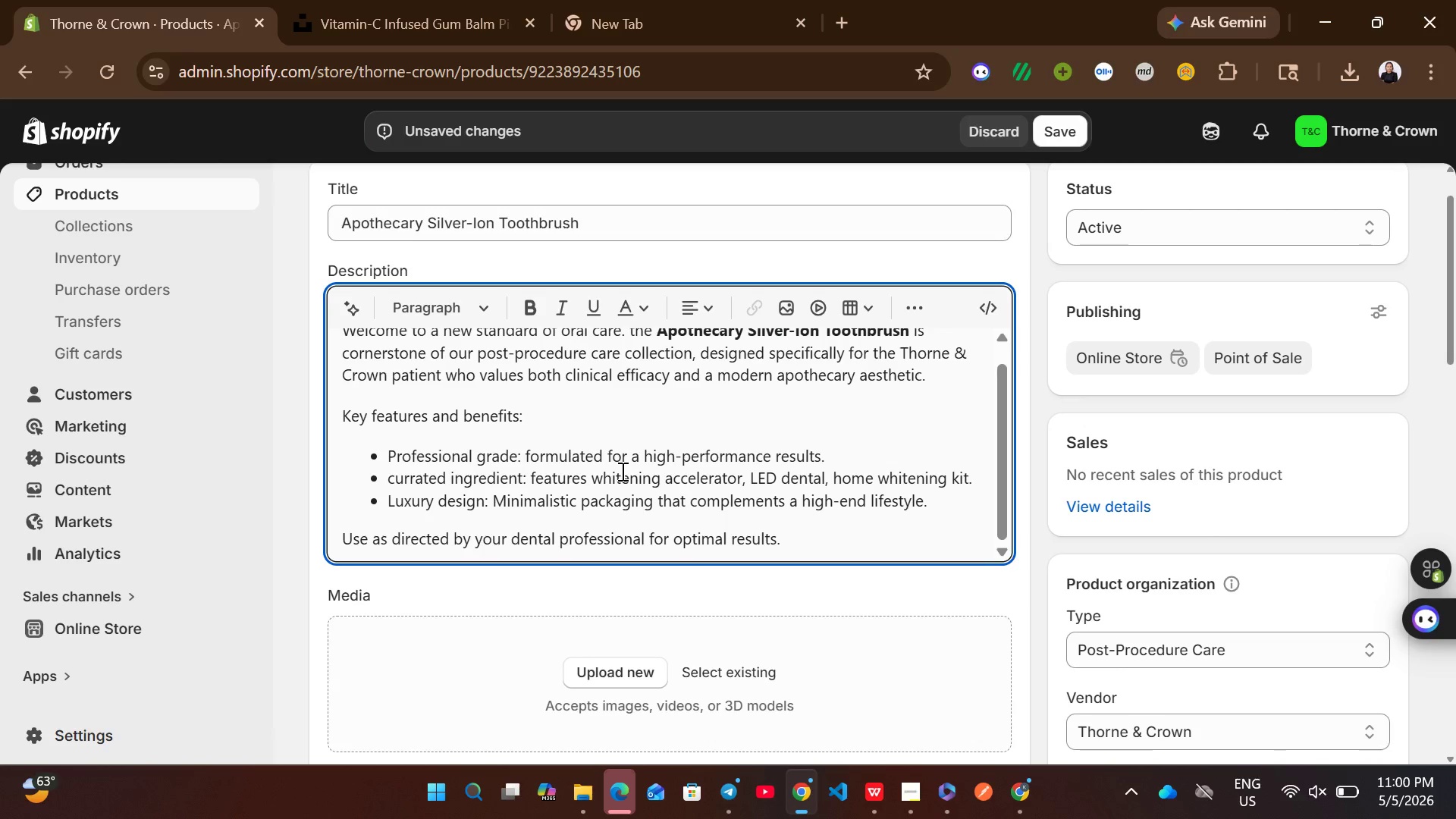 
left_click([588, 568])
 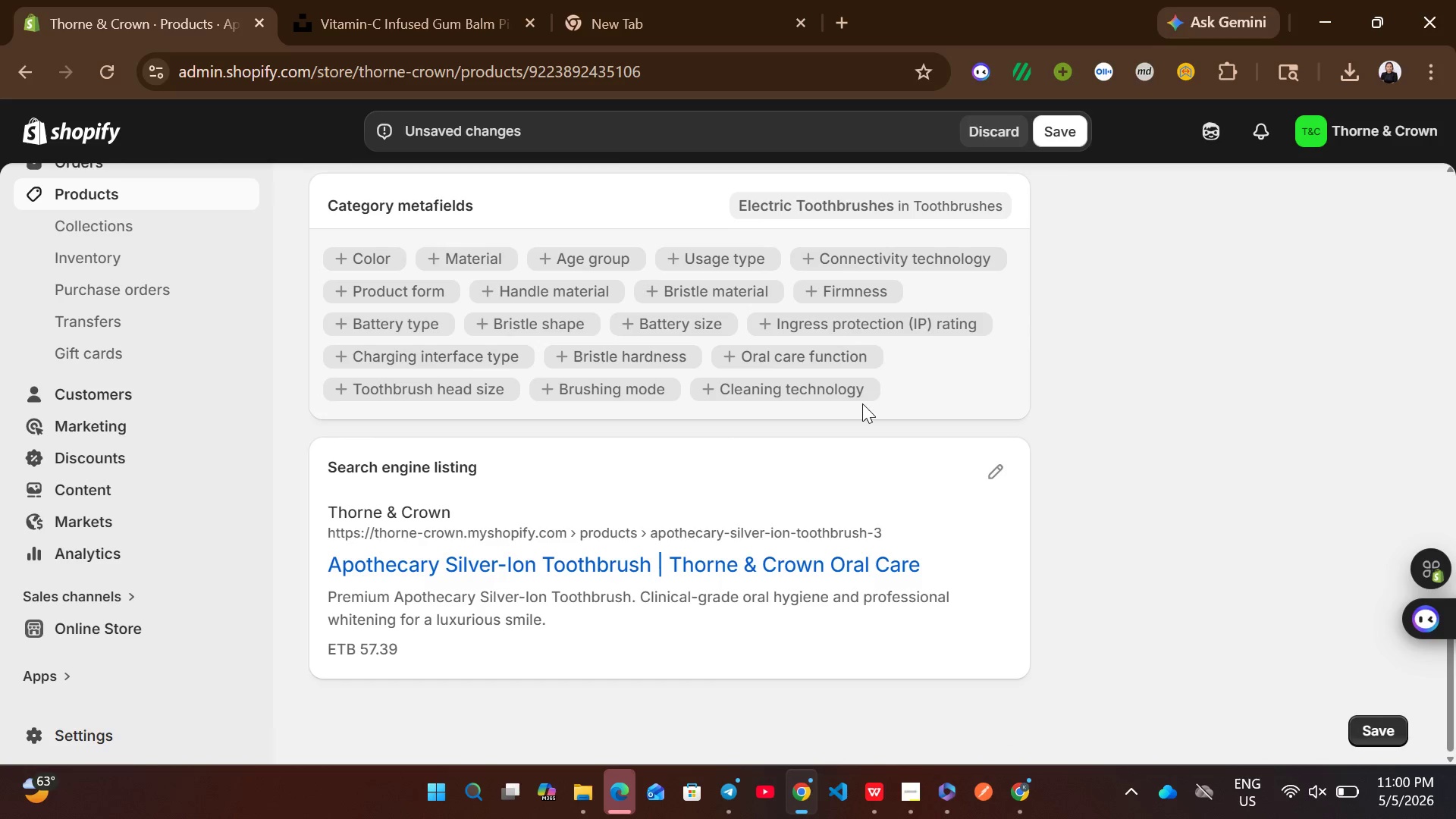 
left_click([996, 467])
 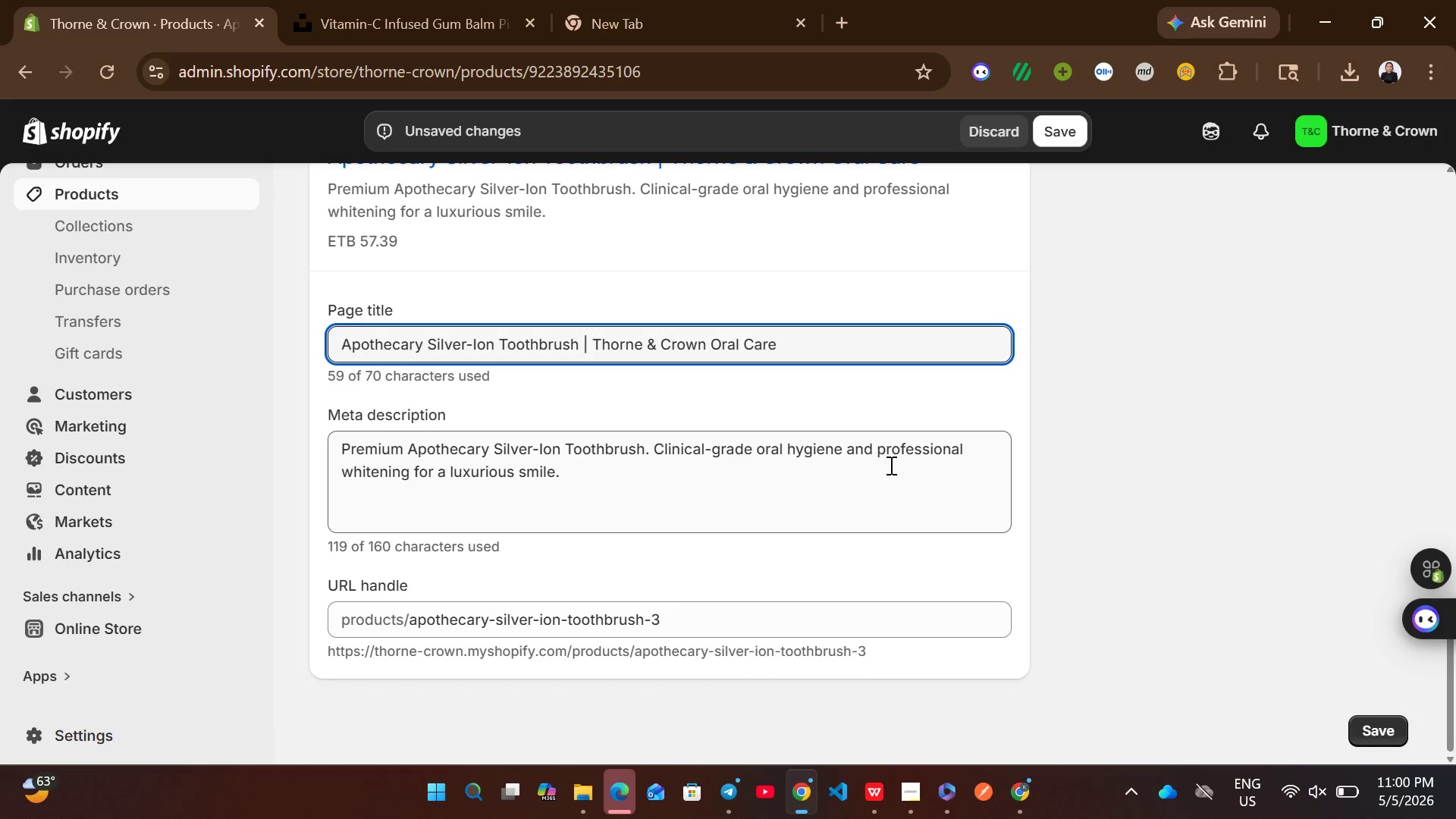 
left_click([843, 463])
 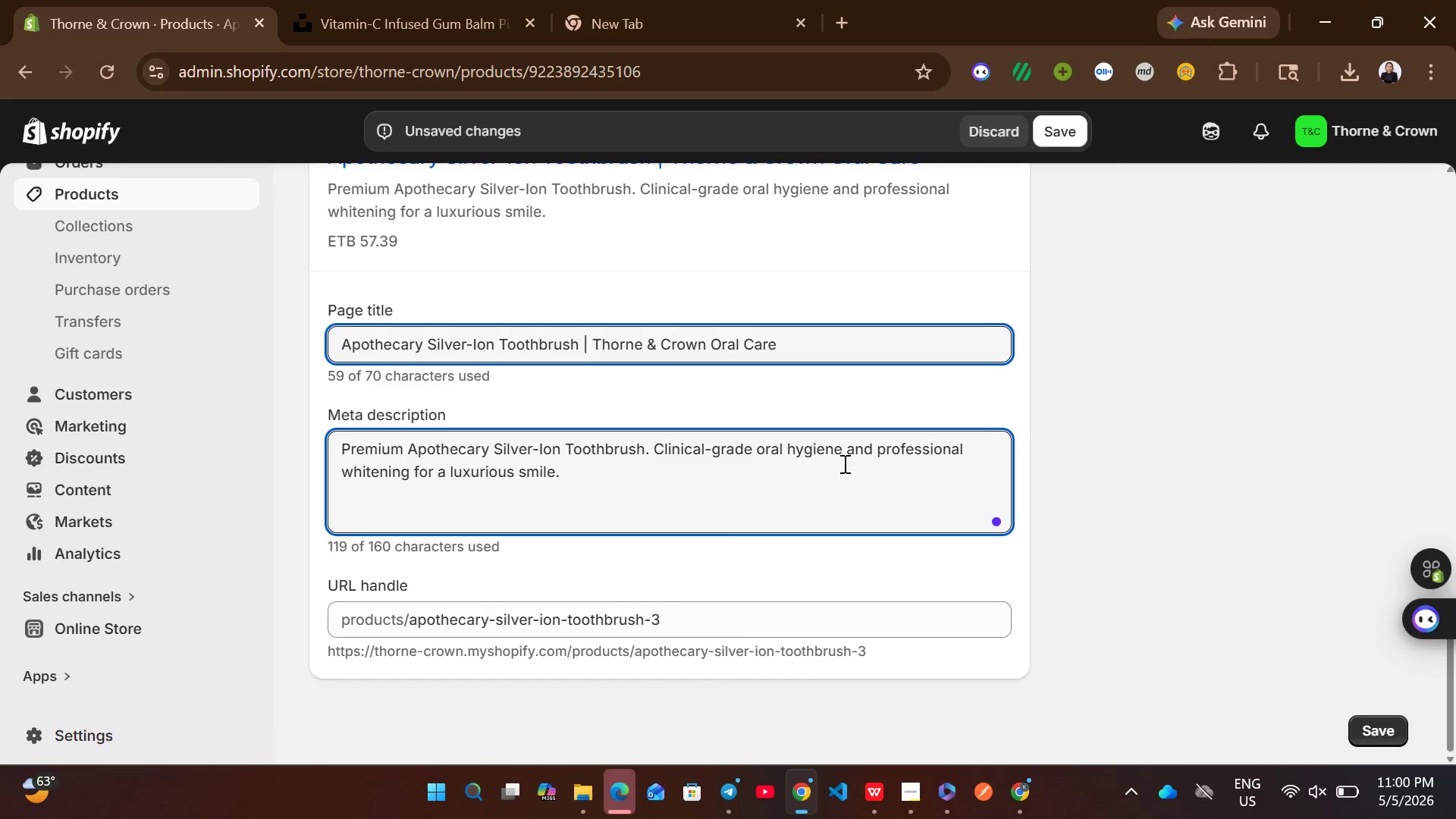 
key(Control+A)
 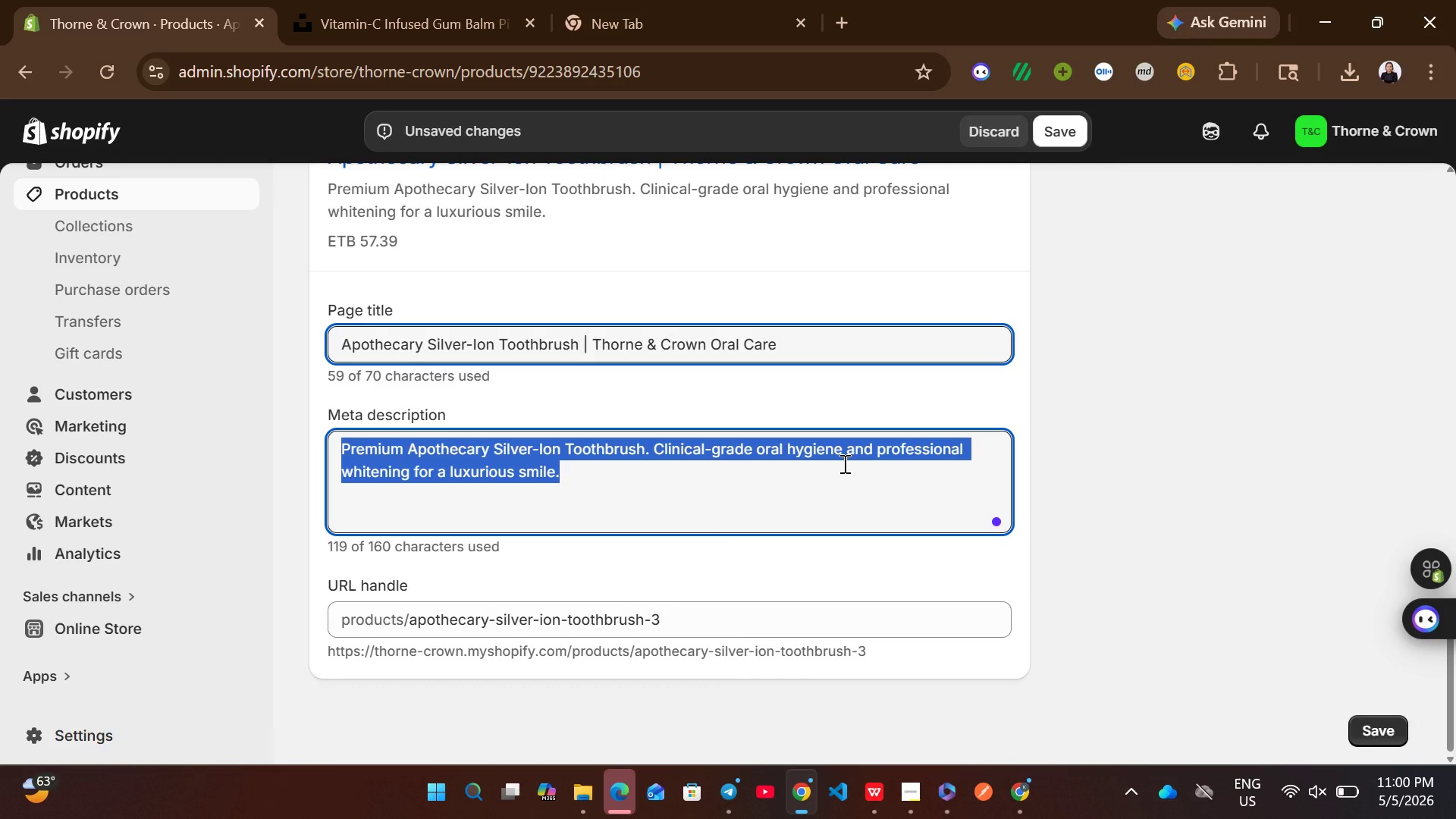 
wait(17.52)
 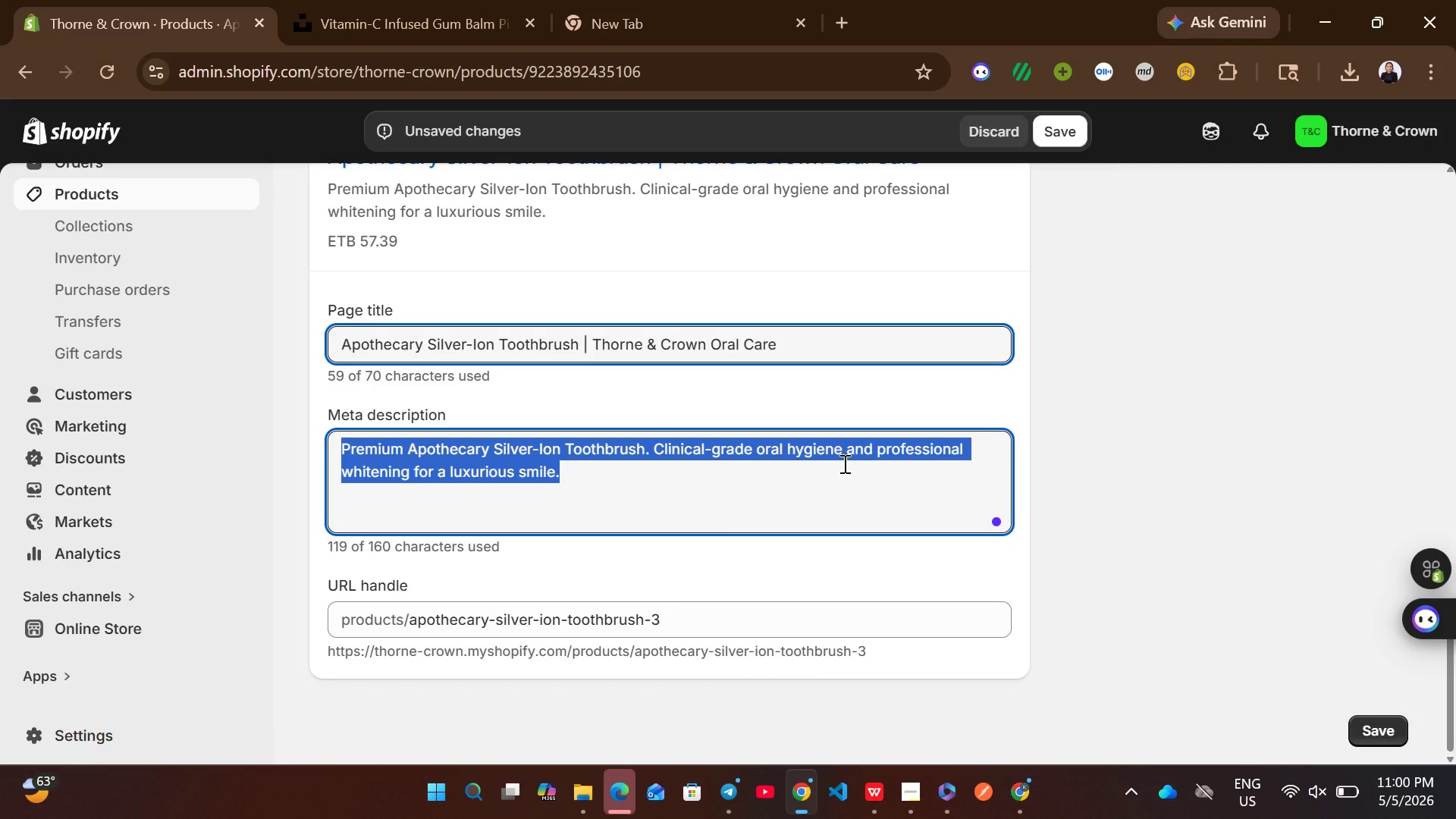 
type(Ensure )
 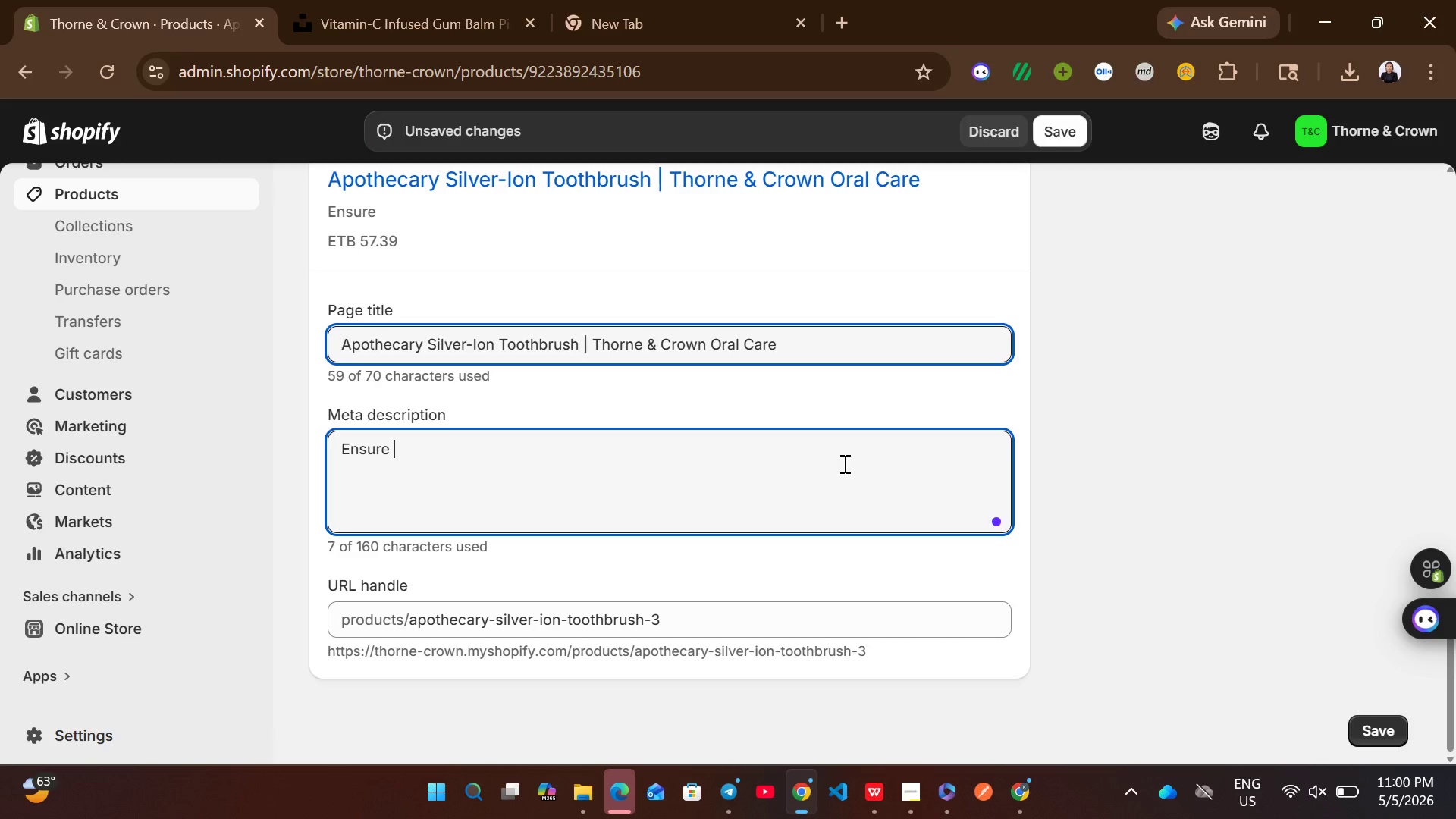 
type(optimal recovery with Thorne & )
 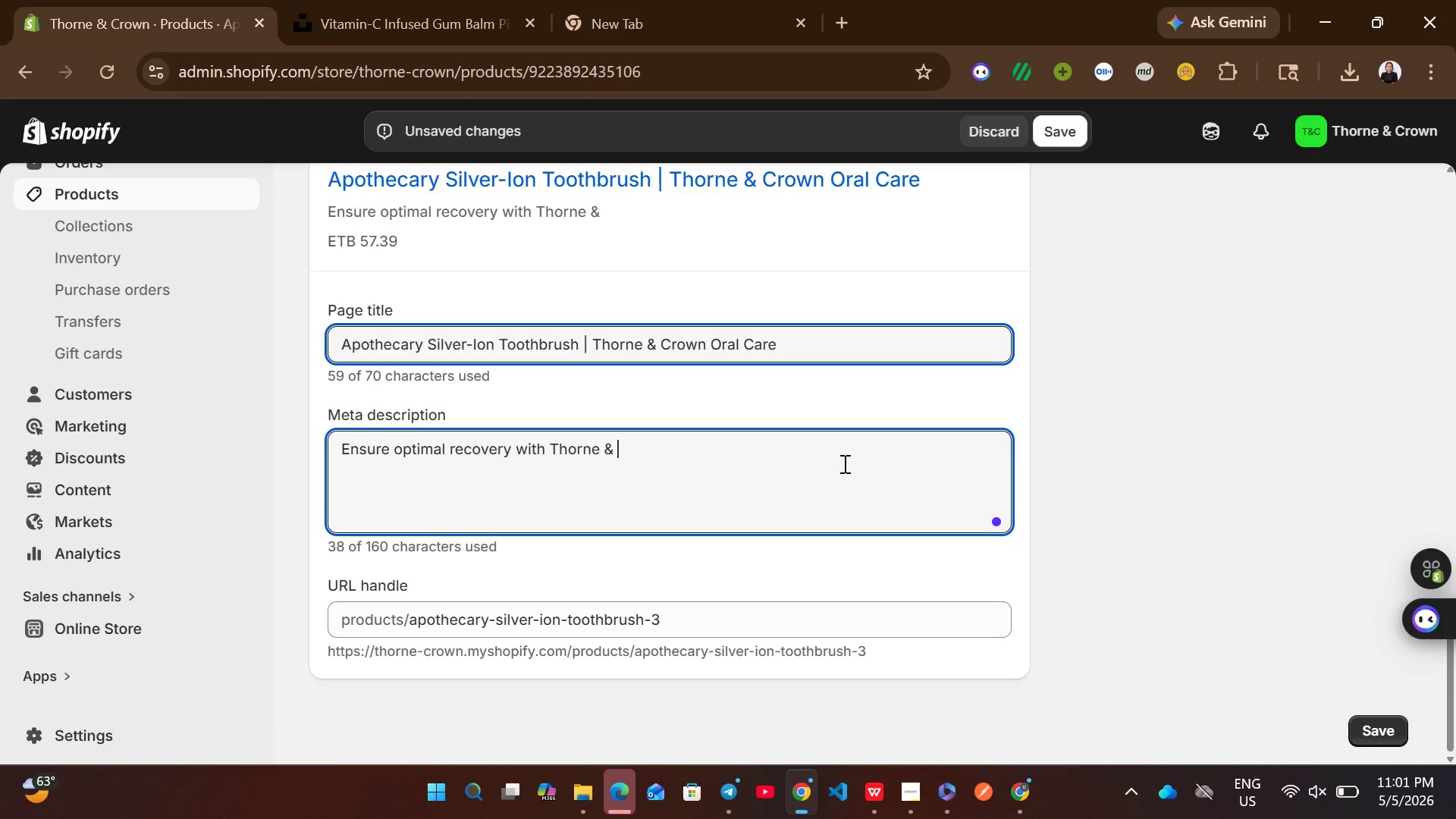 
wait(5.33)
 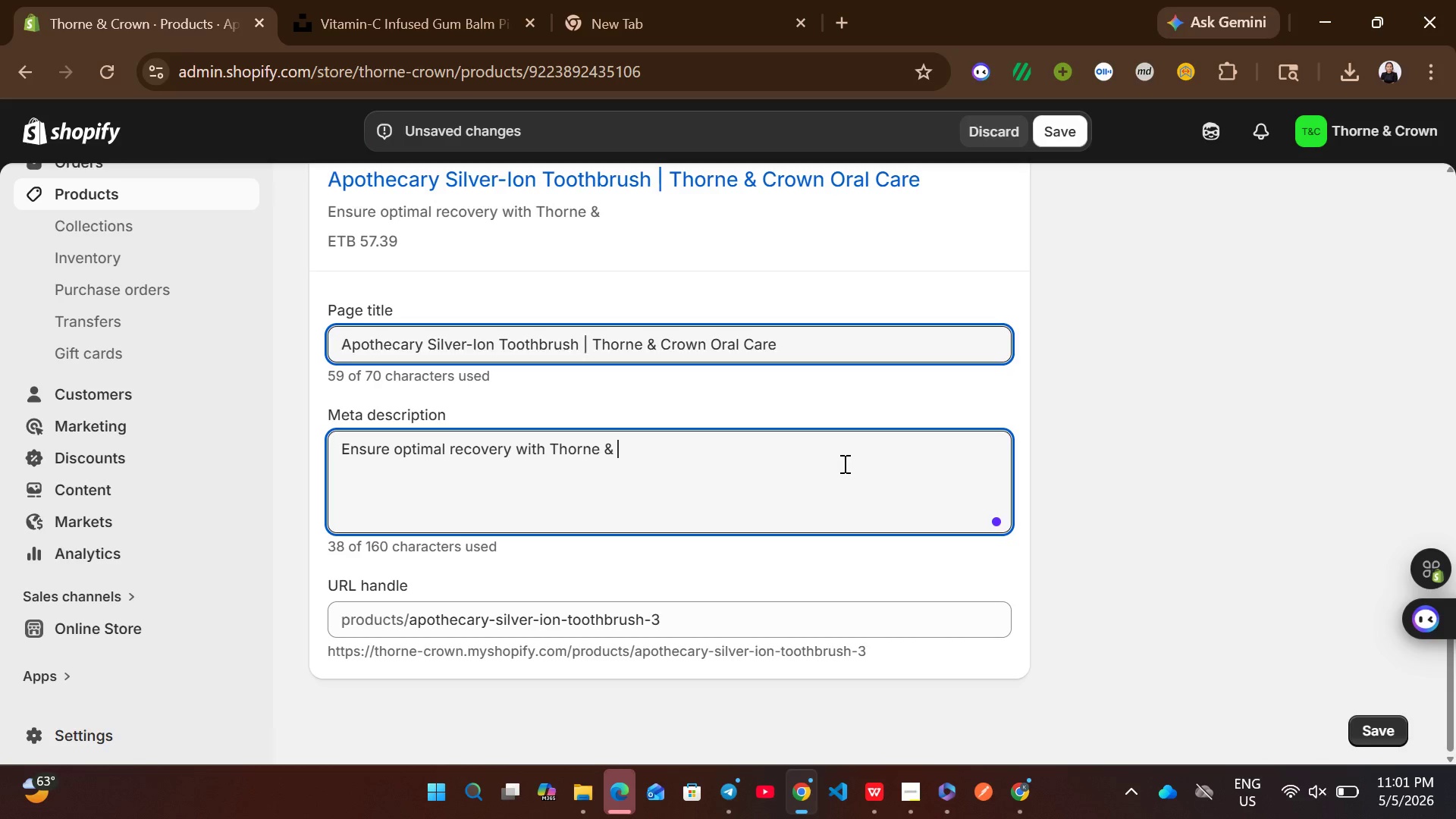 
type(Crown's )
 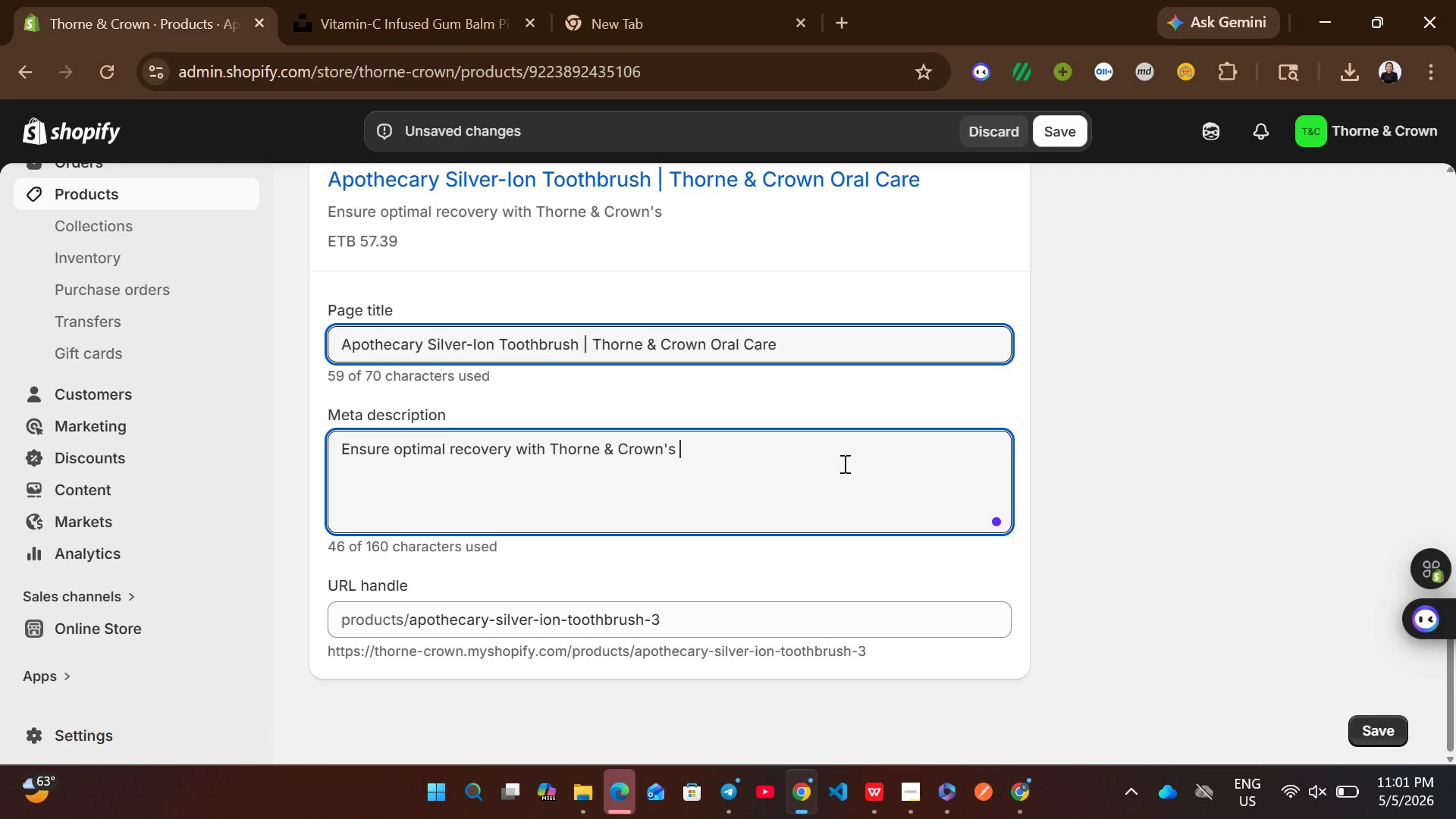 
key(Control+ControlLeft)
 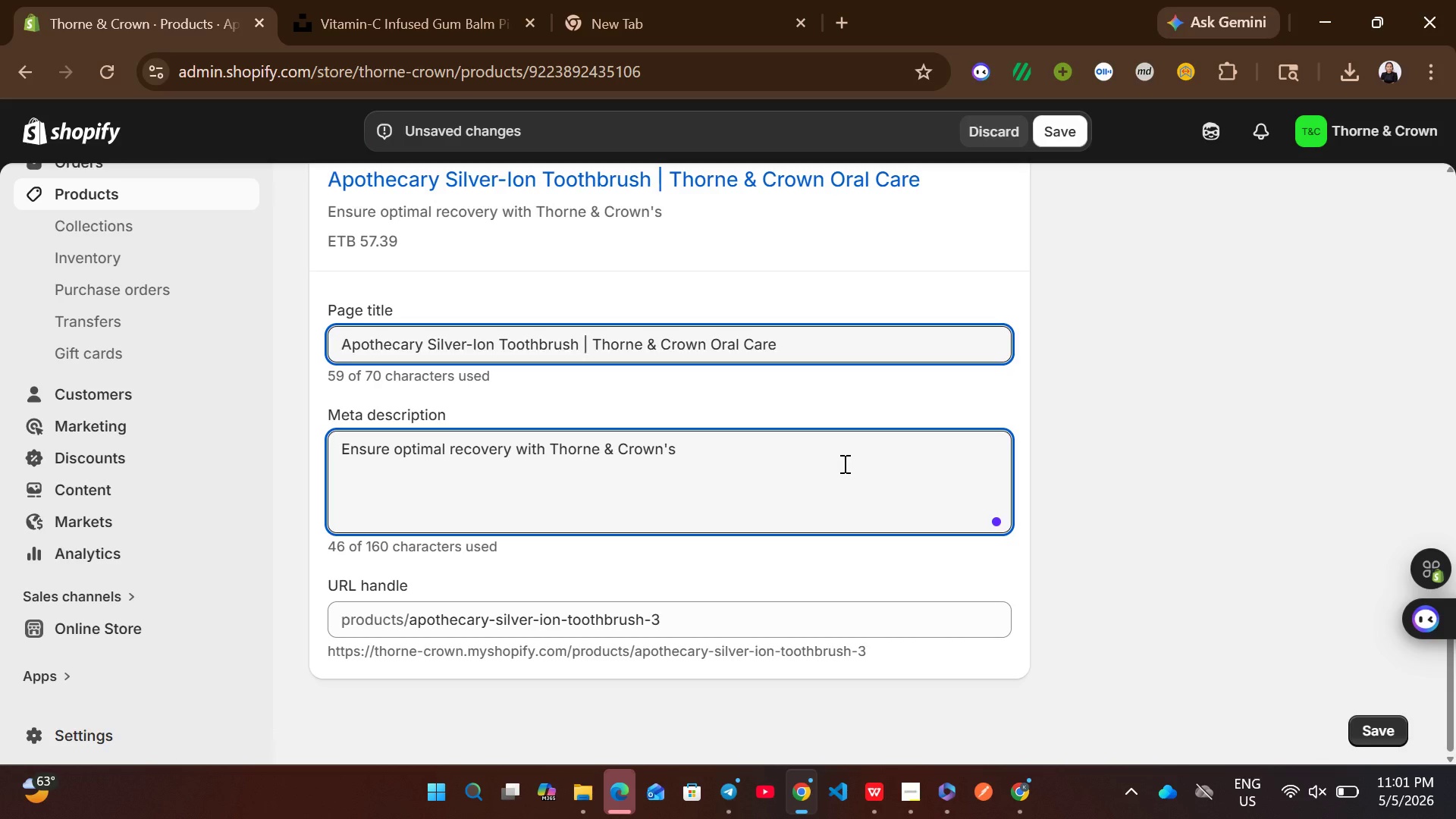 
key(Control+V)
 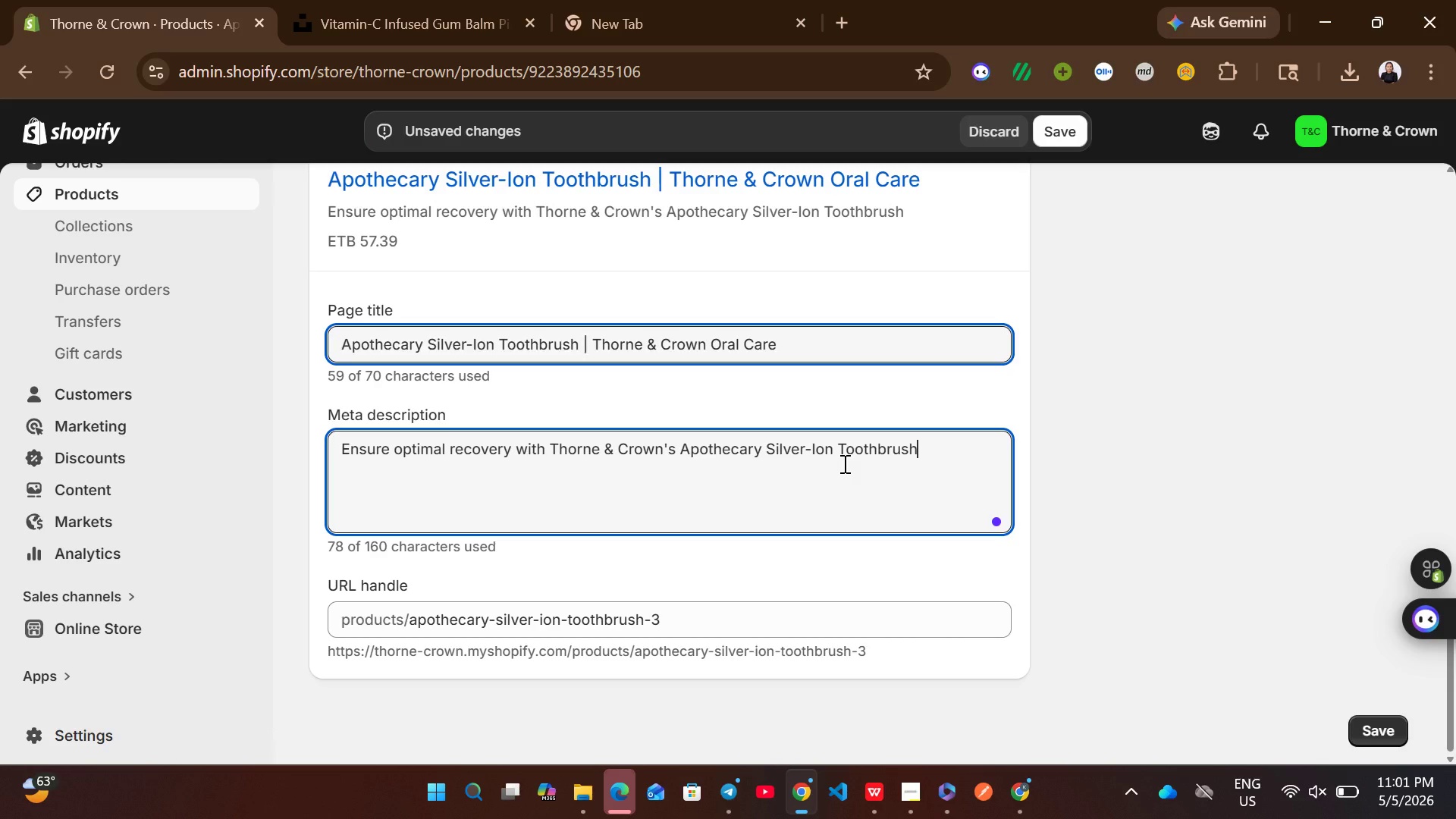 
key(Period)
 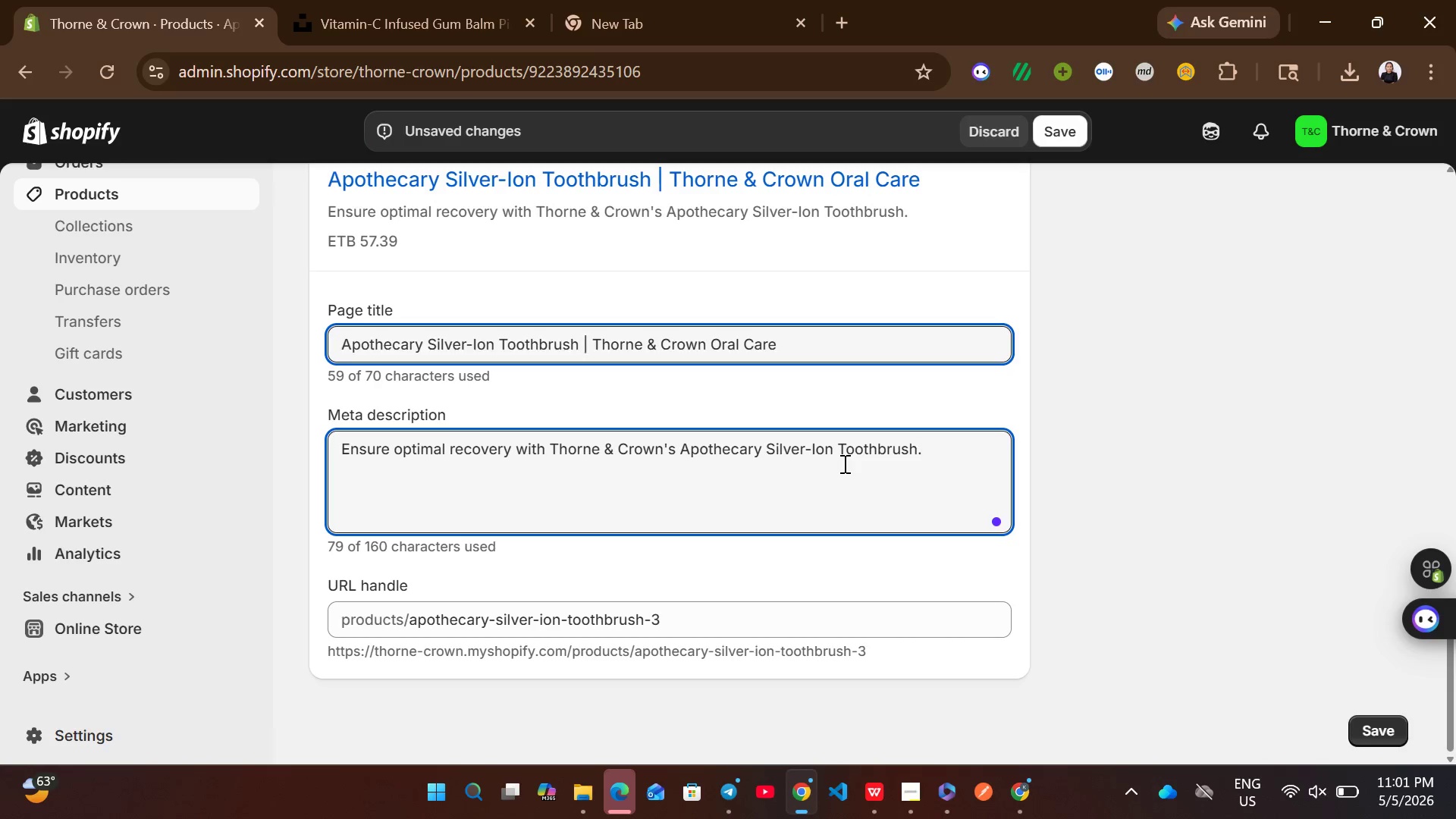 
type(Designed for post-op care with )
 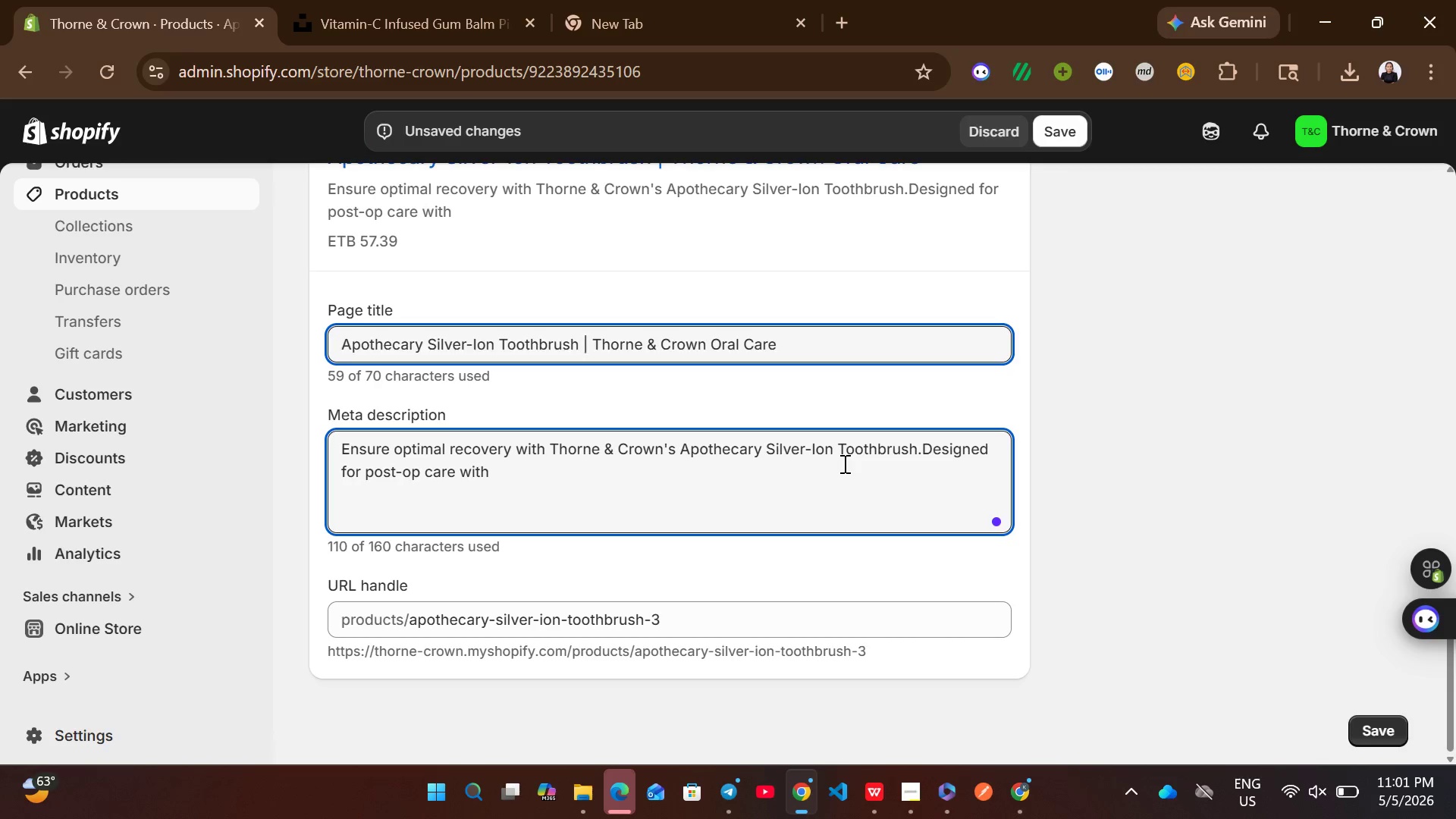 
wait(5.02)
 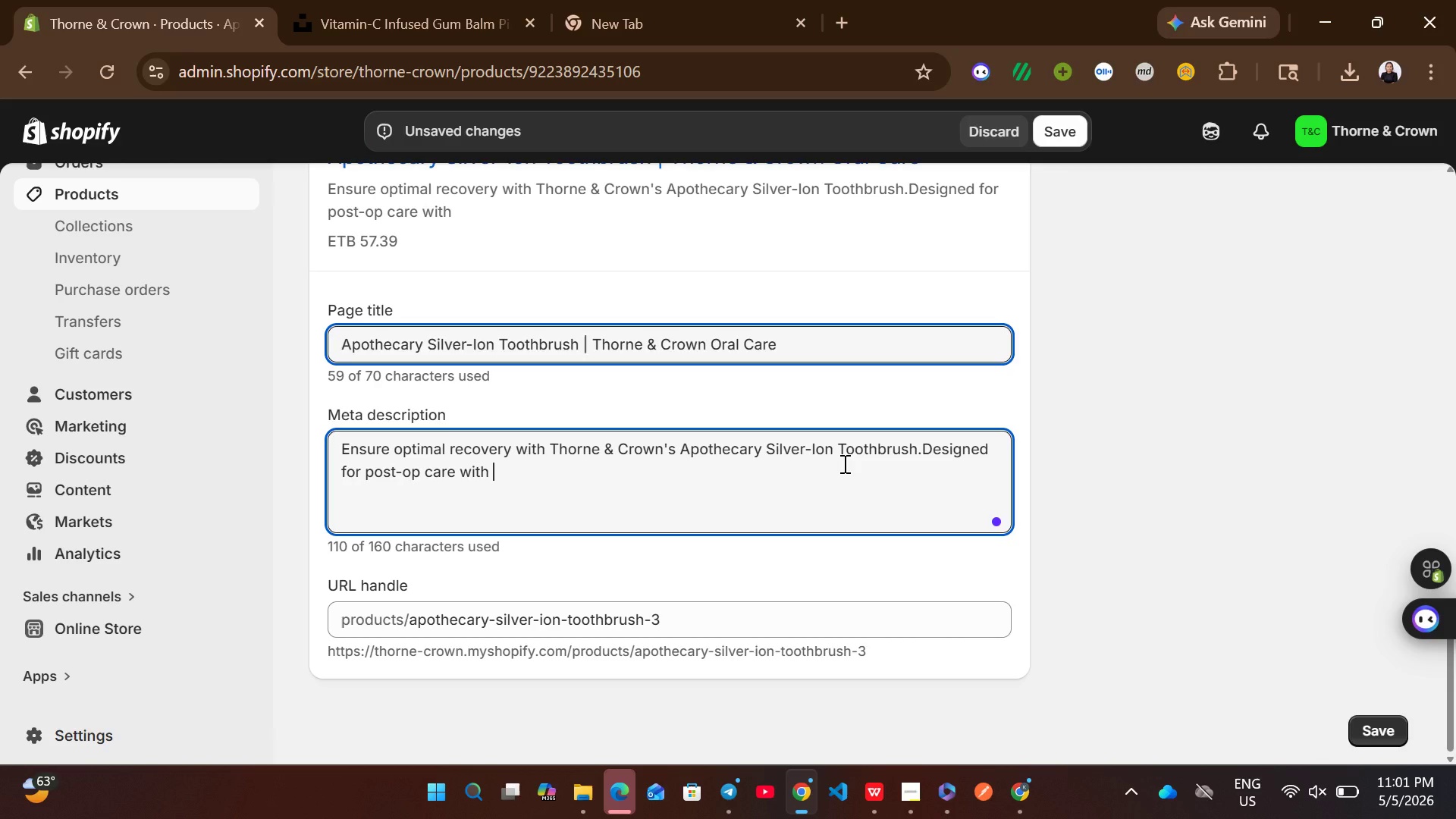 
type(whitening accelerator, LED dental, home whitening kit, providing the clinical support )
 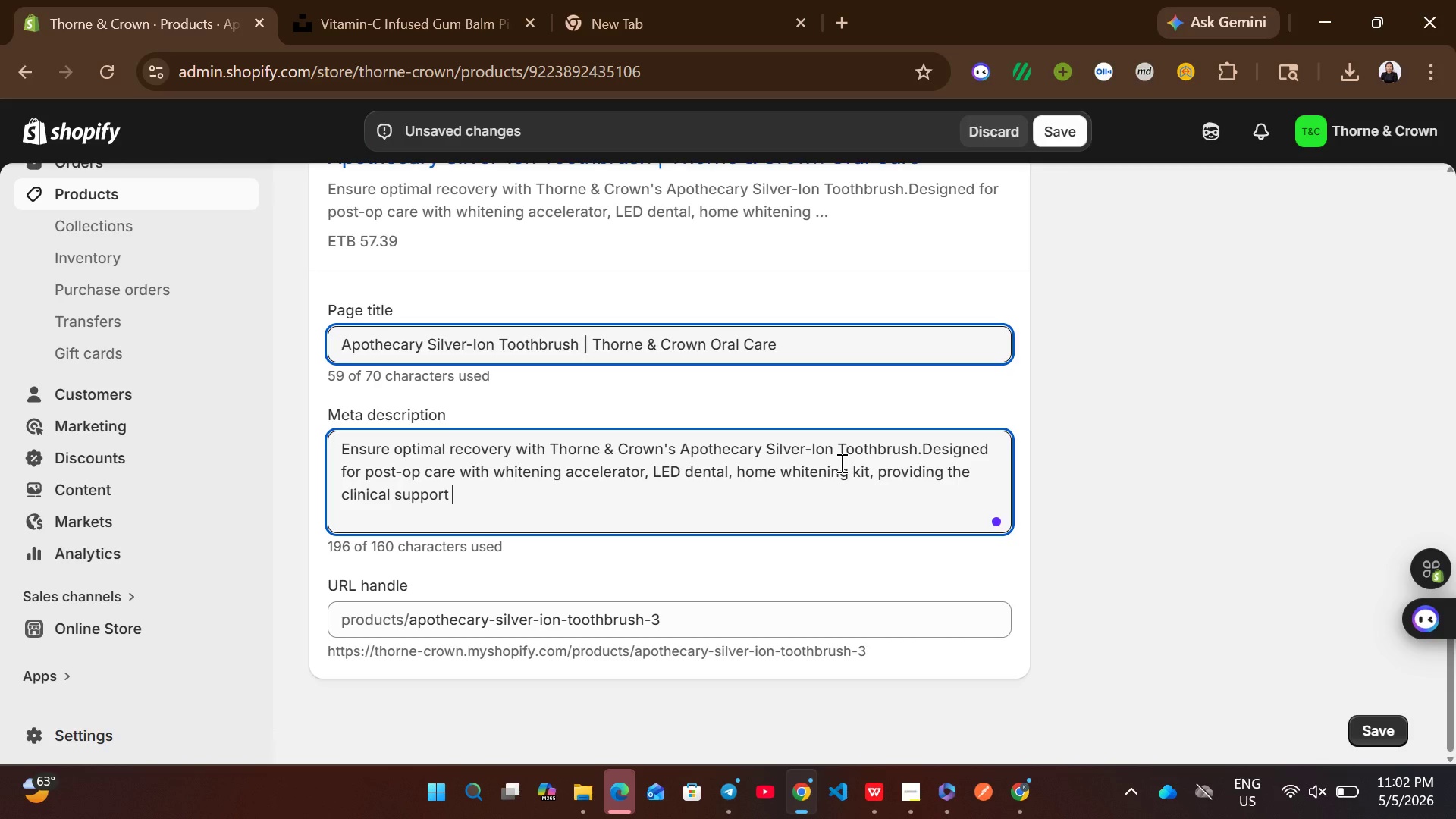 
type(your dental )
 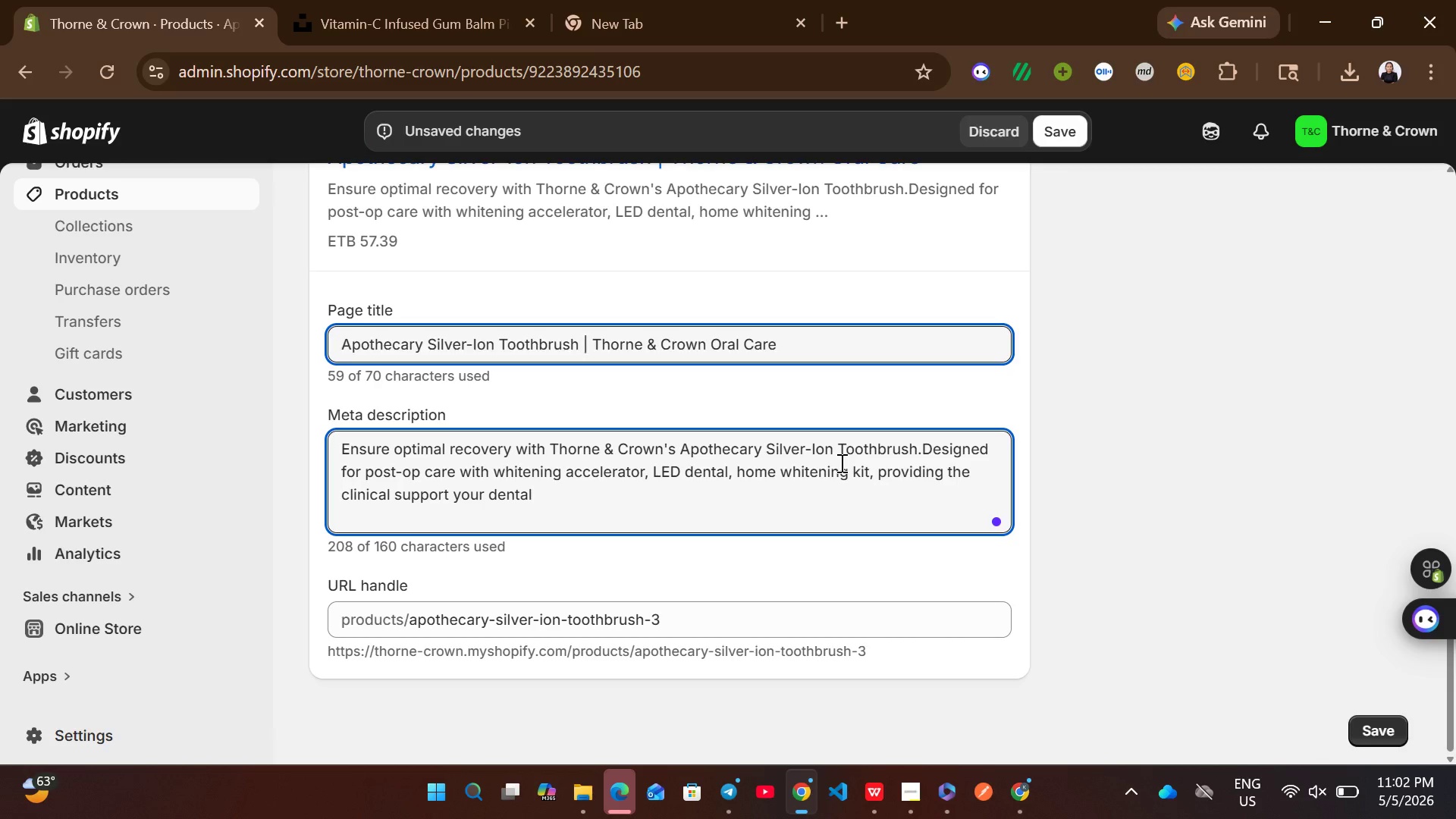 
type(health requires.)
 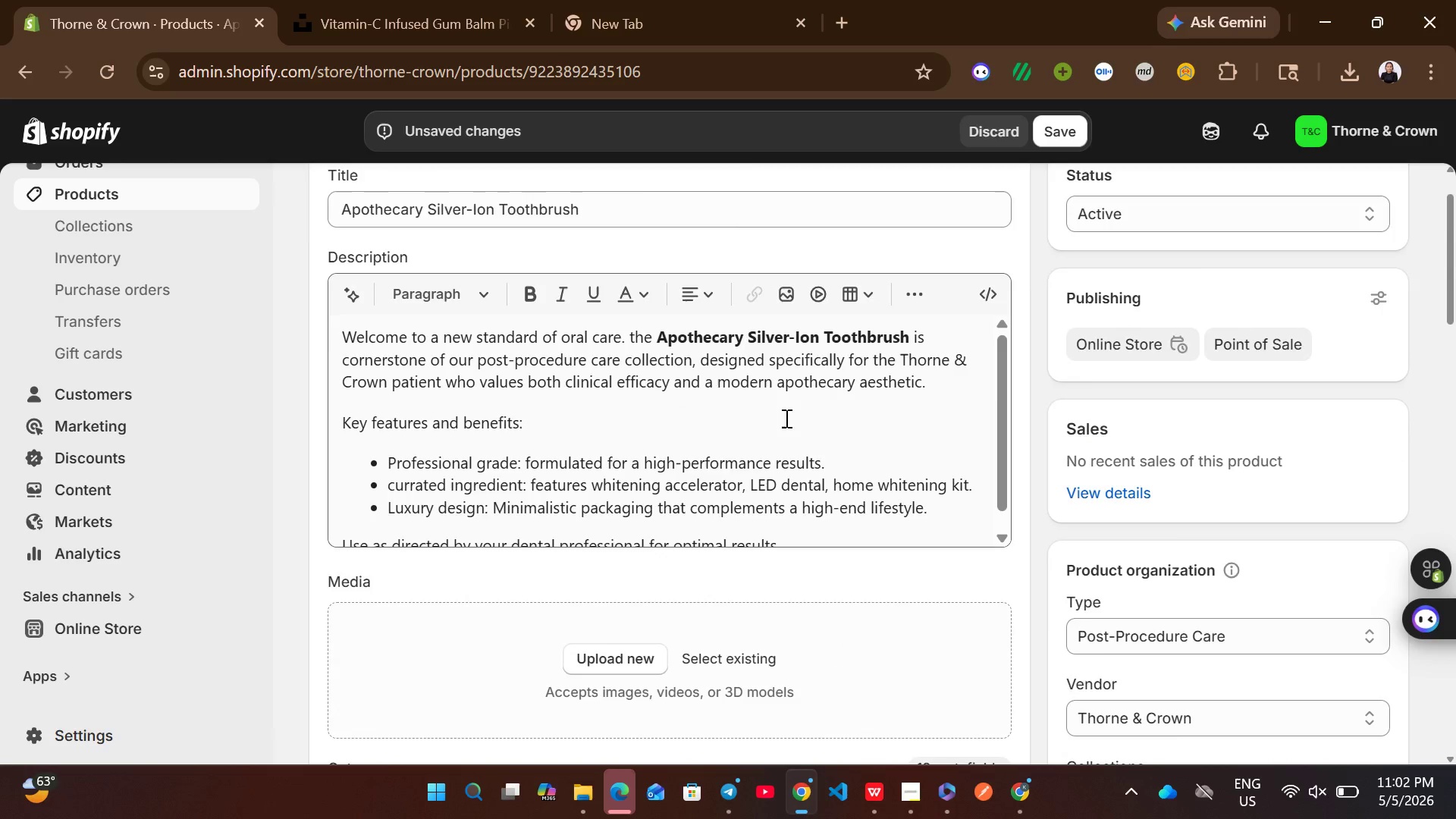 
wait(5.5)
 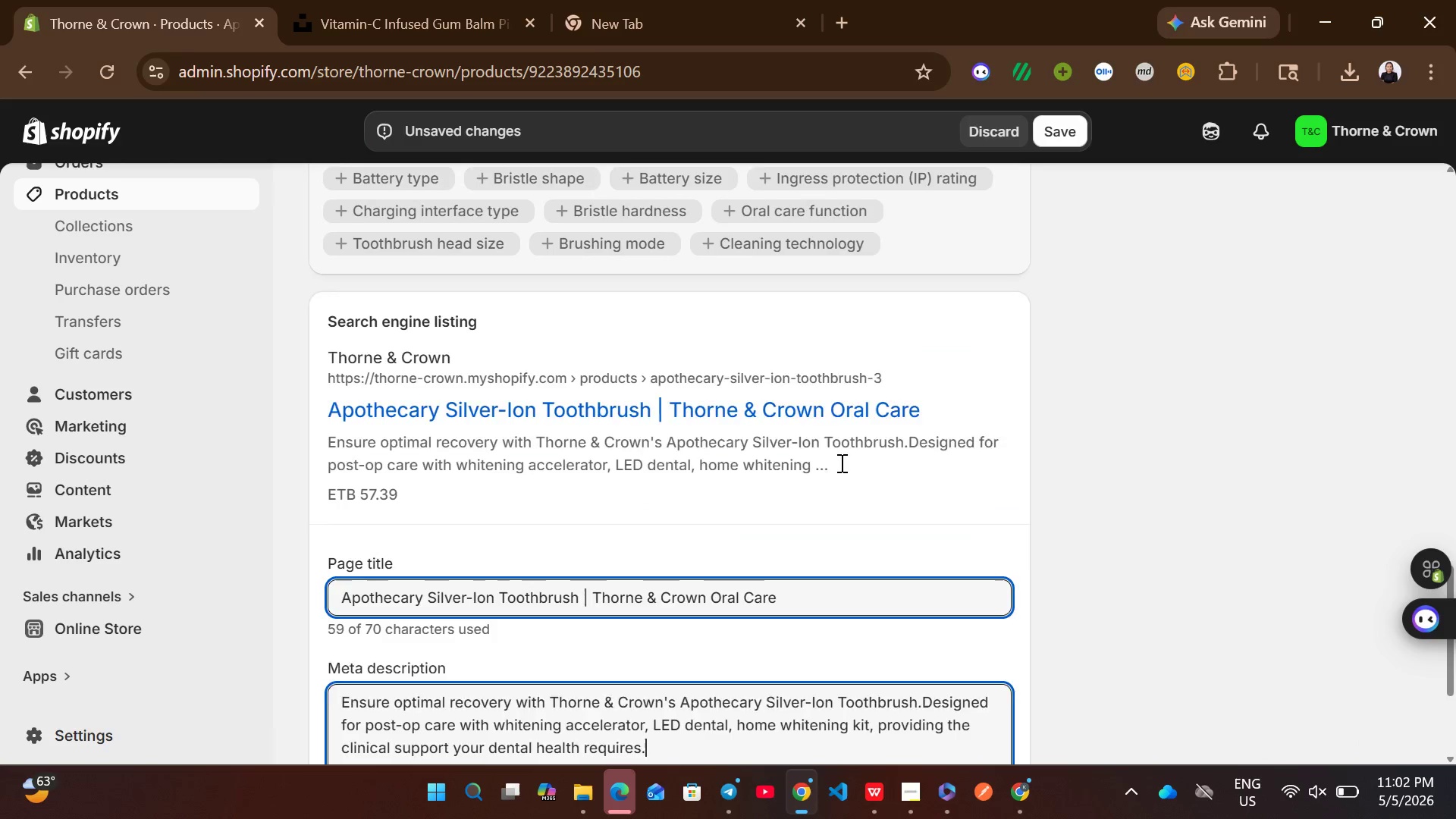 
left_click([668, 287])
 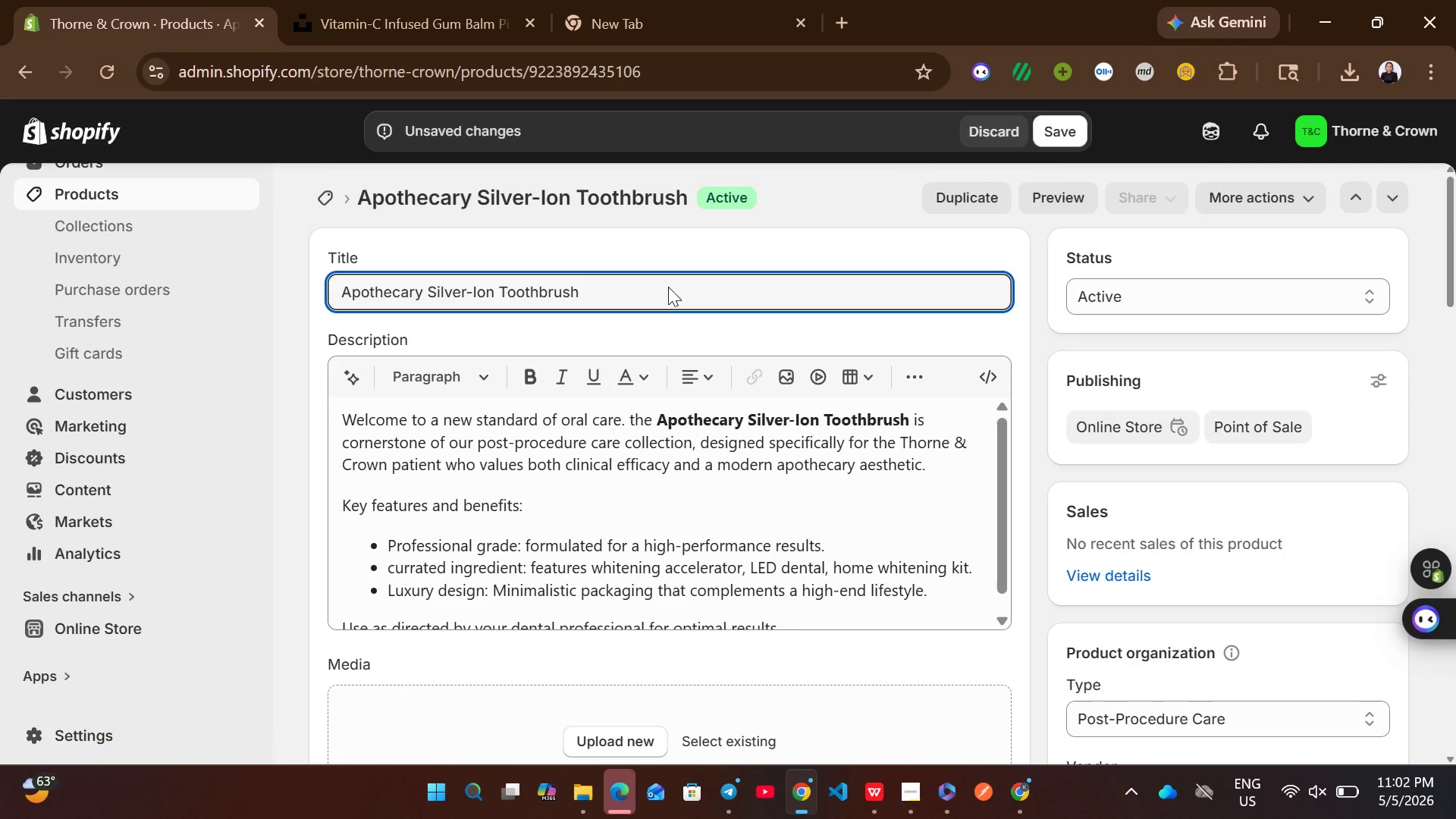 
key(Control+A)
 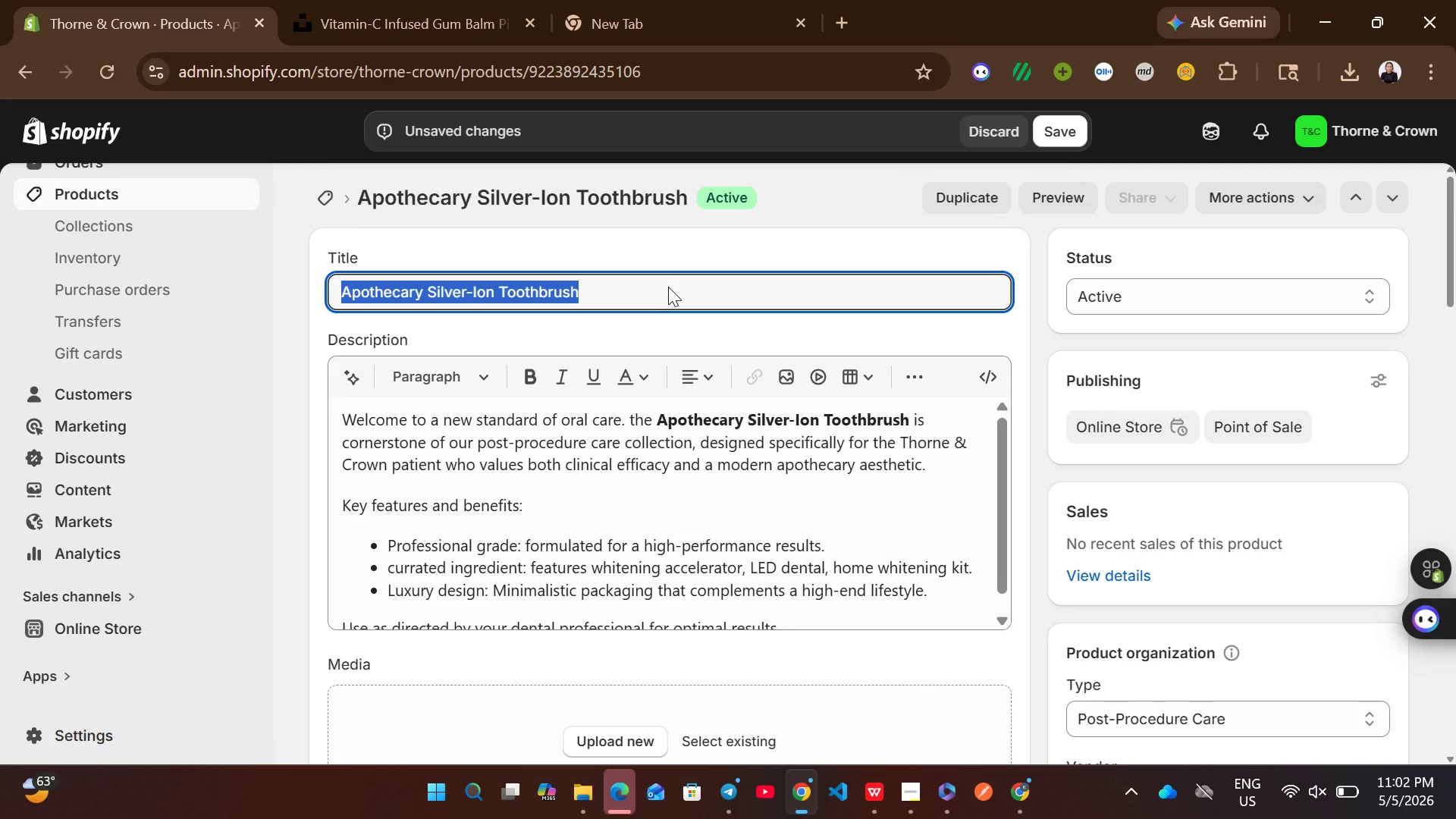 
key(Control+C)
 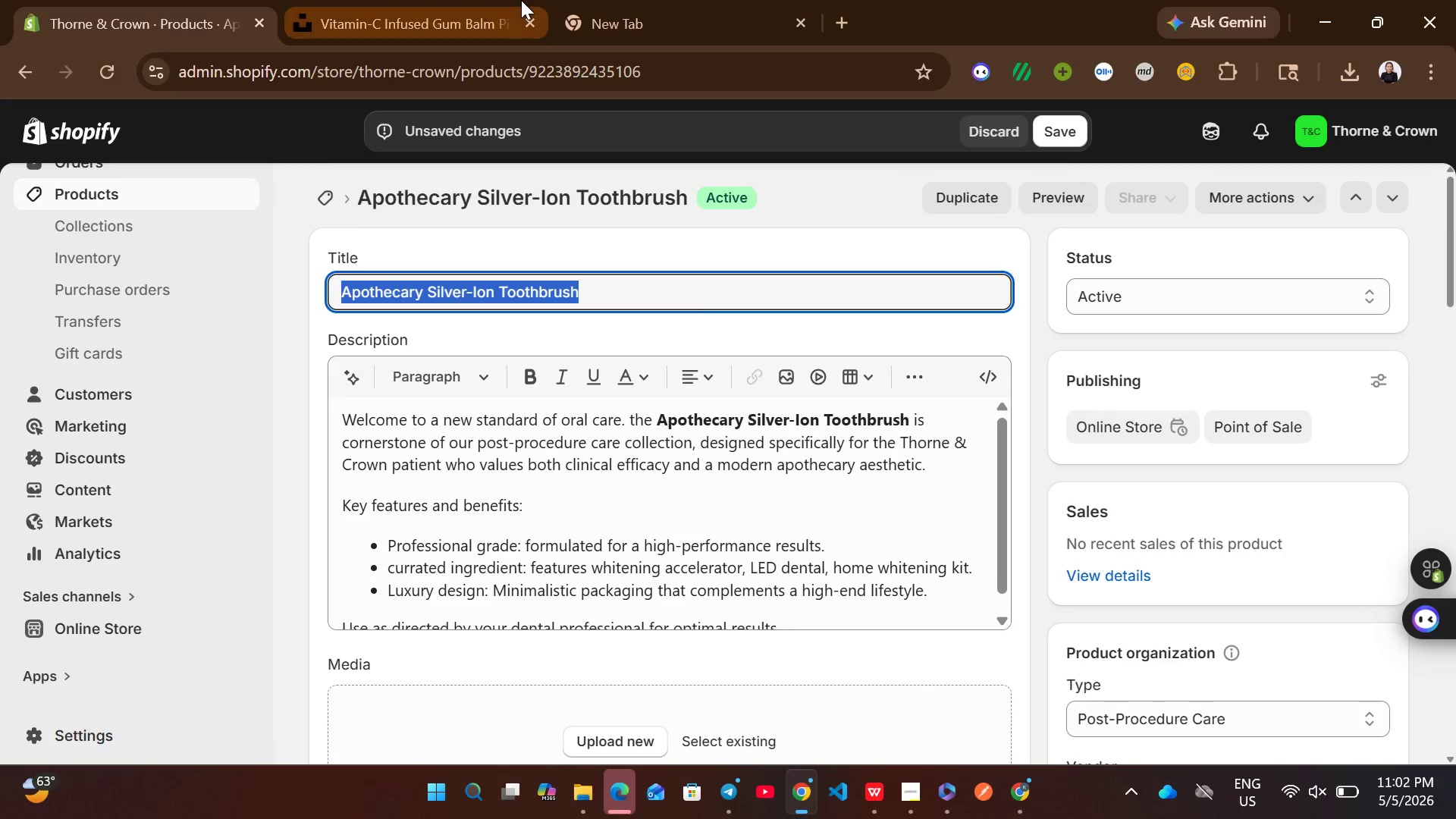 
left_click([521, 0])
 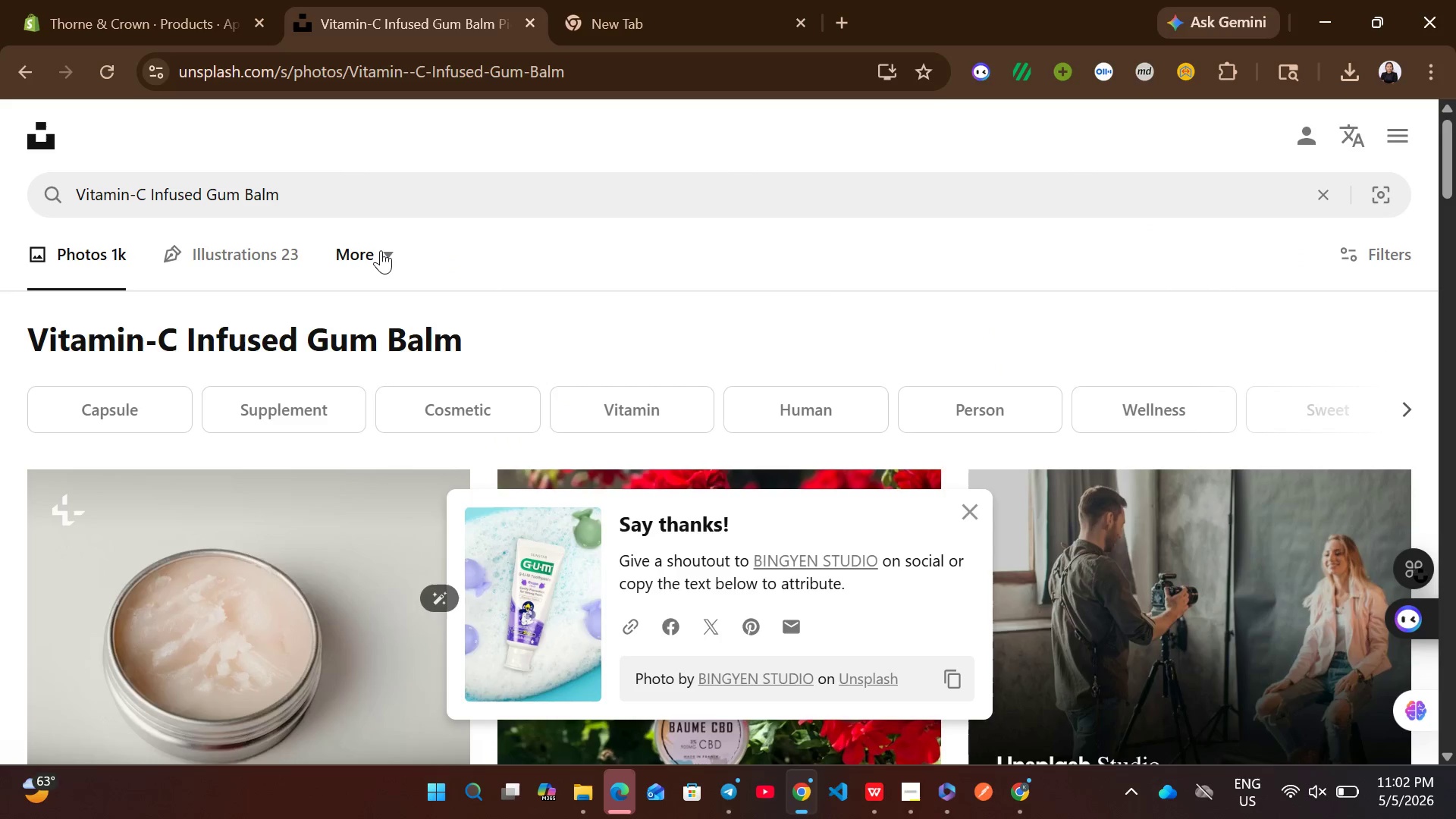 
left_click([404, 209])
 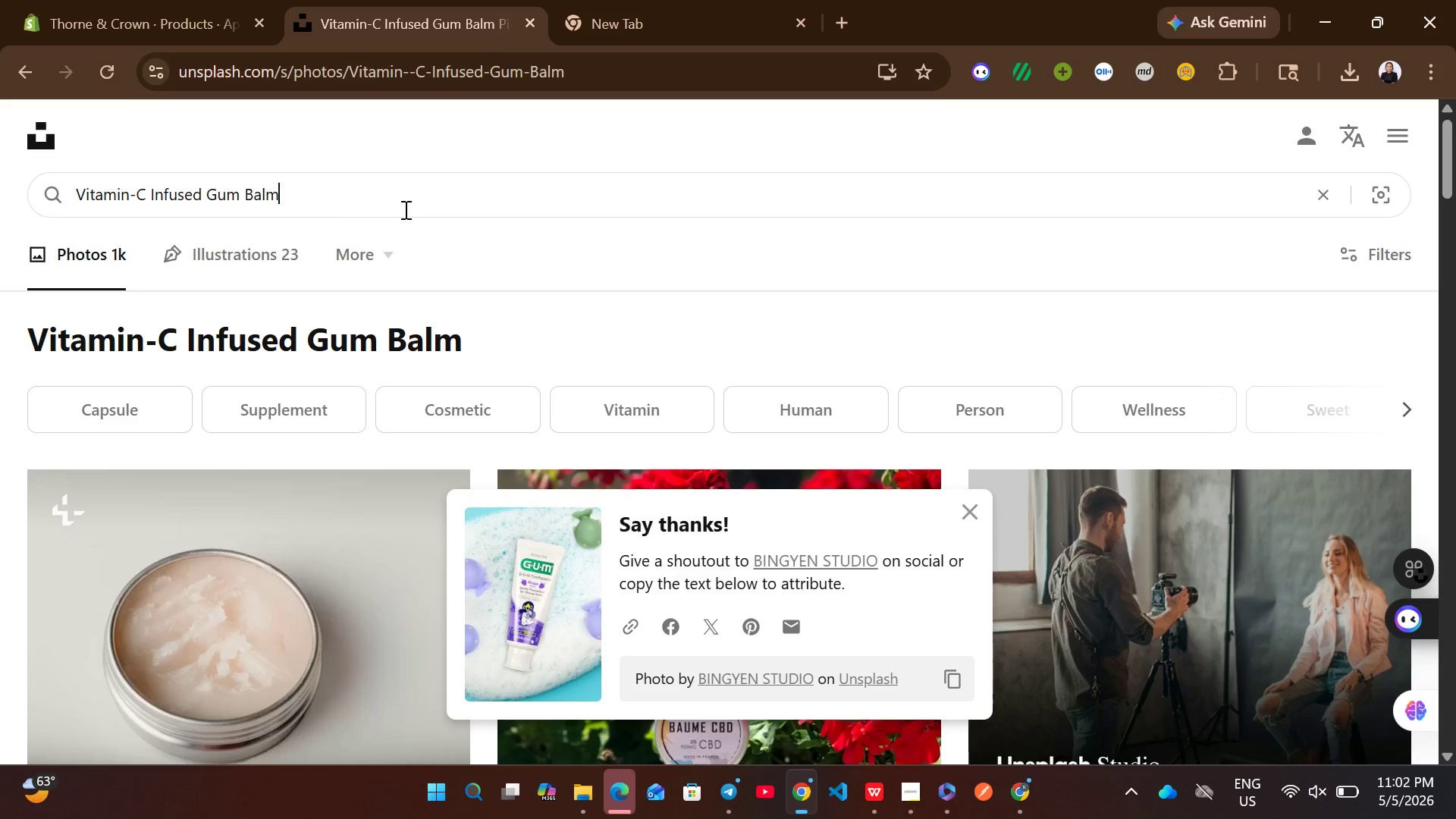 
key(Control+A)
 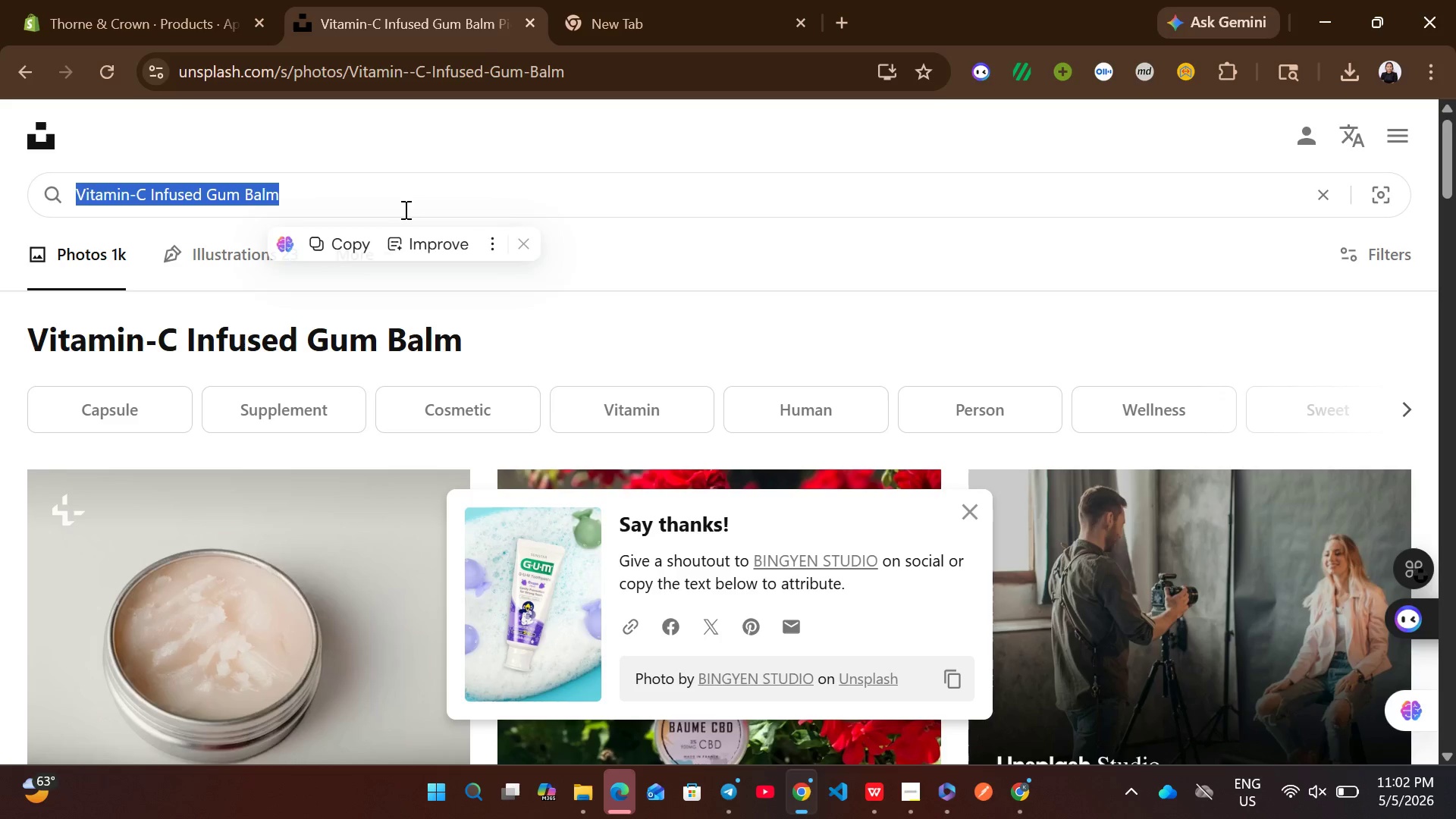 
key(Control+ControlLeft)
 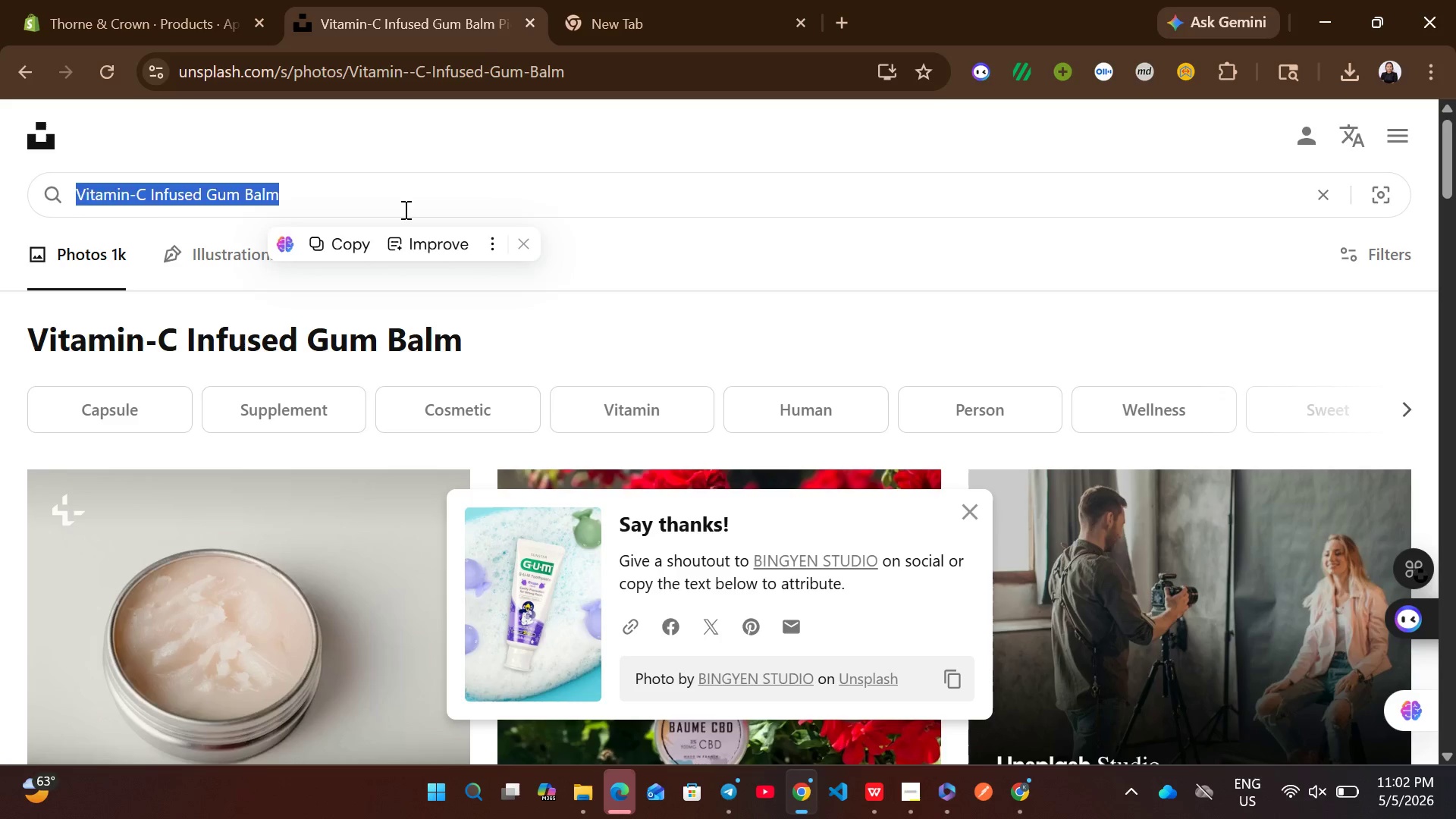 
key(Control+V)
 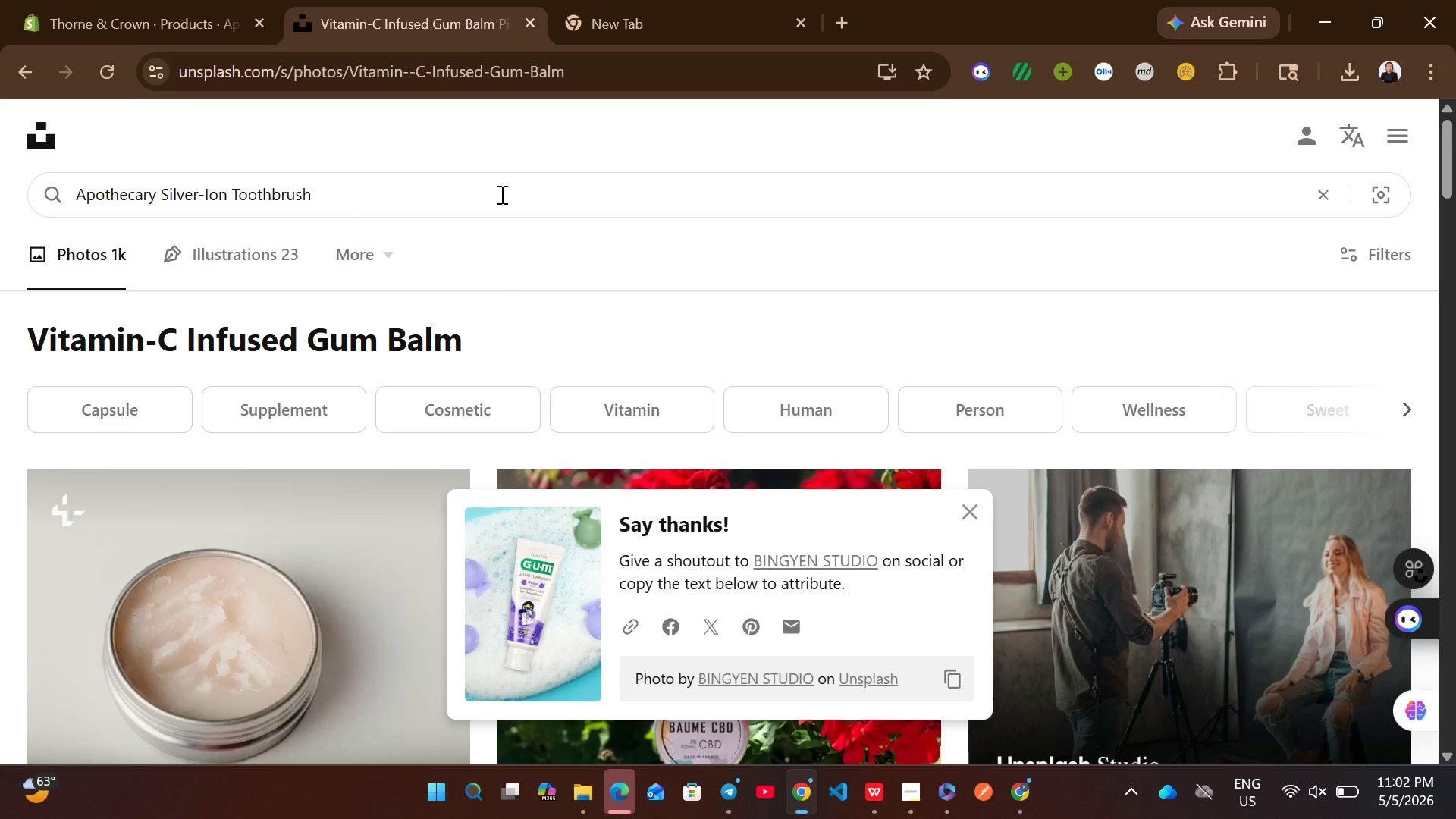 
key(Enter)
 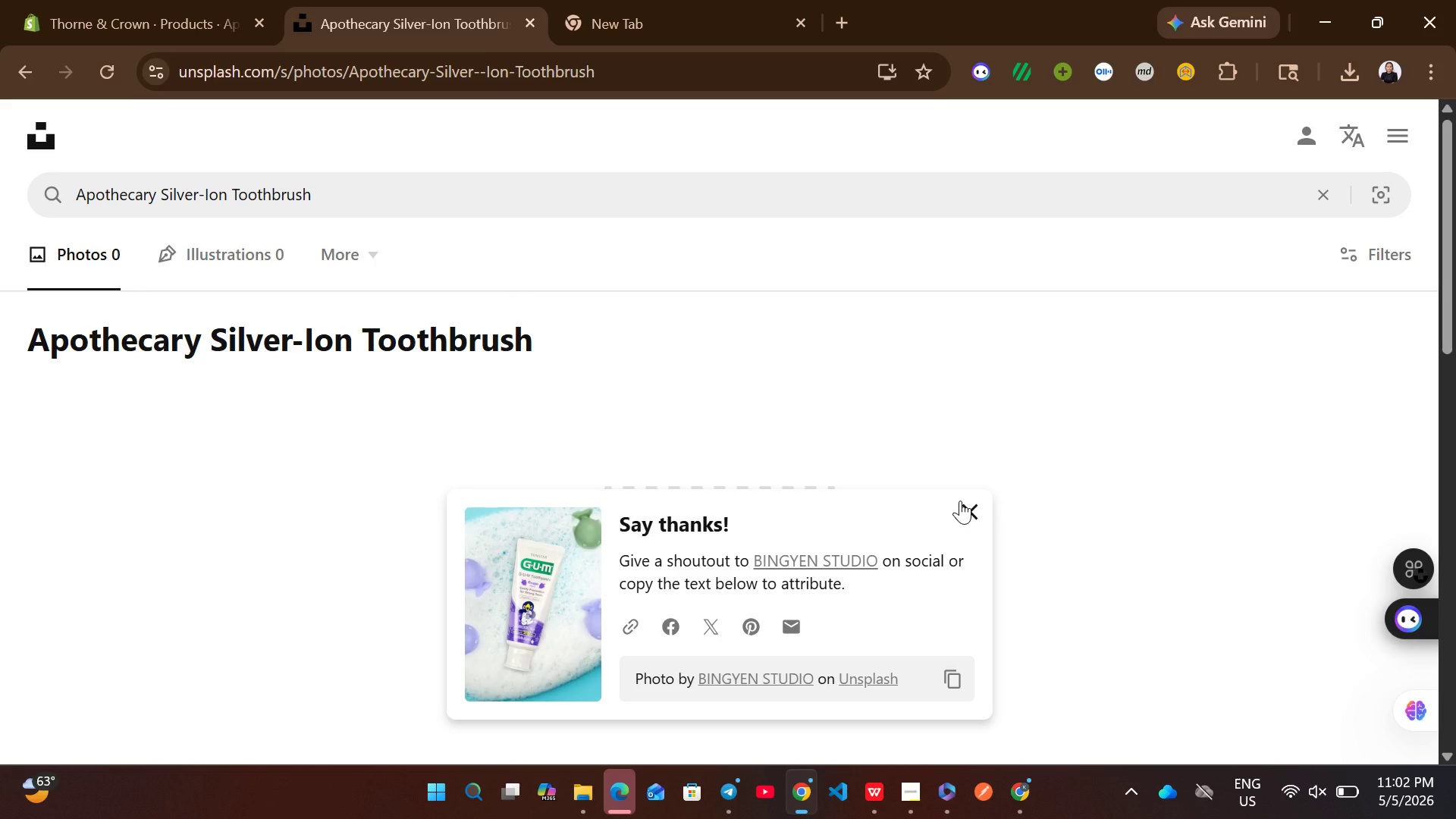 
left_click([980, 526])
 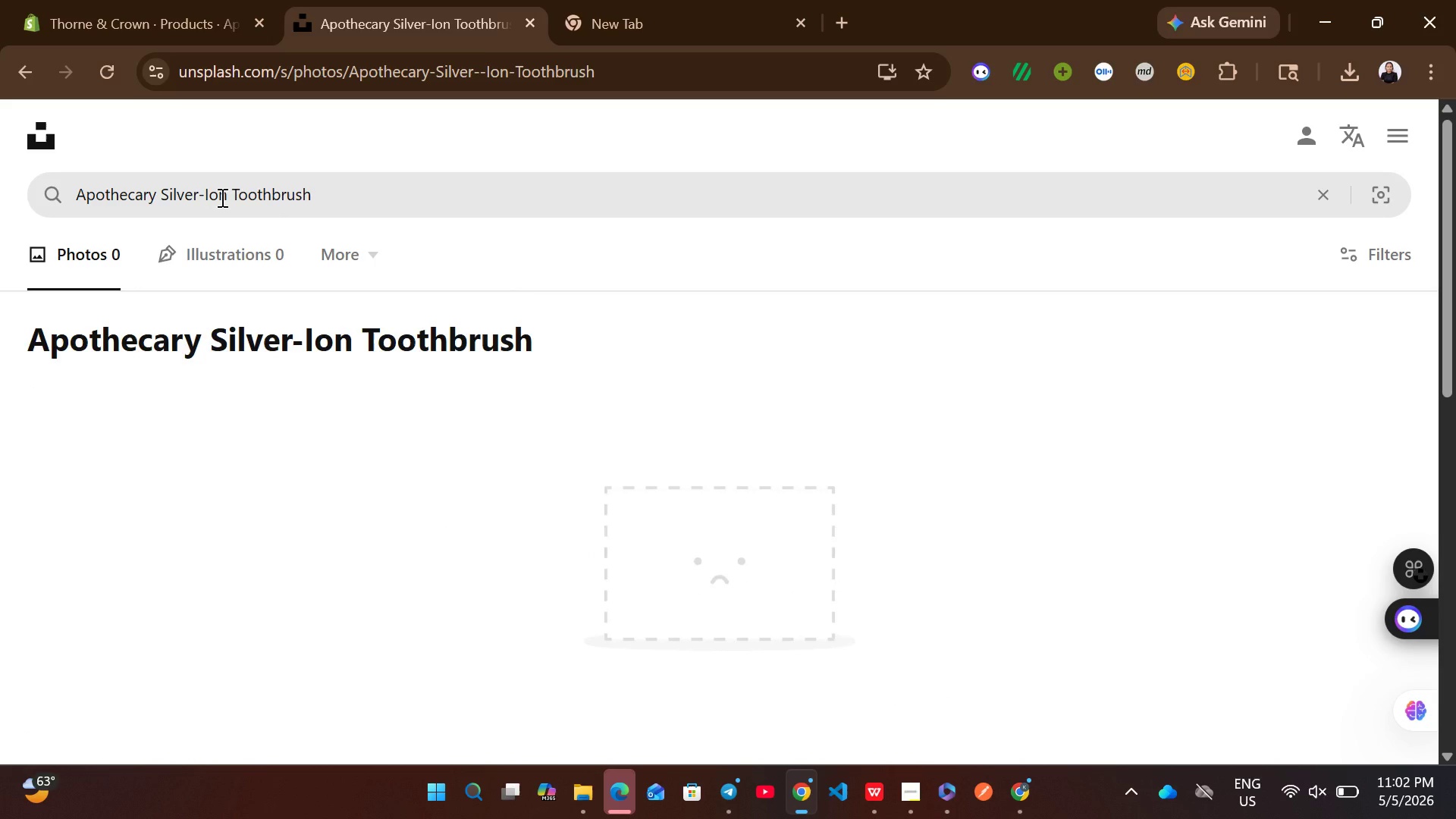 
left_click_drag(start_coordinate=[224, 195], to_coordinate=[61, 194])
 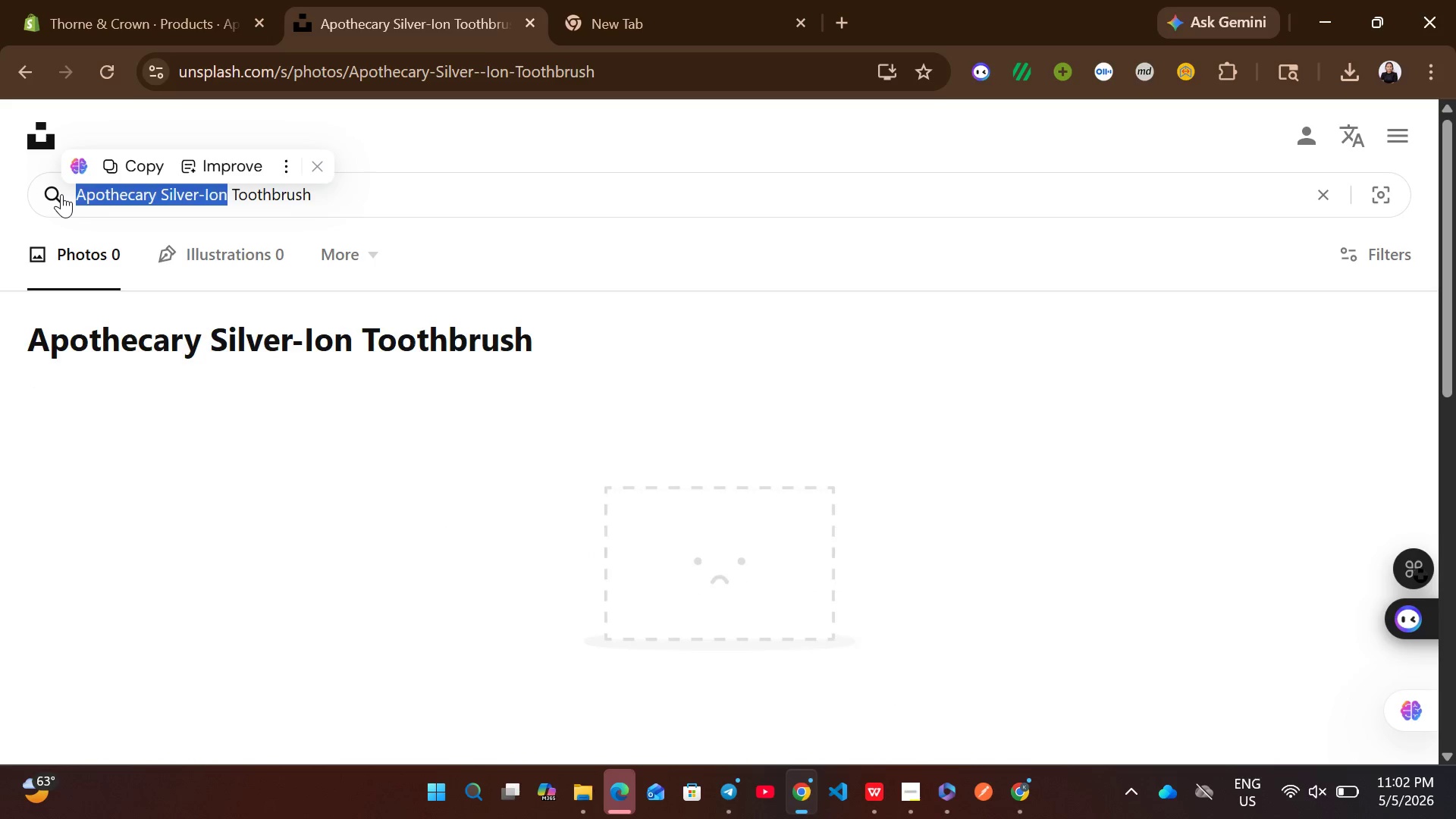 
type(electronis)
key(Backspace)
type(c)
 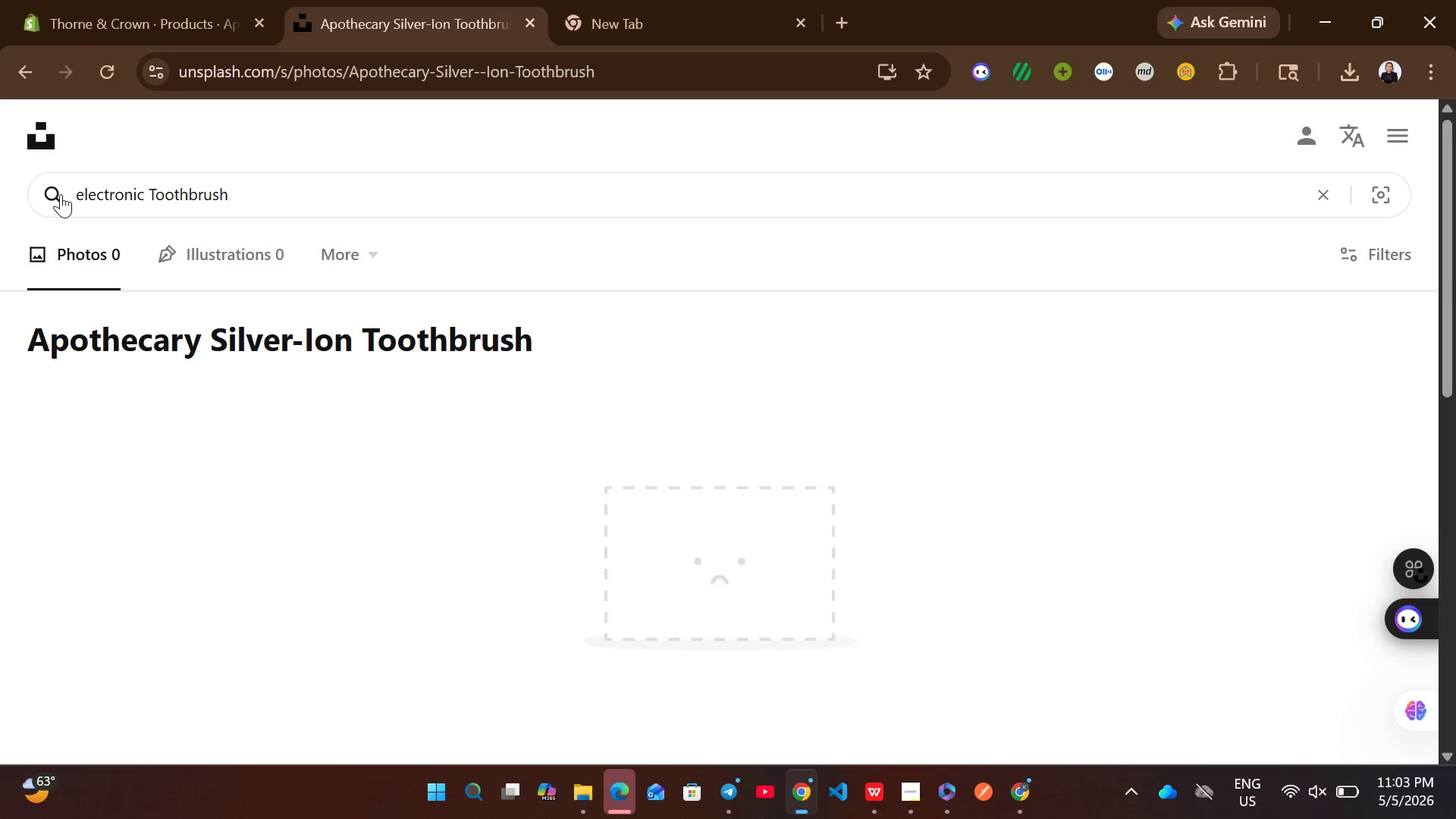 
key(Enter)
 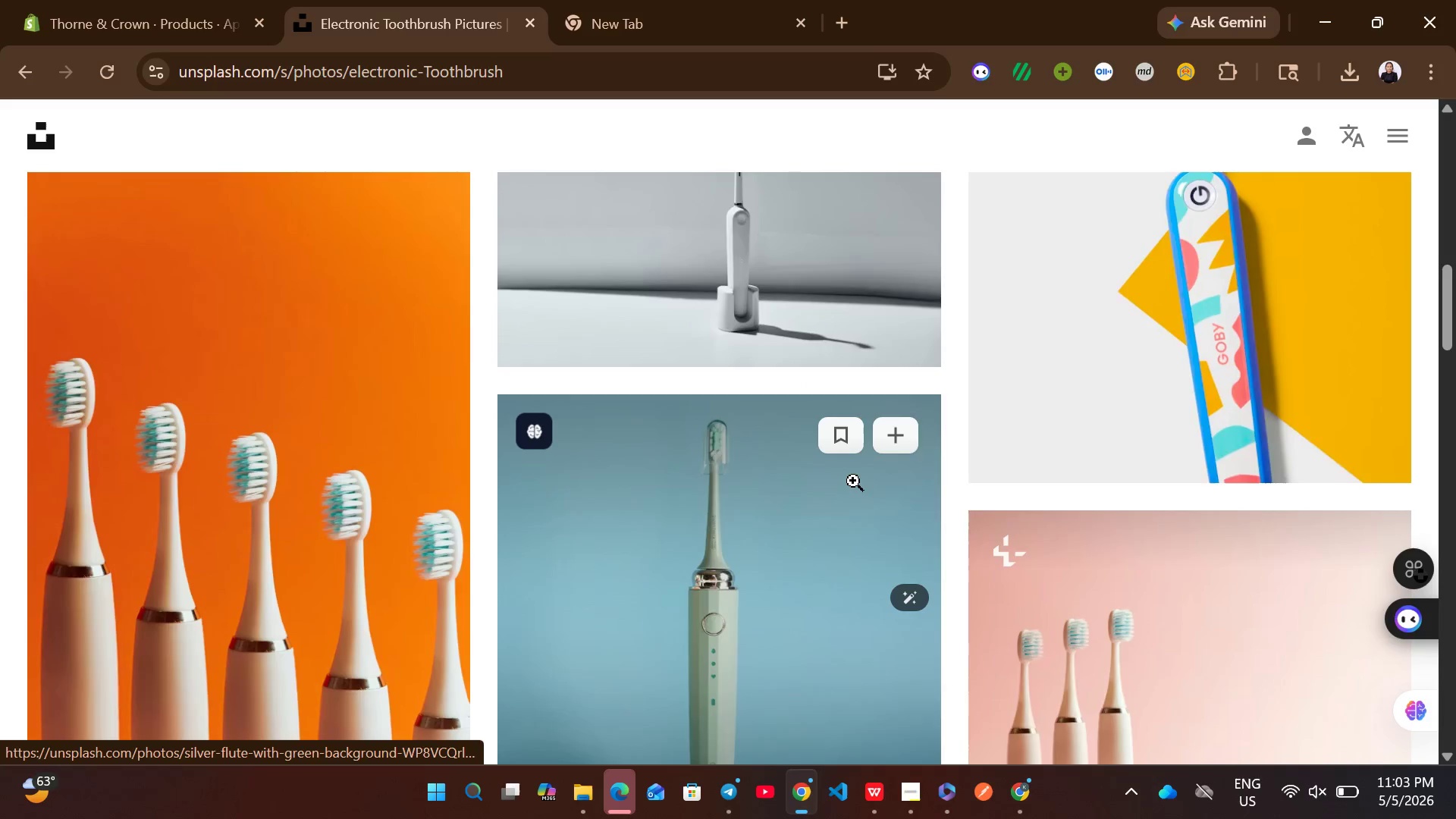 
wait(8.97)
 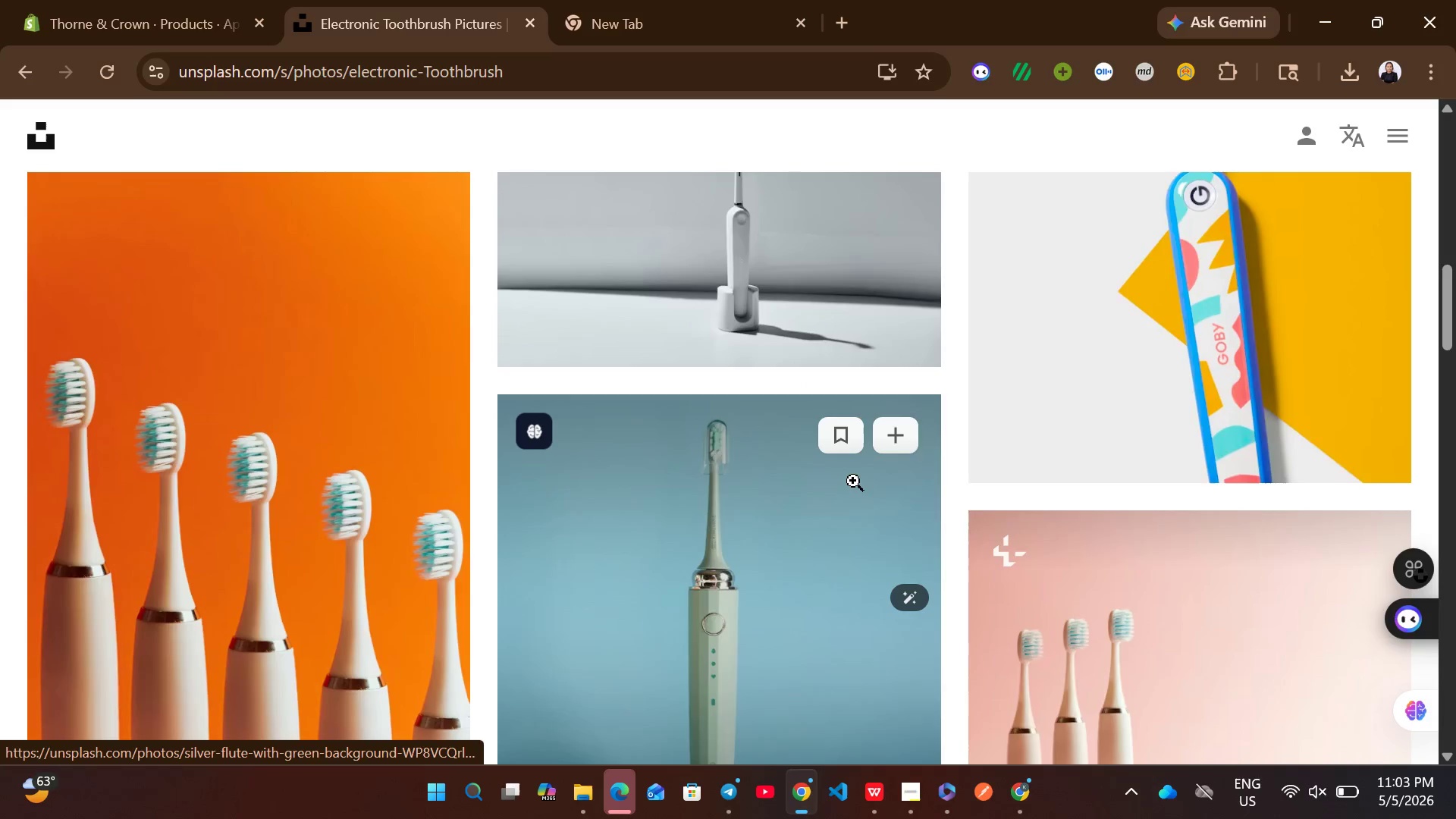 
left_click([1350, 586])
 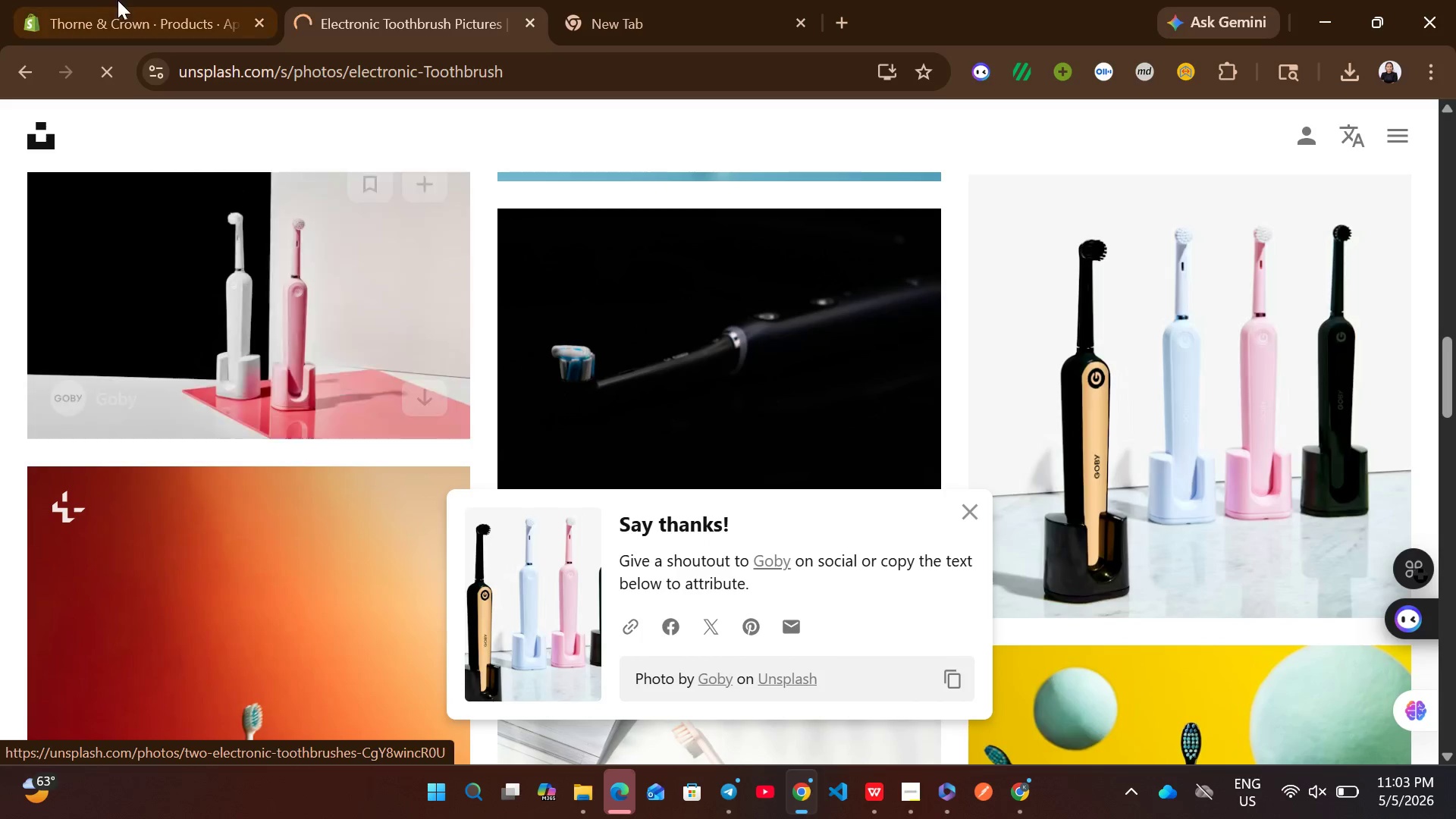 
left_click([121, 0])
 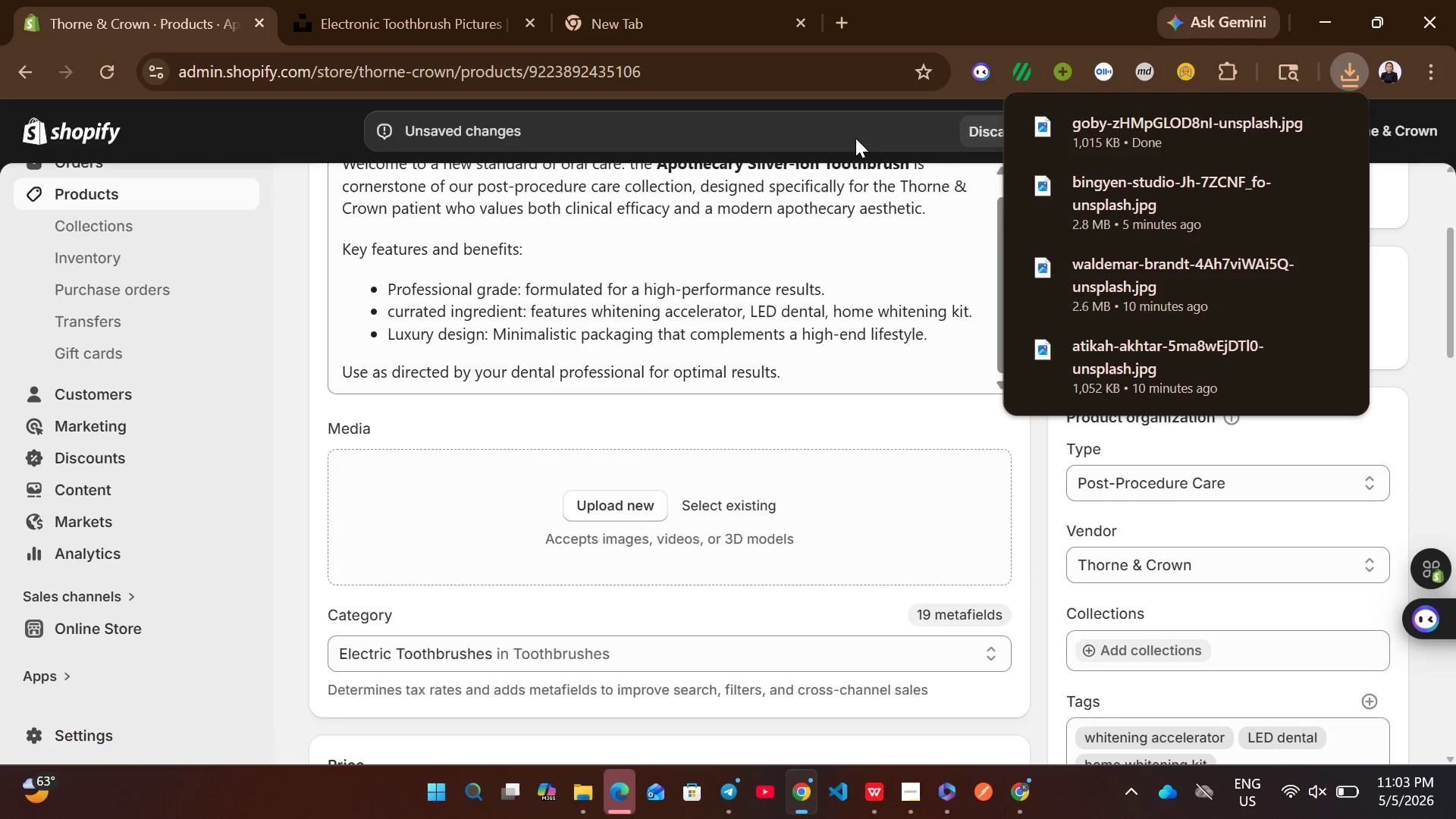 
left_click_drag(start_coordinate=[1080, 140], to_coordinate=[733, 514])
 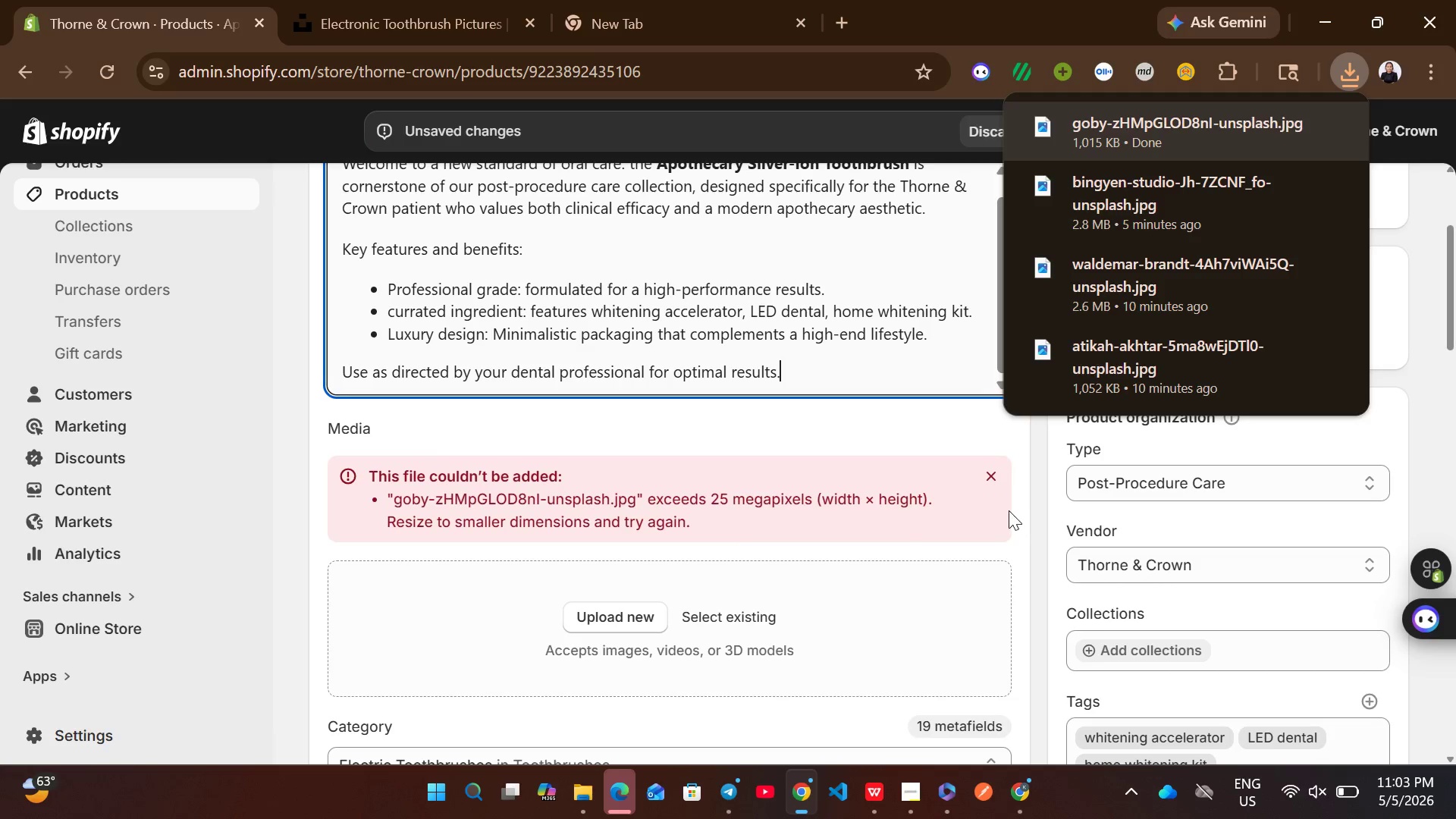 
left_click([992, 477])
 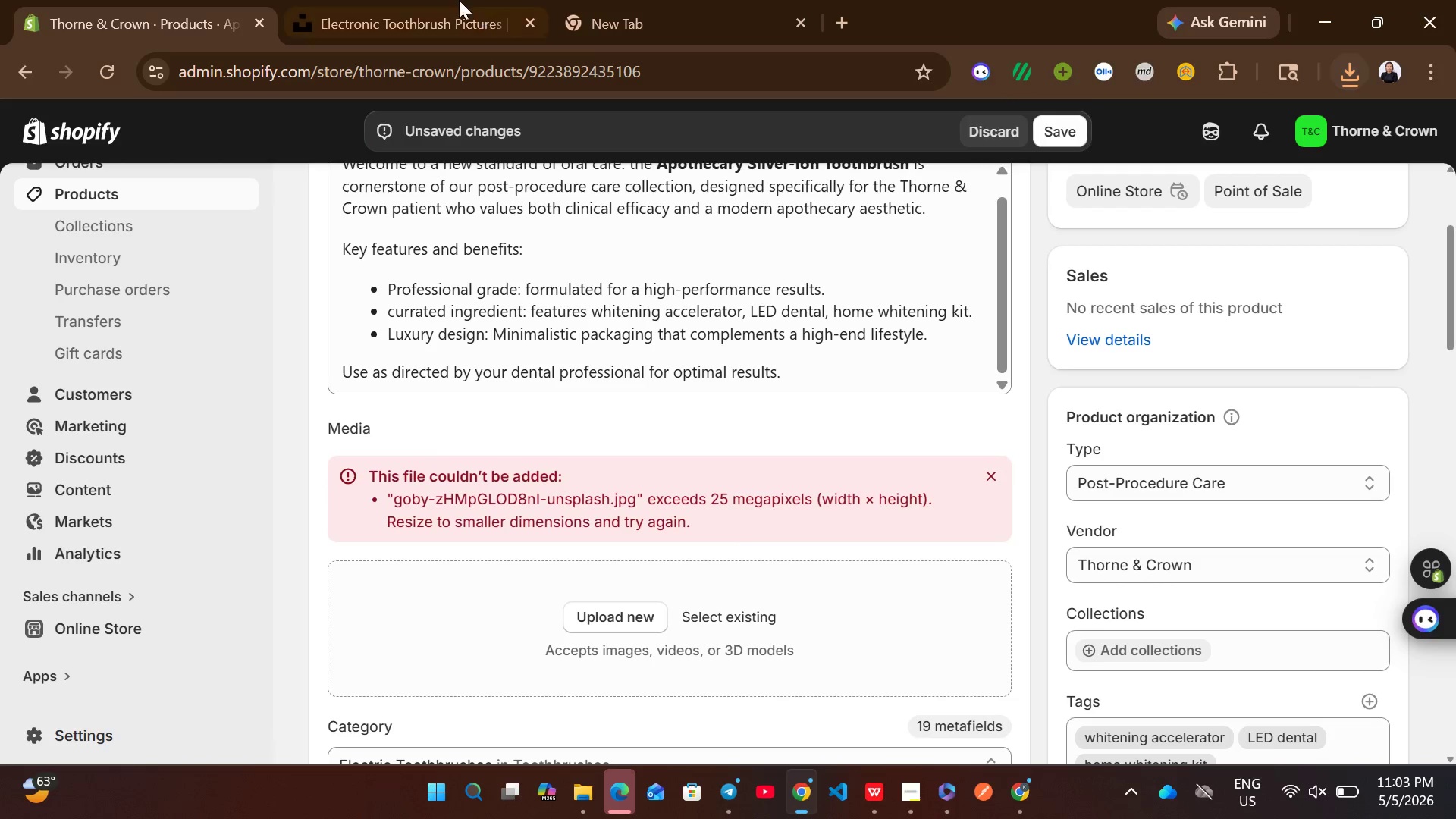 
left_click([457, 0])
 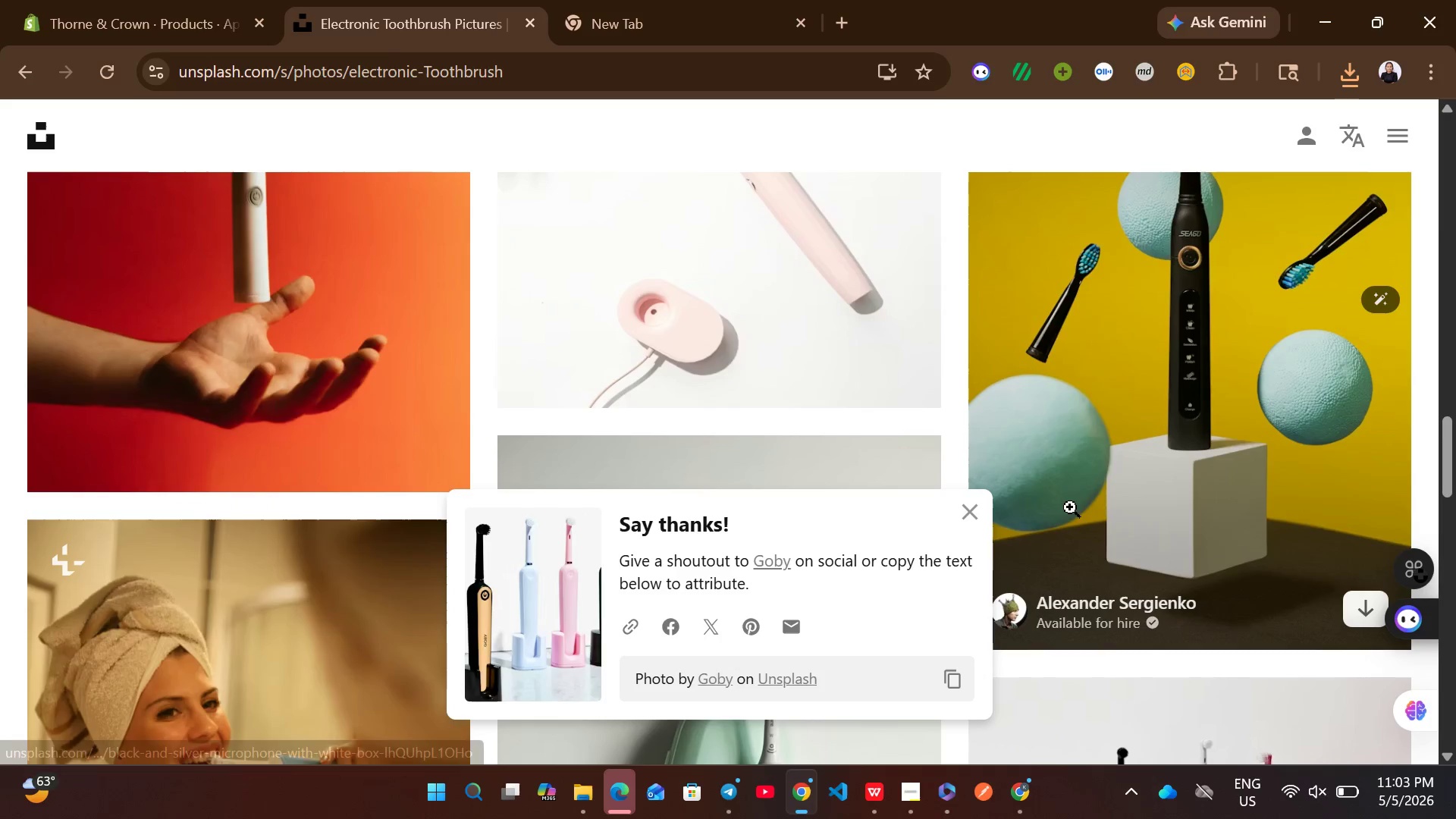 
mouse_move([1351, 597])
 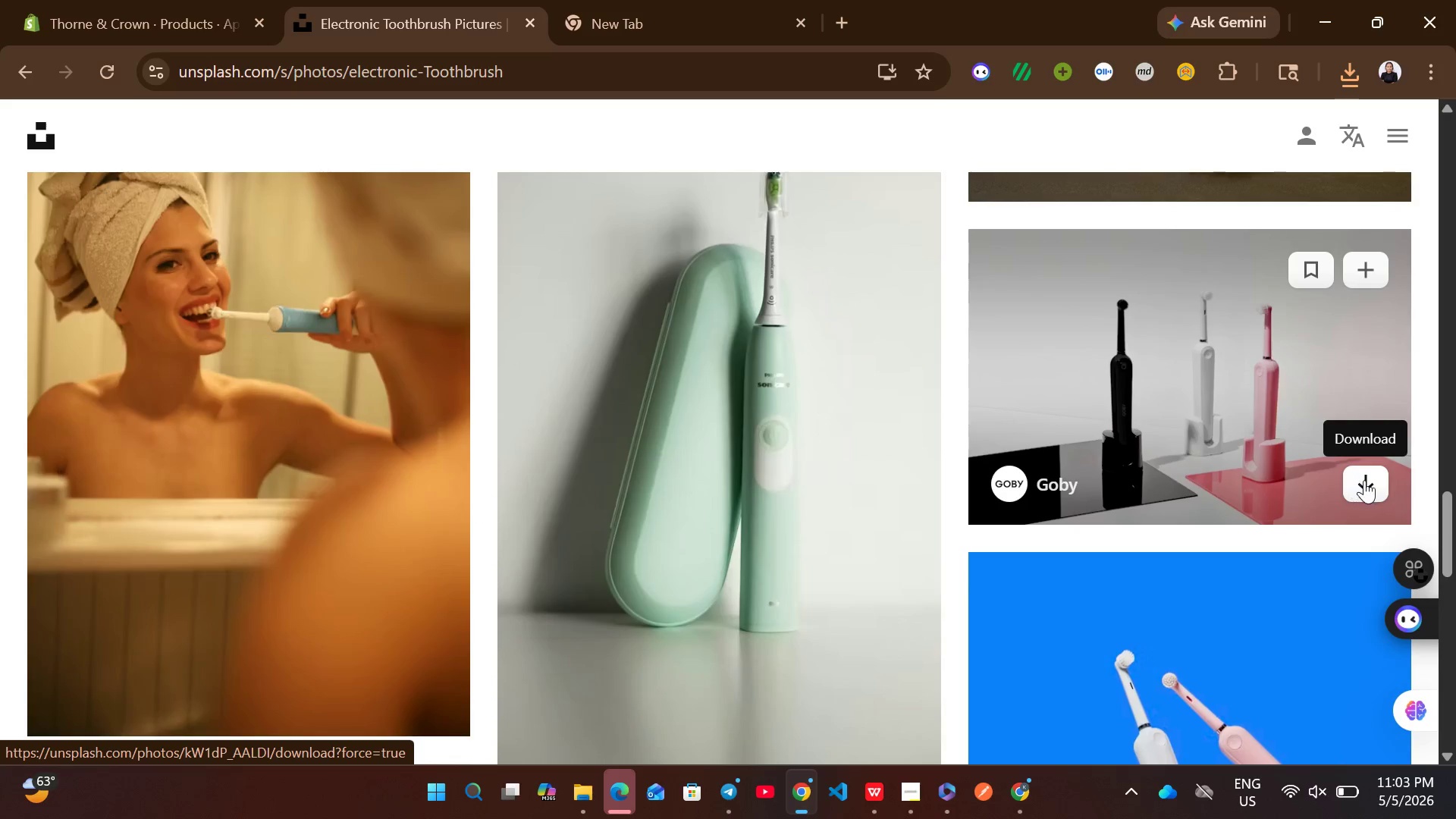 
left_click([1364, 480])
 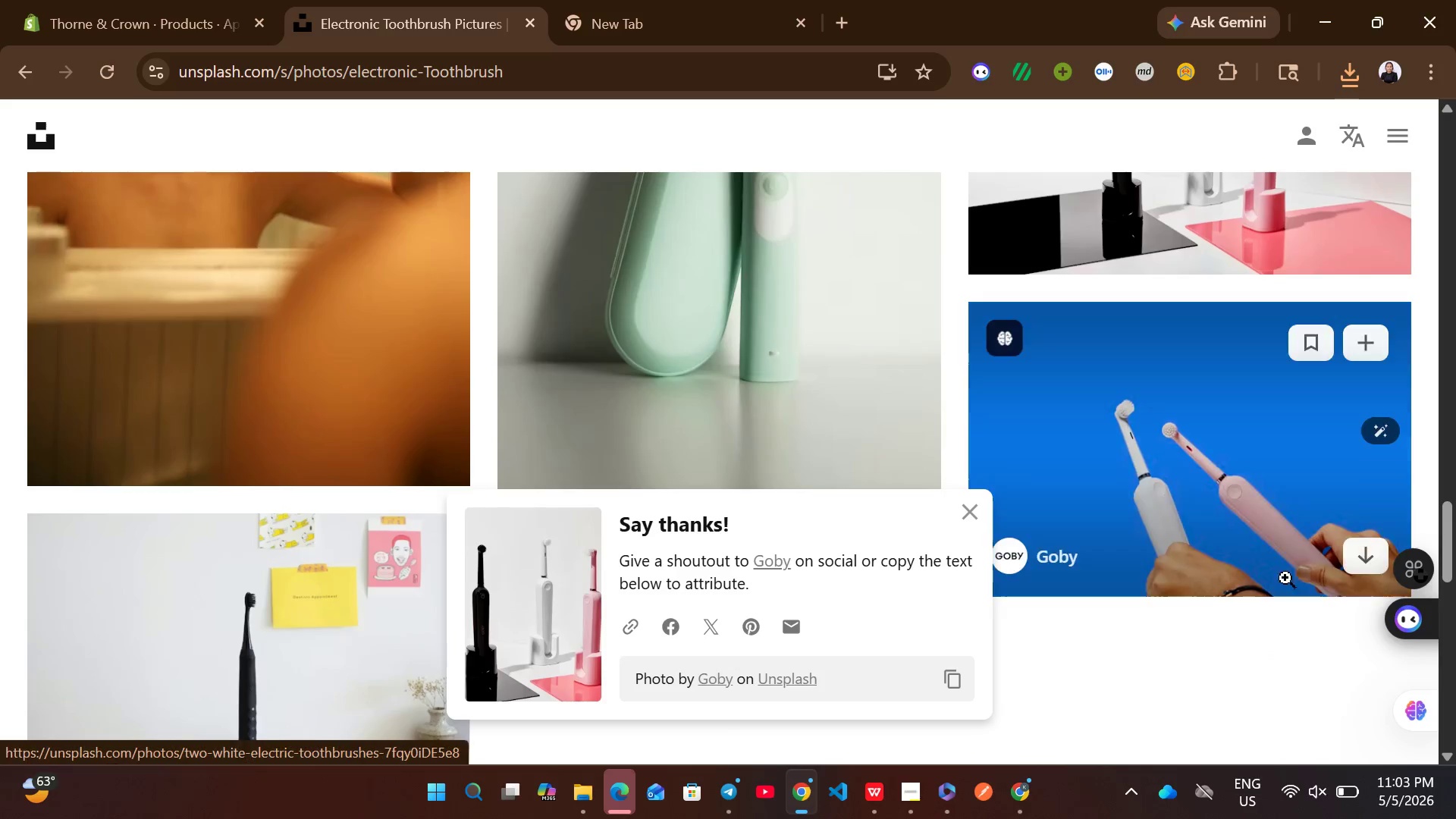 
left_click([1344, 569])
 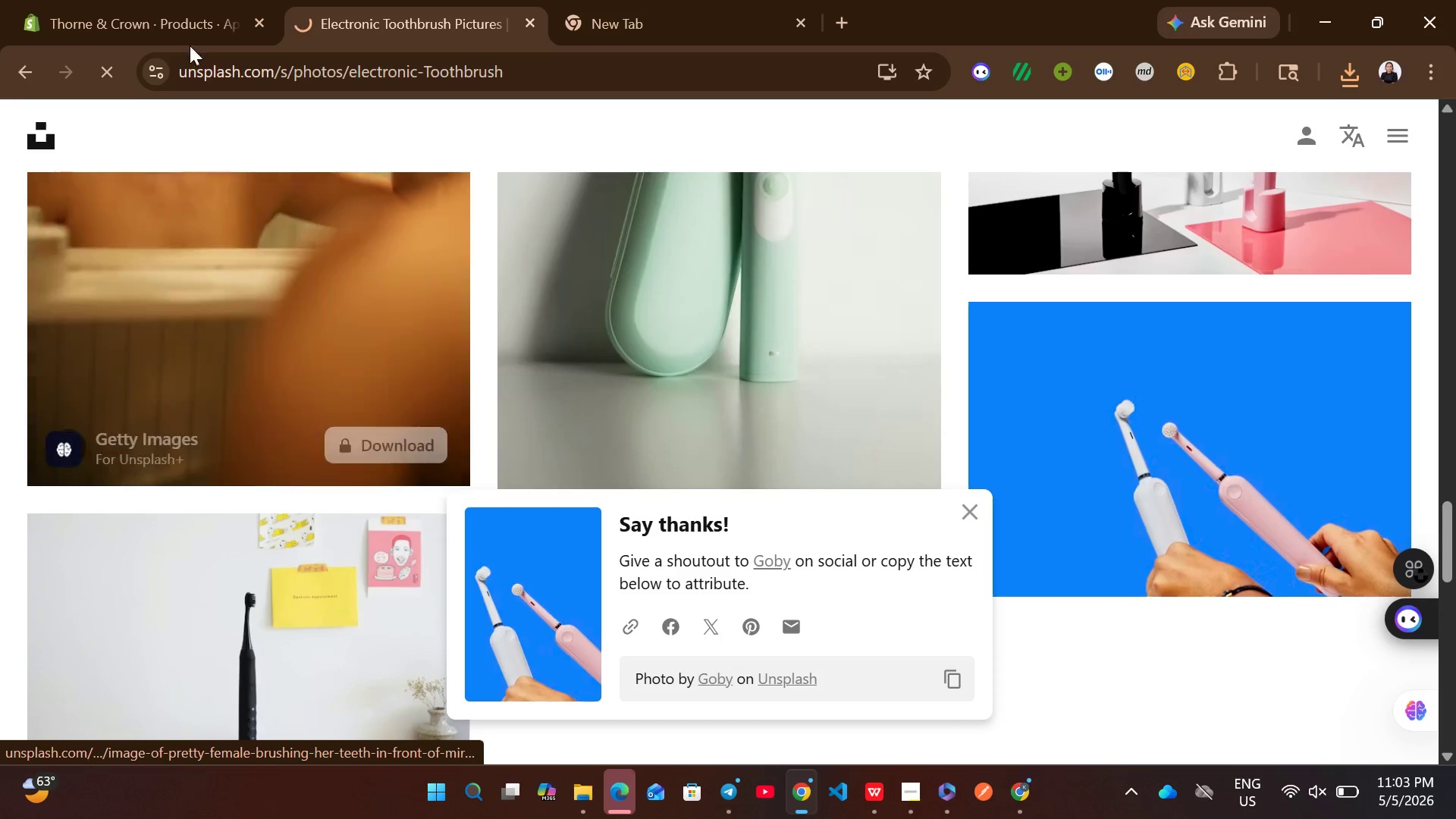 
left_click([140, 0])
 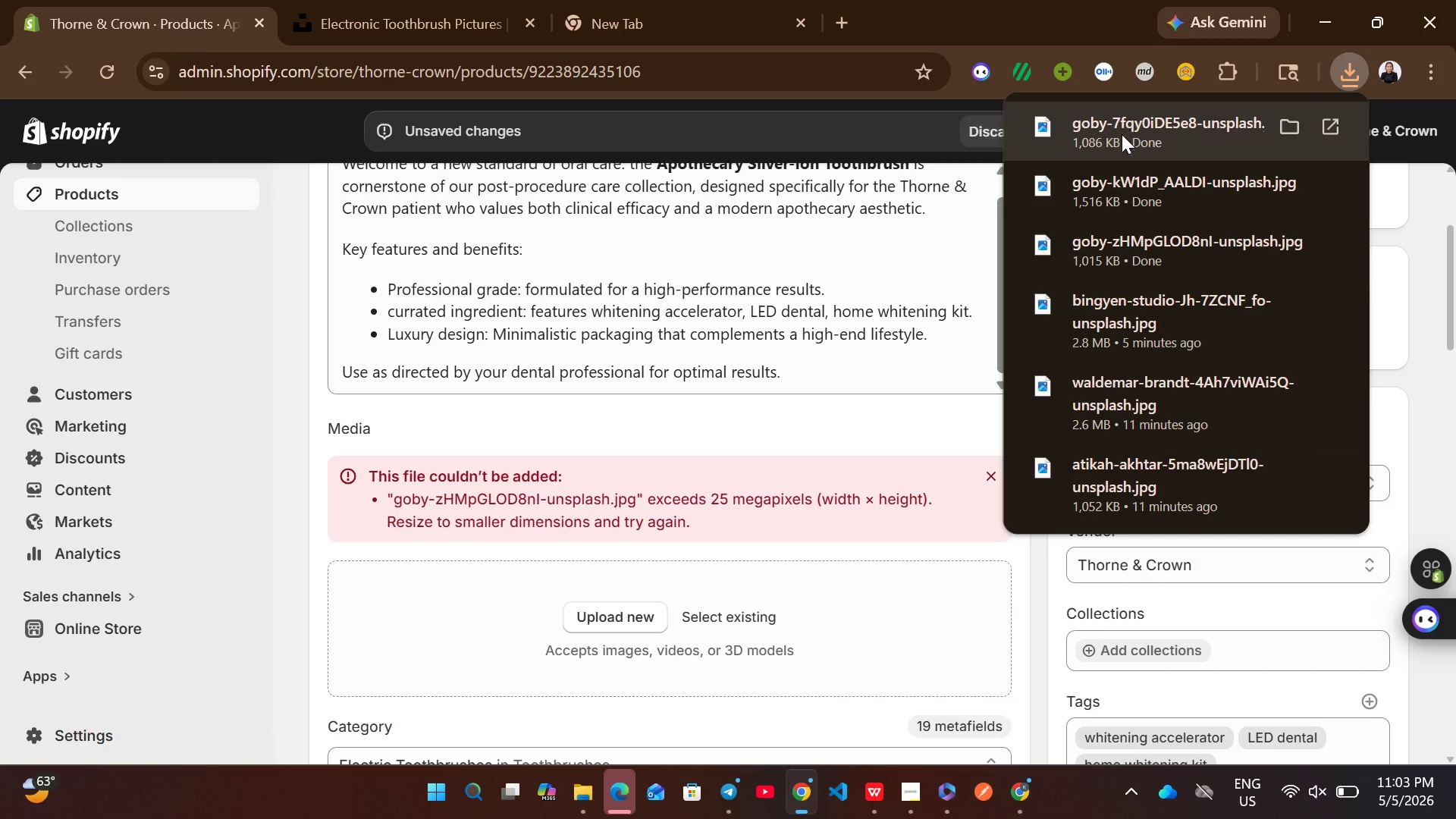 
left_click_drag(start_coordinate=[1138, 178], to_coordinate=[787, 616])
 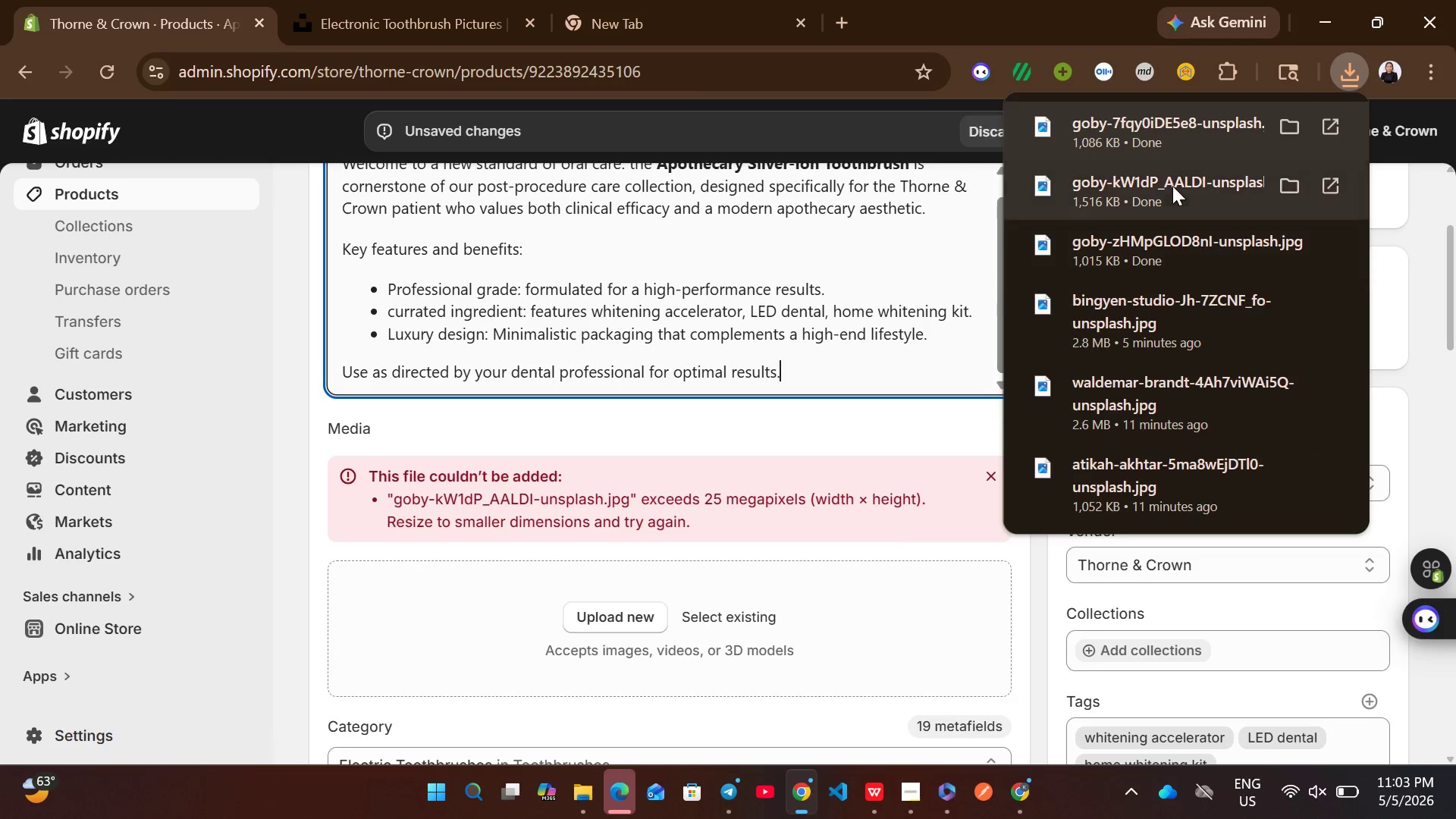 
left_click_drag(start_coordinate=[1170, 142], to_coordinate=[770, 648])
 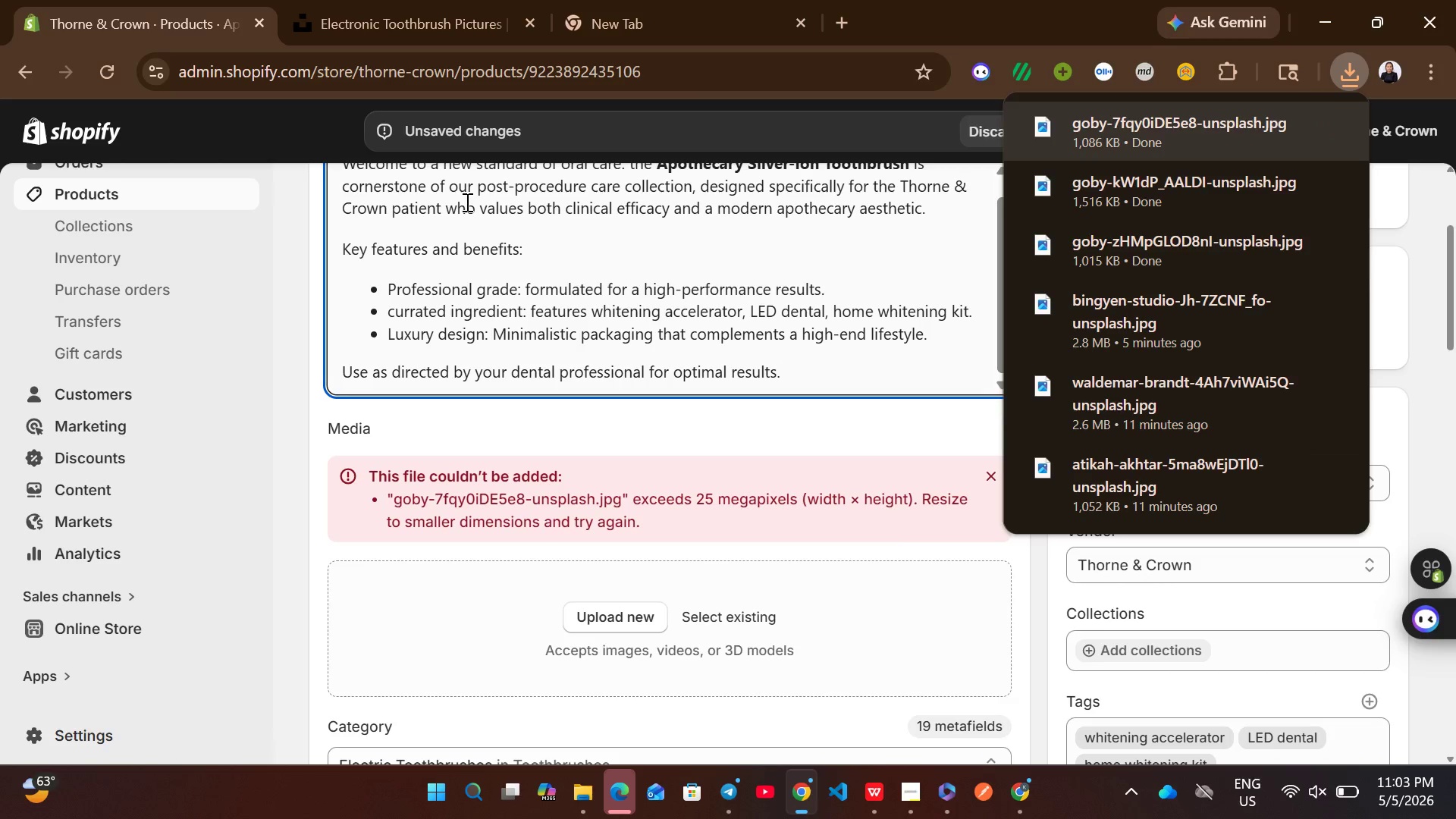 
left_click([438, 0])
 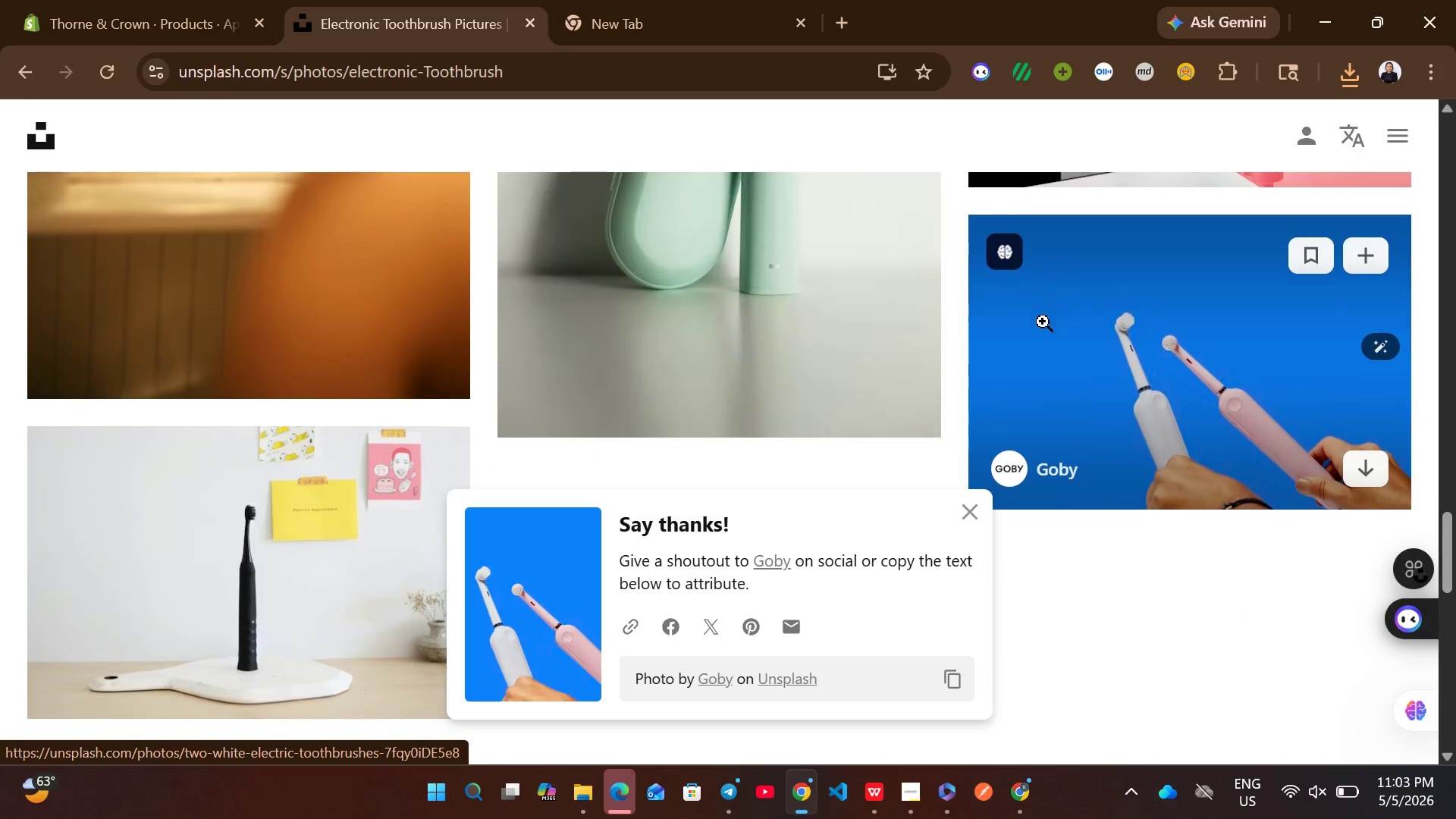 
left_click([912, 395])
 